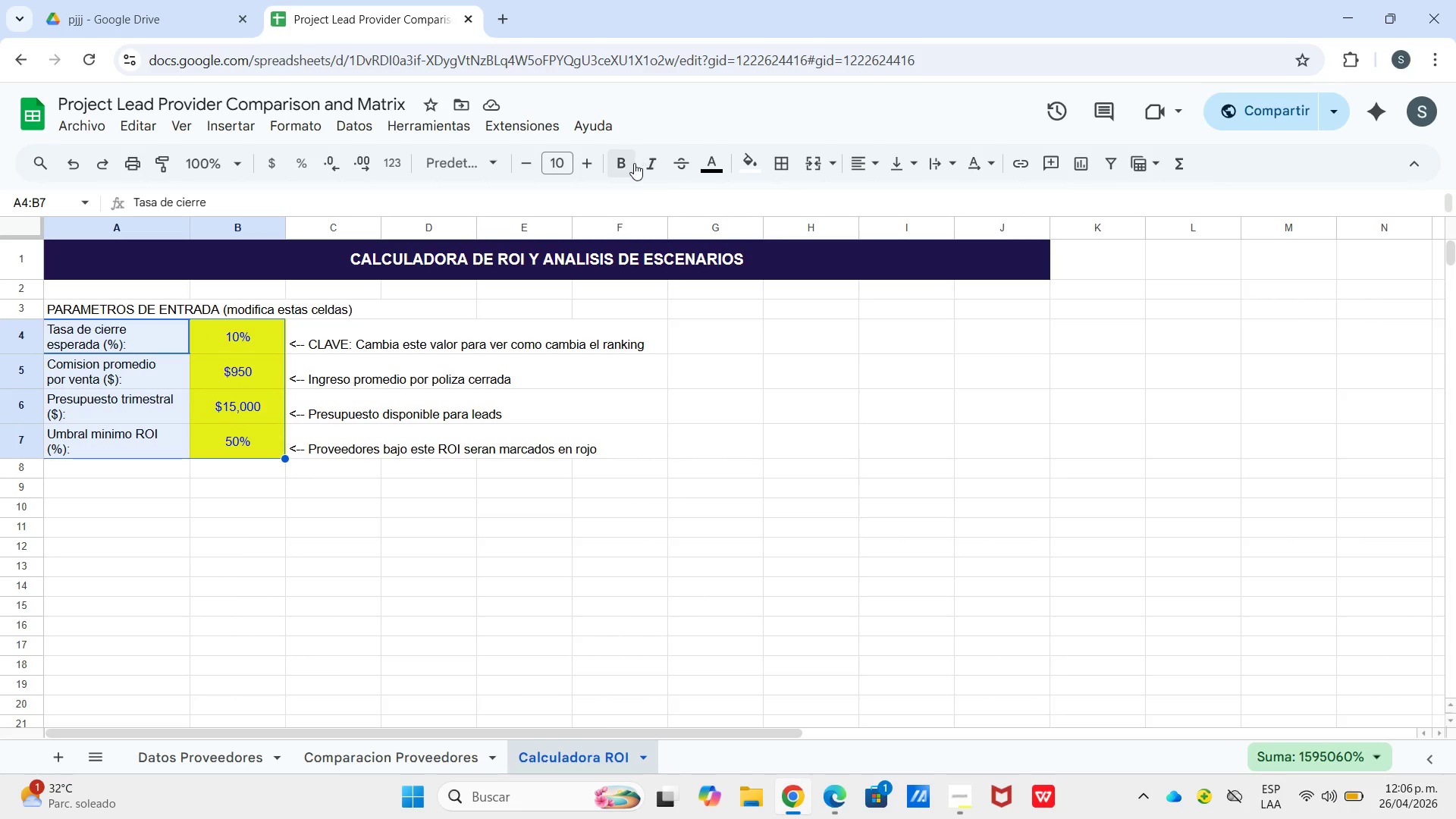 
left_click([634, 163])
 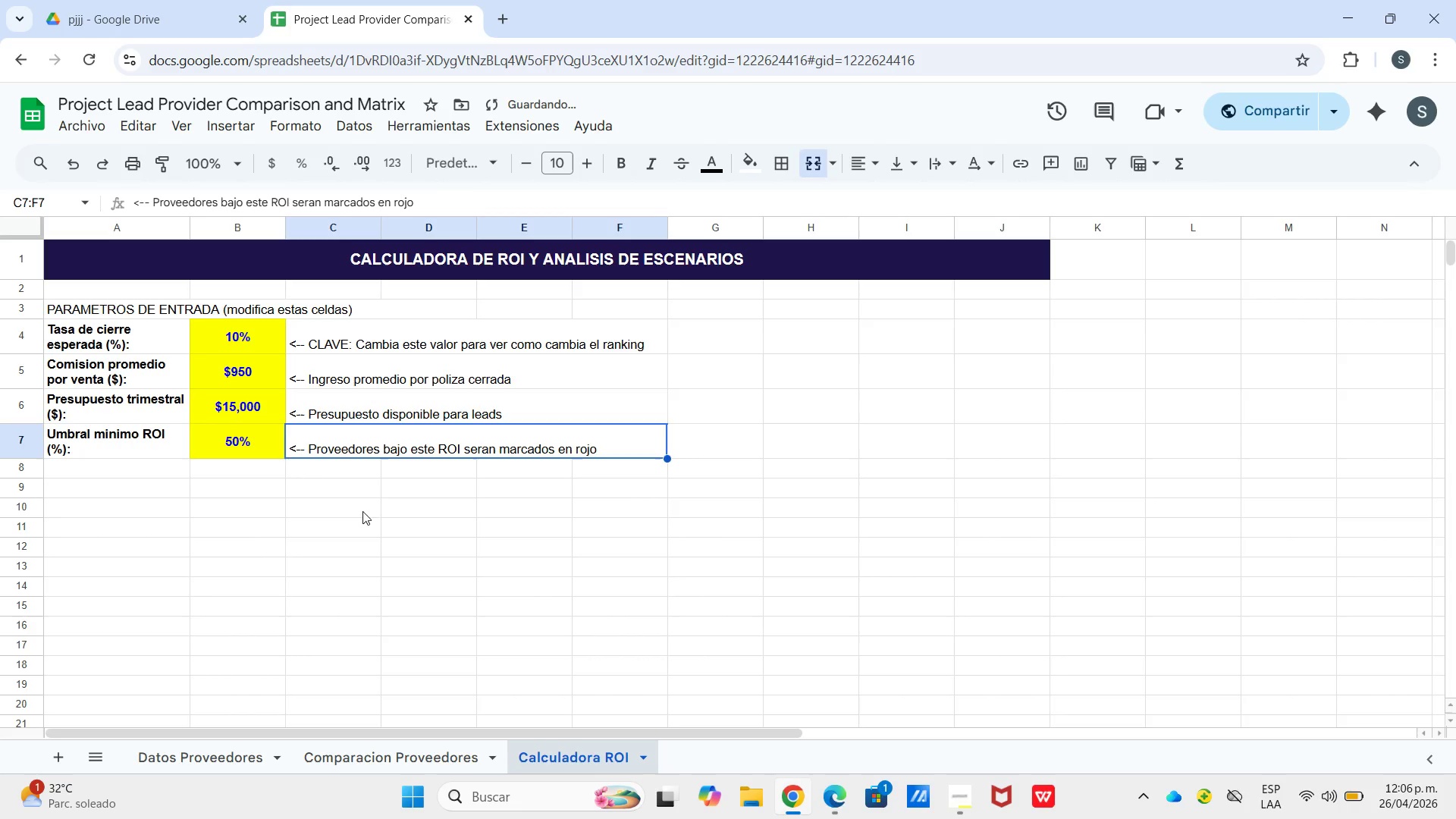 
left_click([388, 516])
 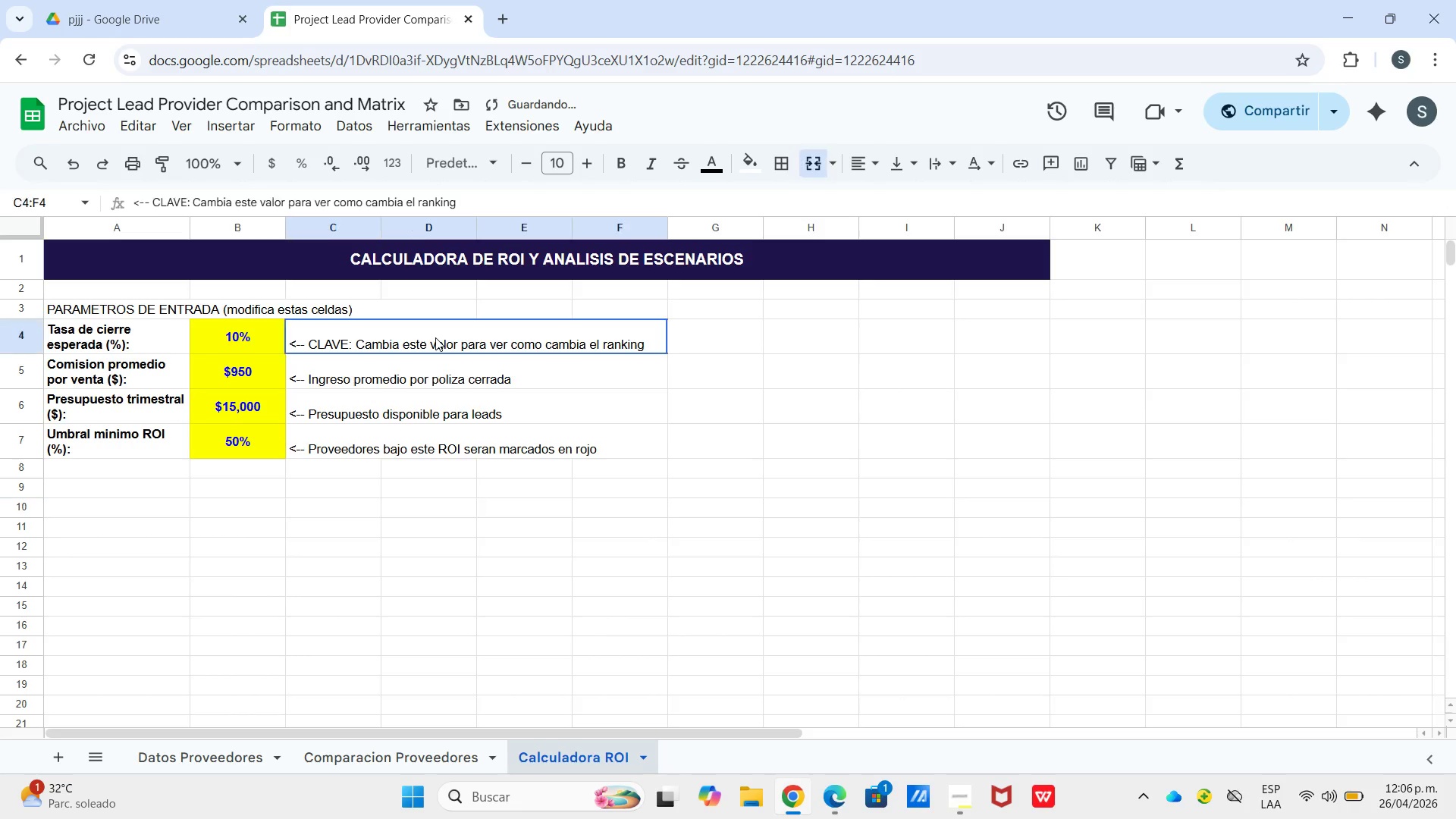 
left_click_drag(start_coordinate=[435, 337], to_coordinate=[541, 447])
 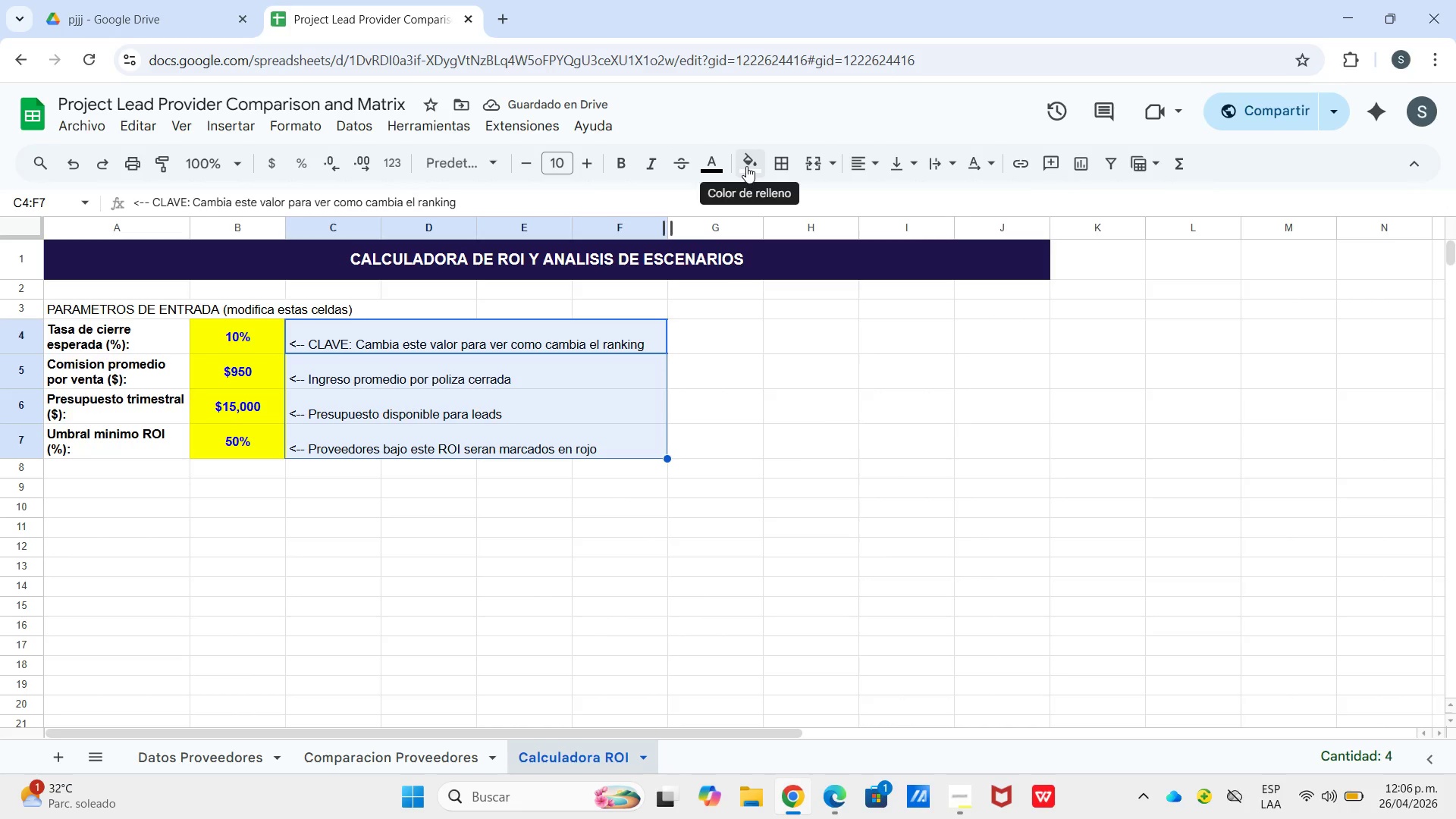 
left_click_drag(start_coordinate=[746, 166], to_coordinate=[751, 166])
 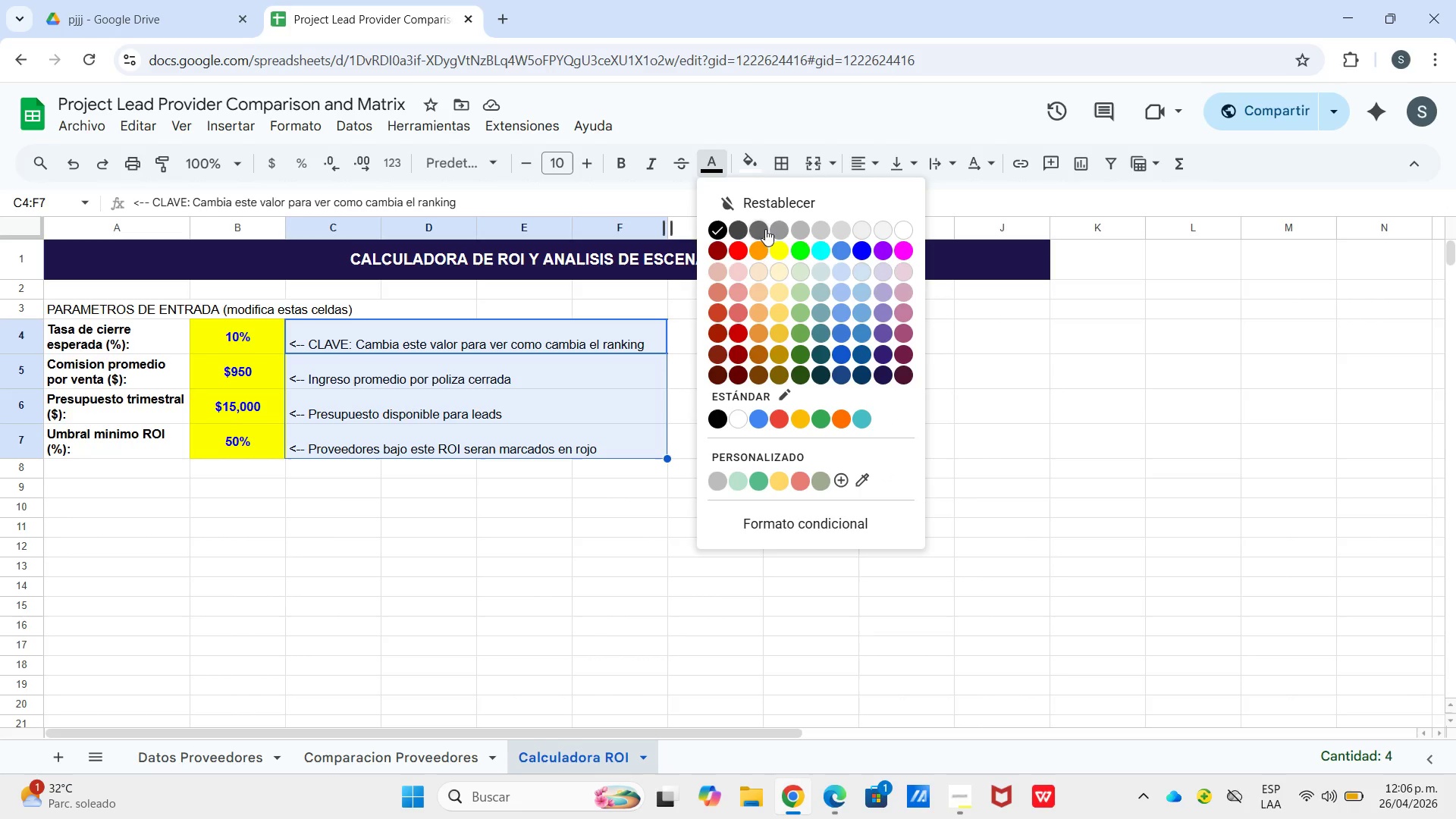 
left_click([780, 224])
 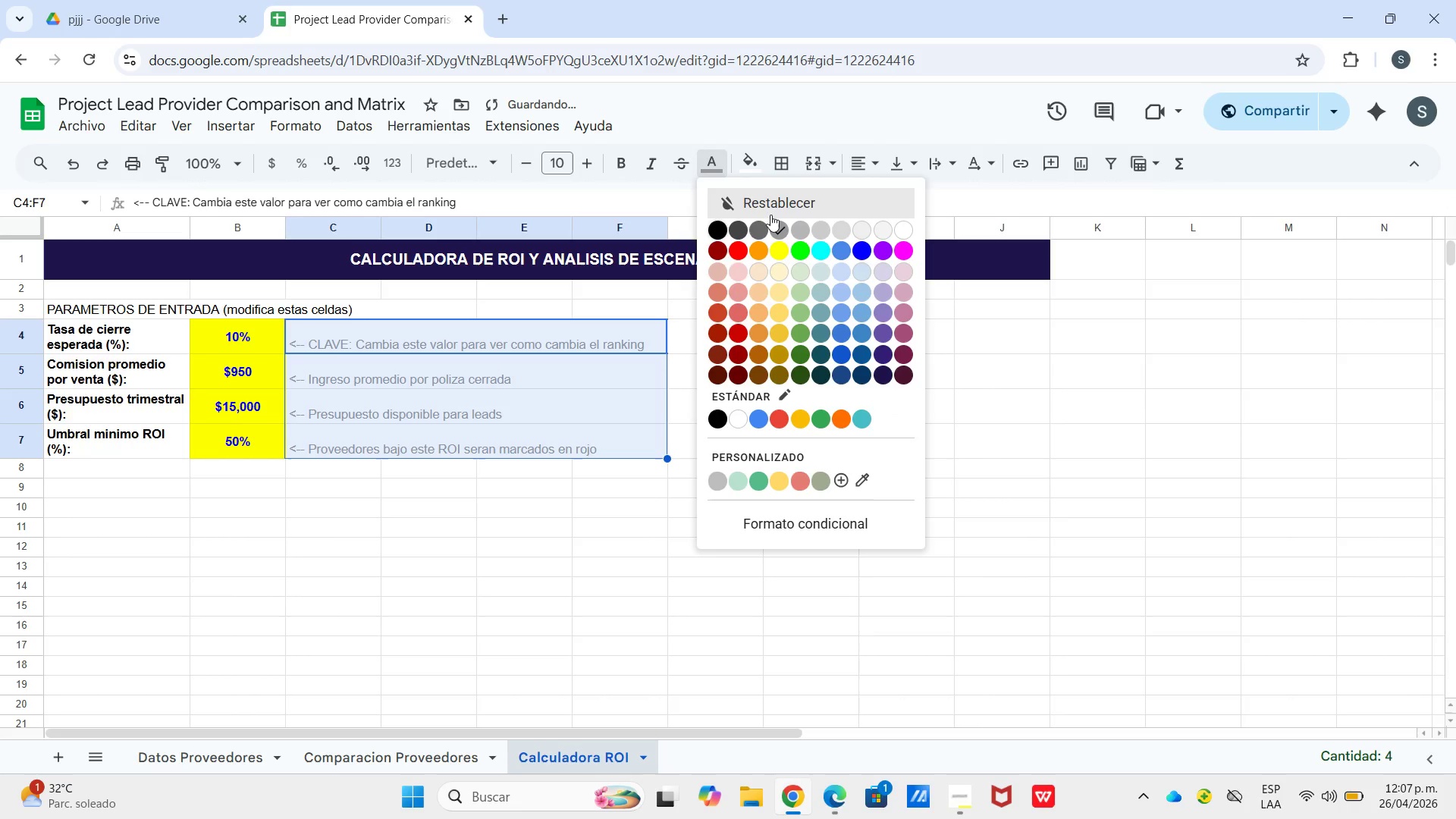 
left_click([756, 221])
 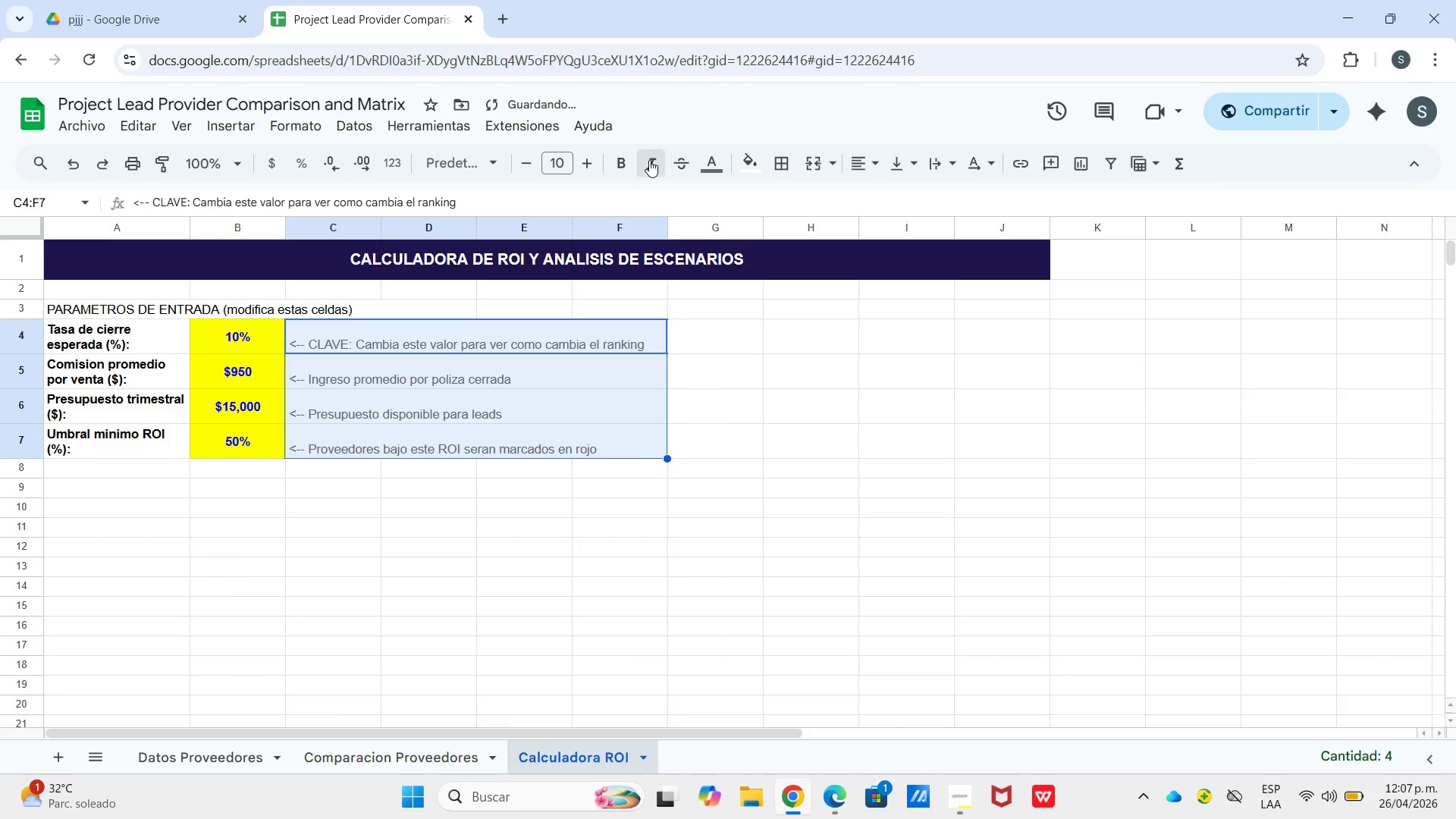 
left_click([649, 160])
 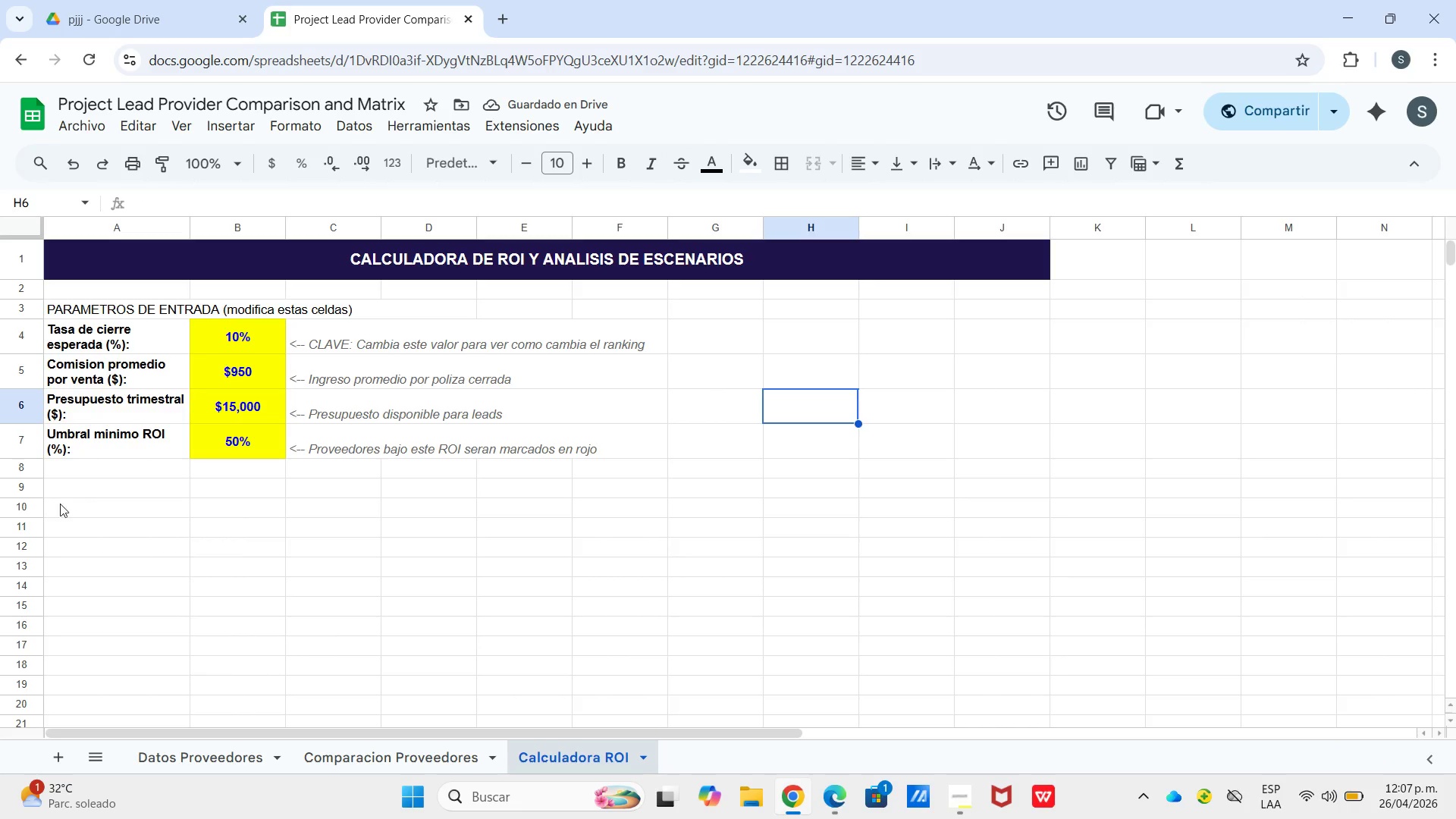 
left_click_drag(start_coordinate=[75, 487], to_coordinate=[1034, 490])
 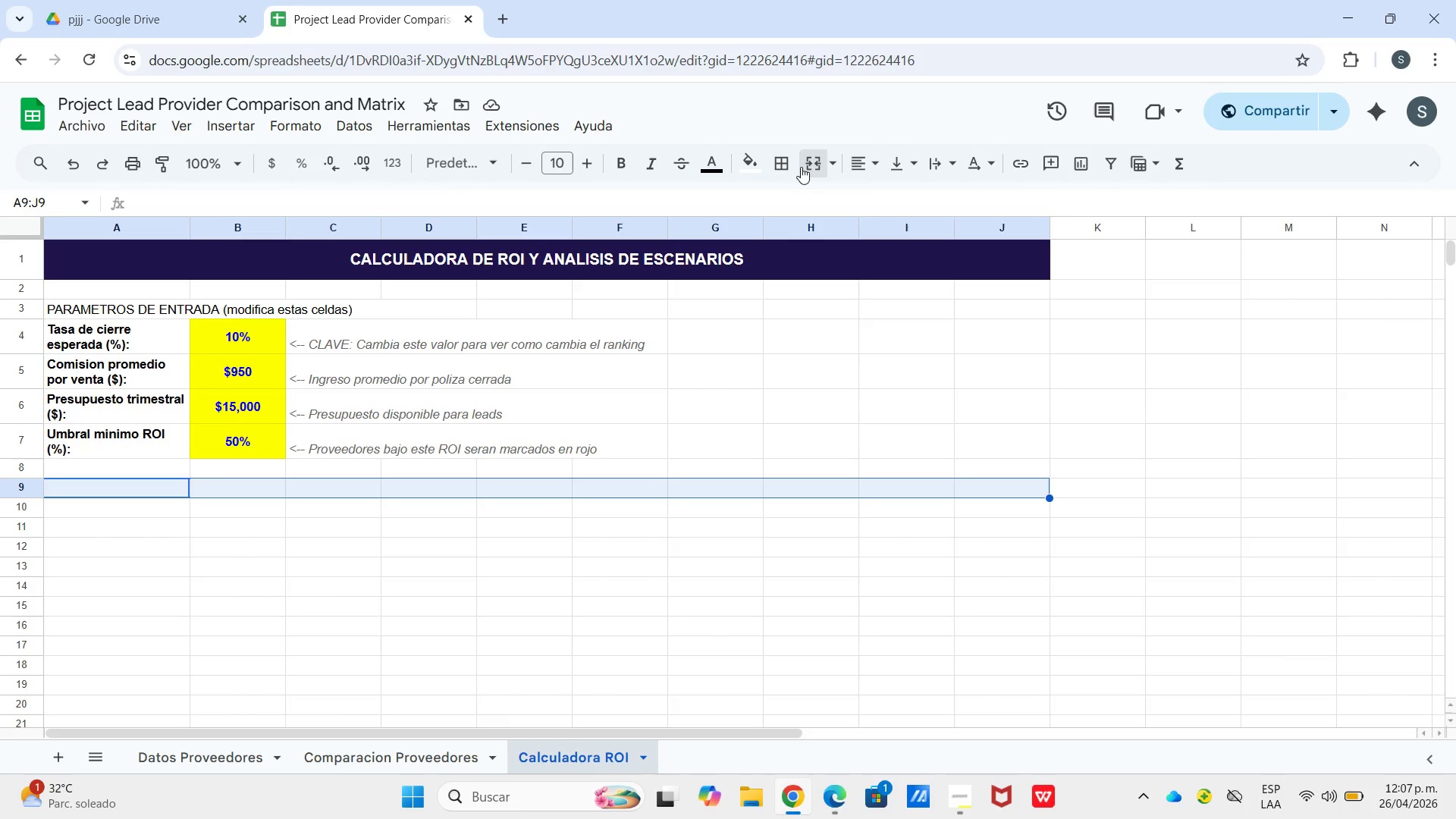 
left_click([801, 167])
 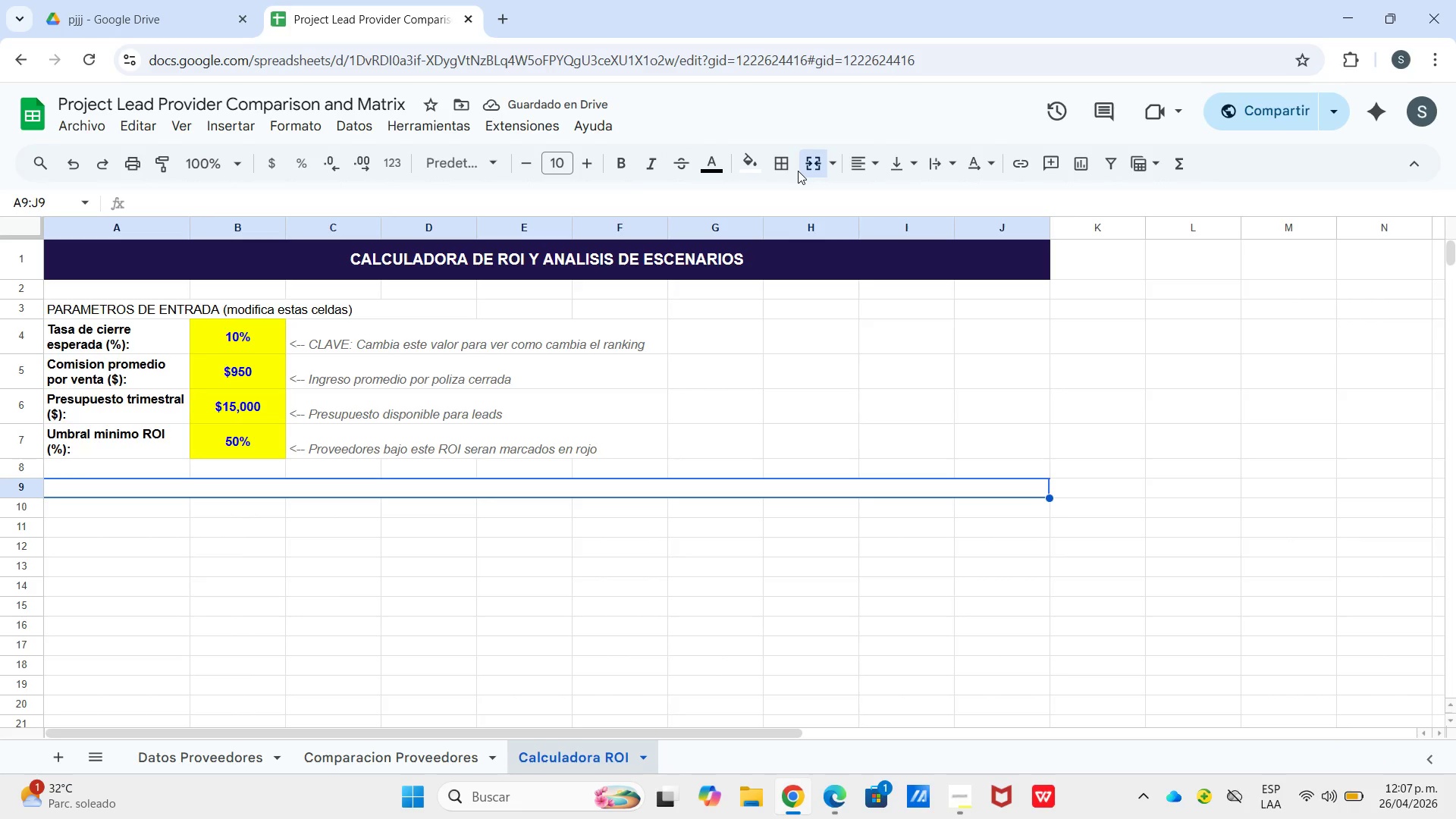 
hold_key(key=ShiftLeft, duration=0.33)
 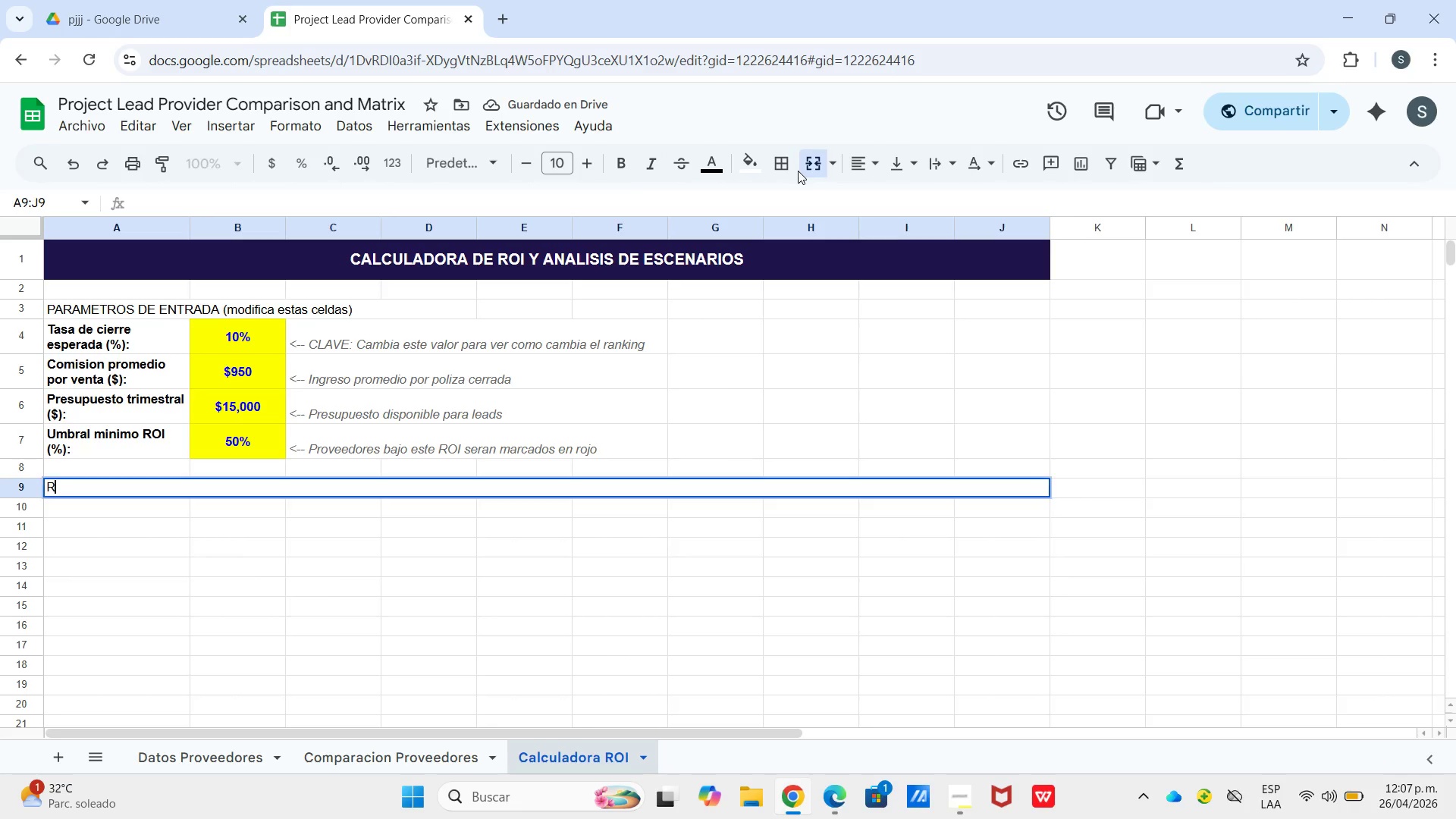 
type(RESULTADOS - RANKING DE PROVEEDORES POR RENTAV)
key(Backspace)
type(BILIDAD)
 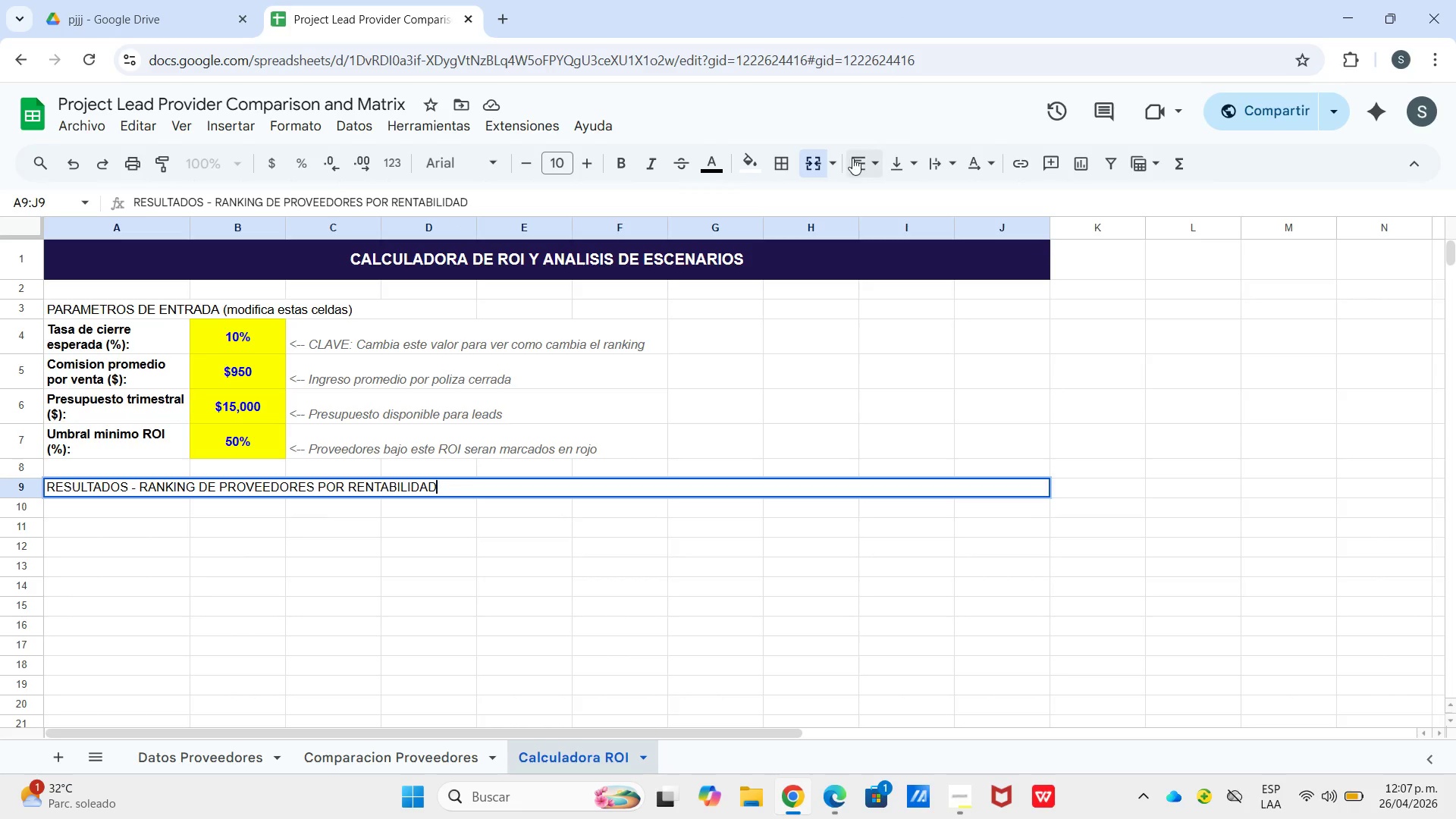 
left_click_drag(start_coordinate=[877, 193], to_coordinate=[883, 193])
 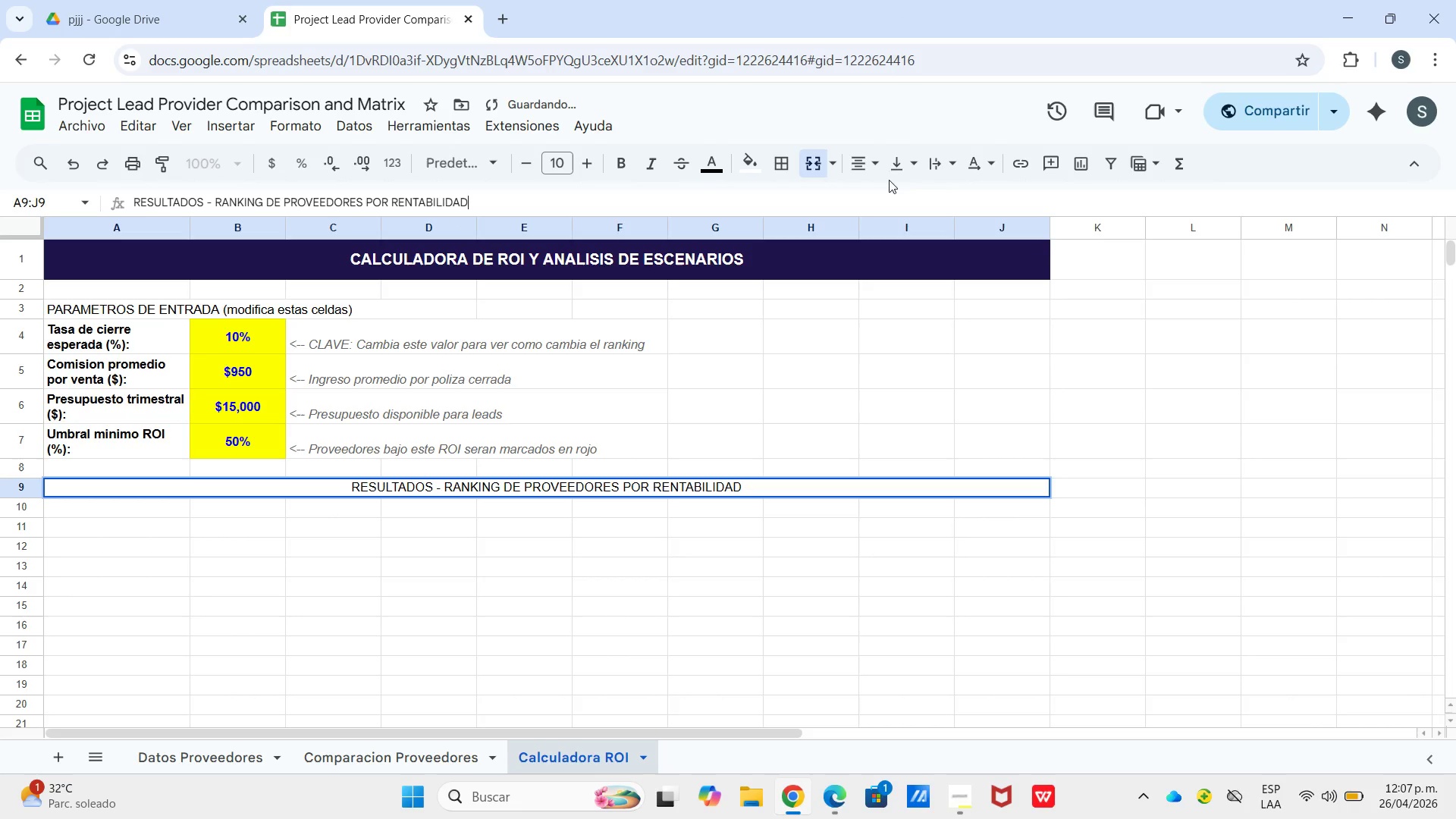 
double_click([886, 193])
 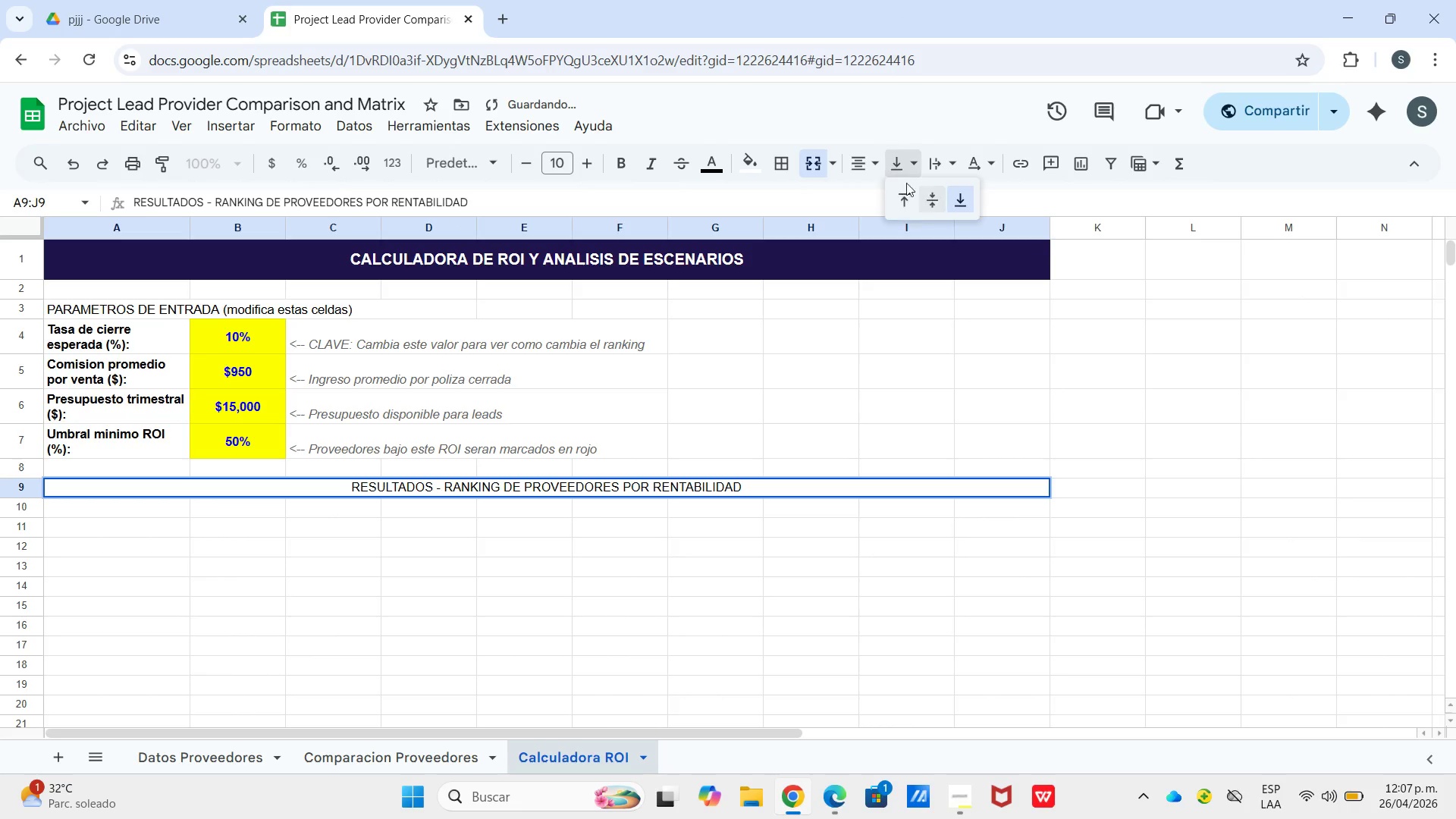 
triple_click([891, 165])
 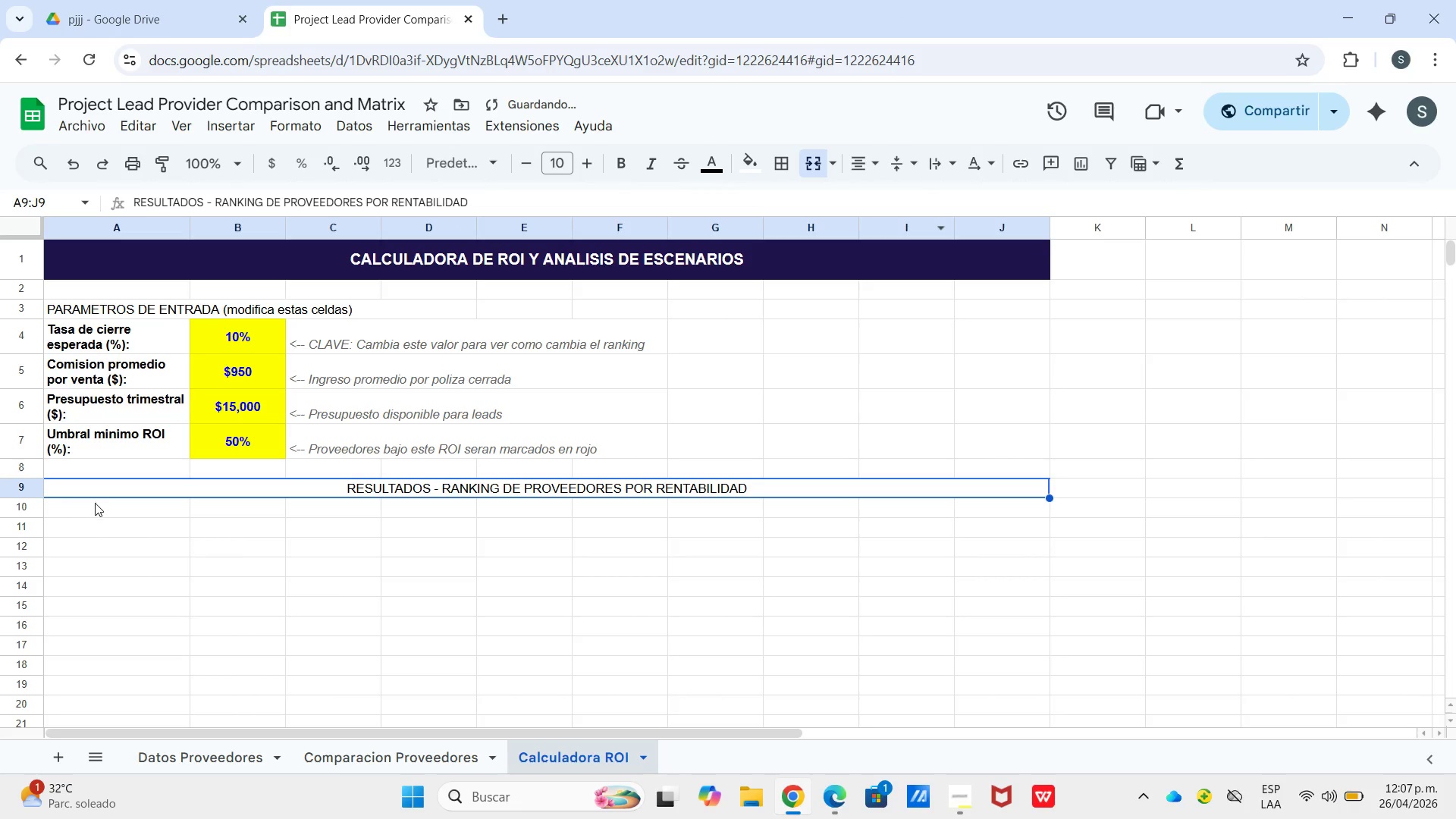 
left_click([97, 512])
 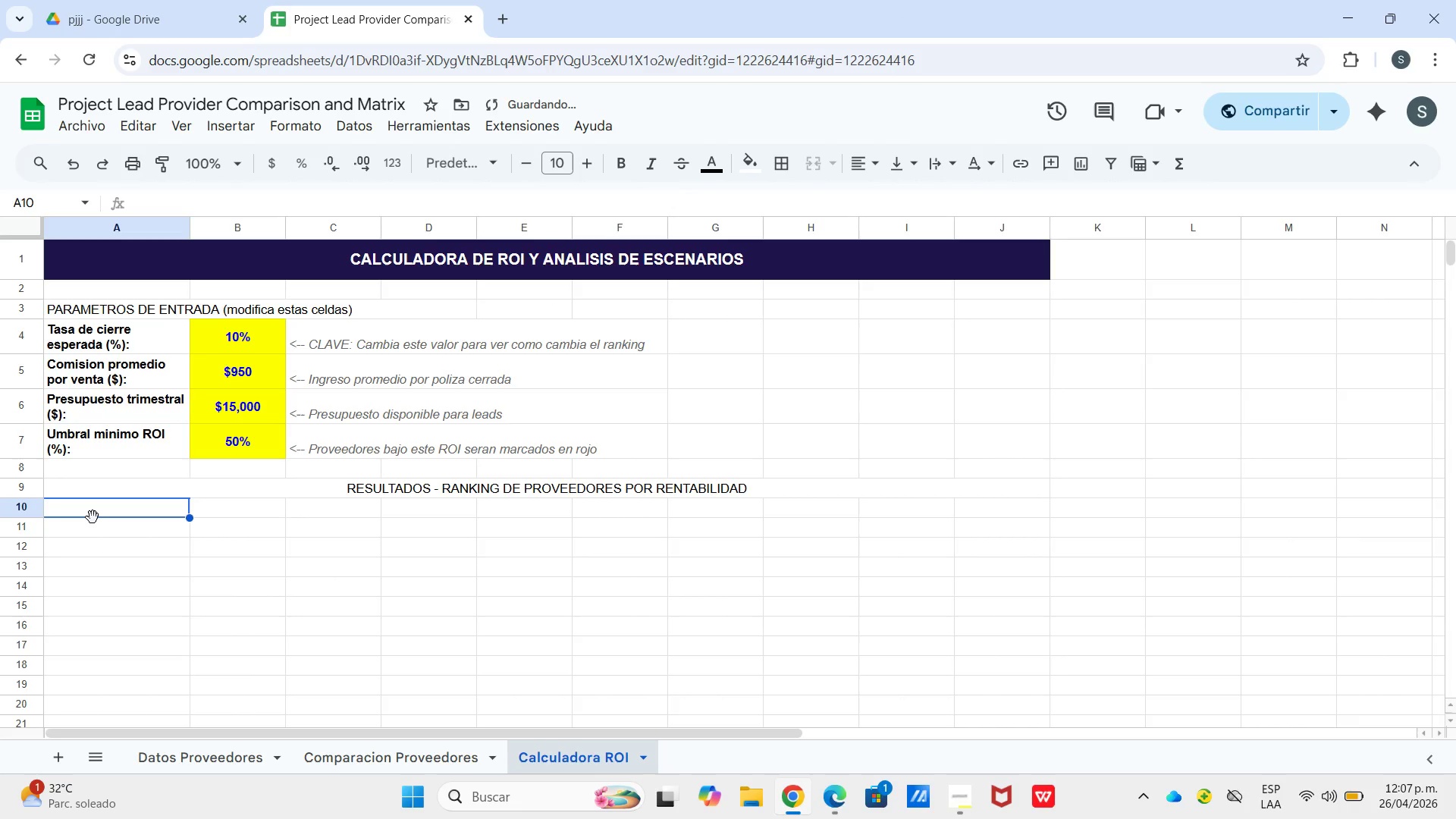 
hold_key(key=ShiftLeft, duration=0.39)
 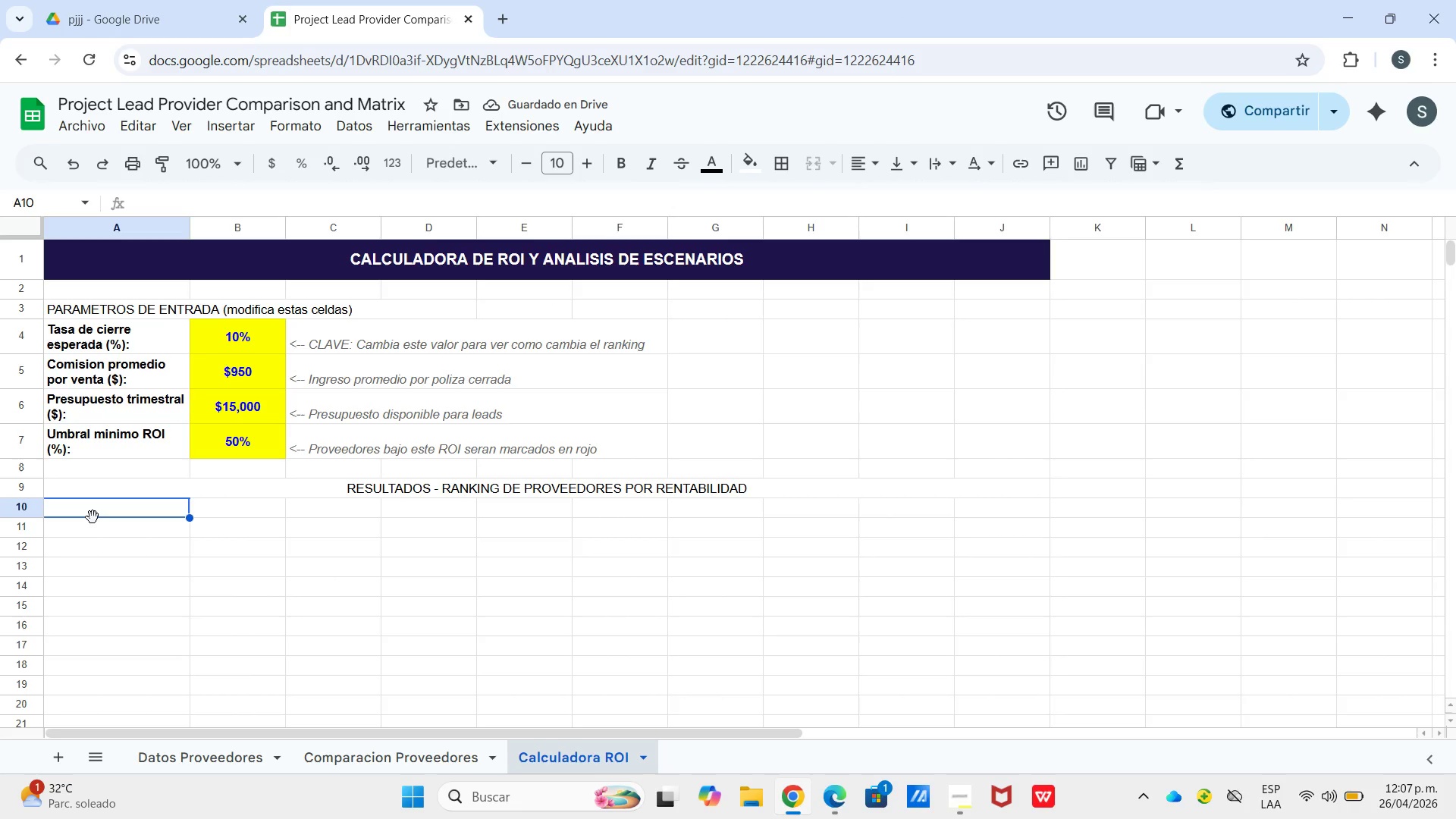 
type(Proveedore)
 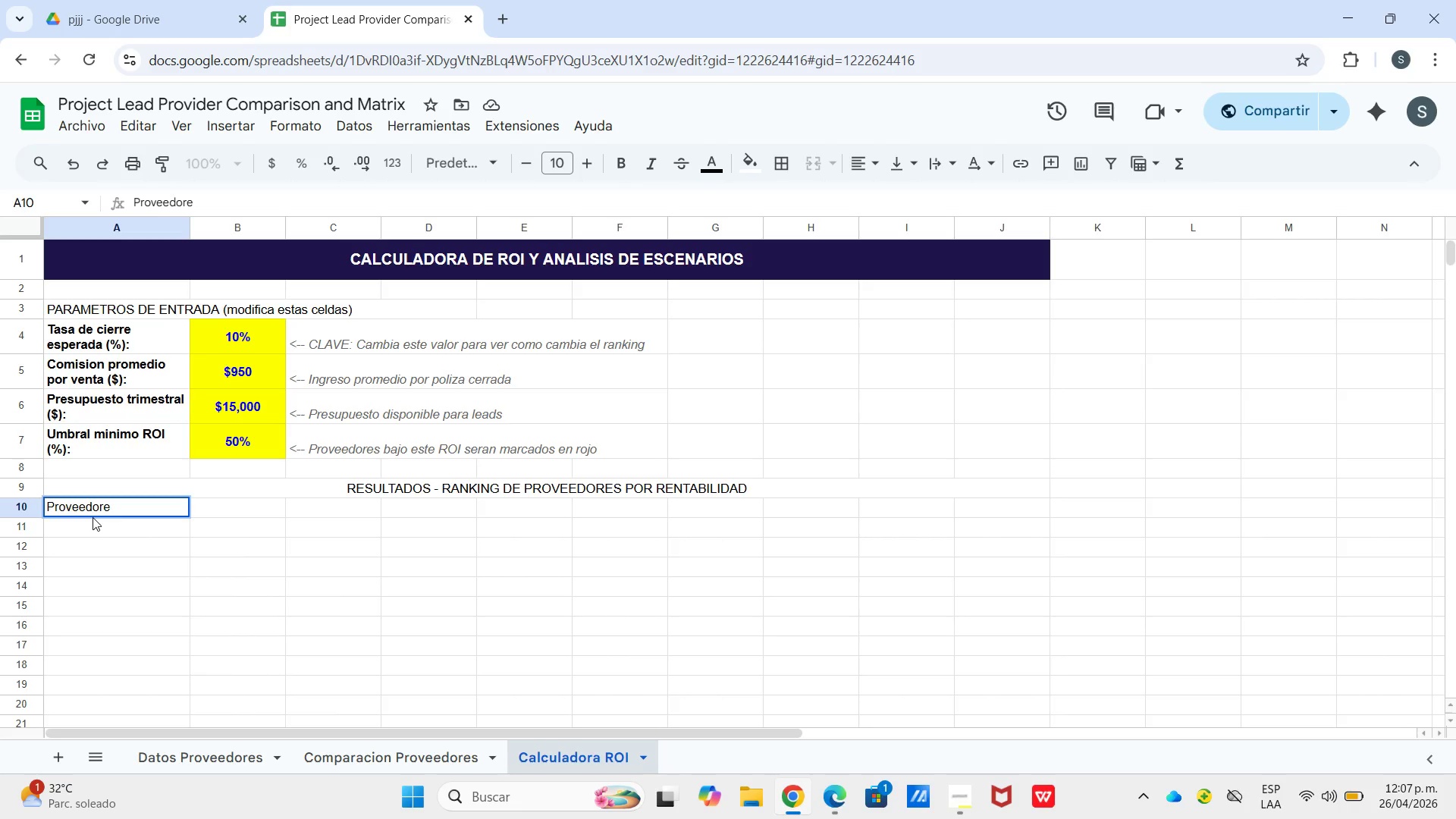 
key(ArrowRight)
 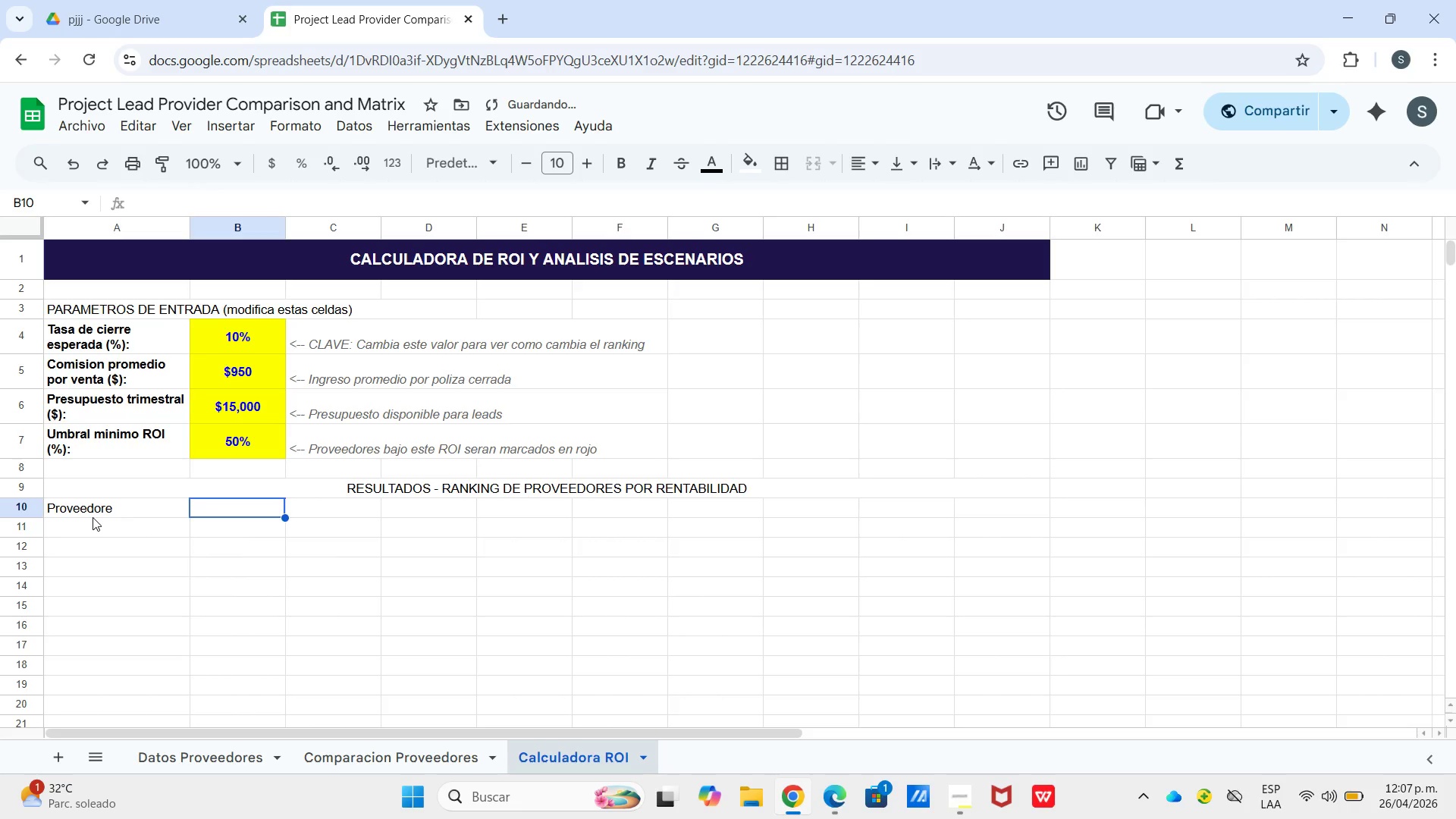 
type(Tipo Lead)
 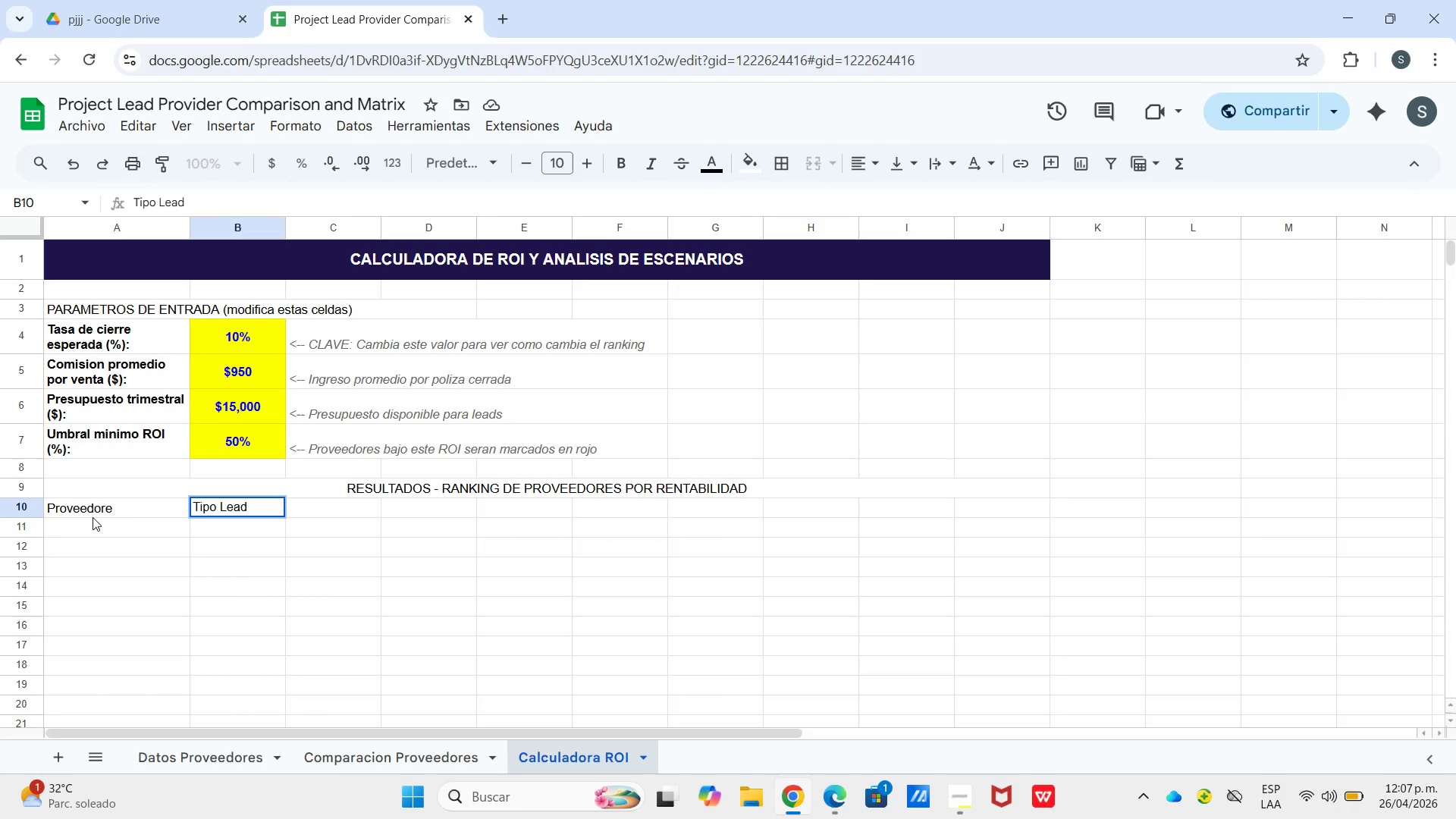 
key(ArrowRight)
 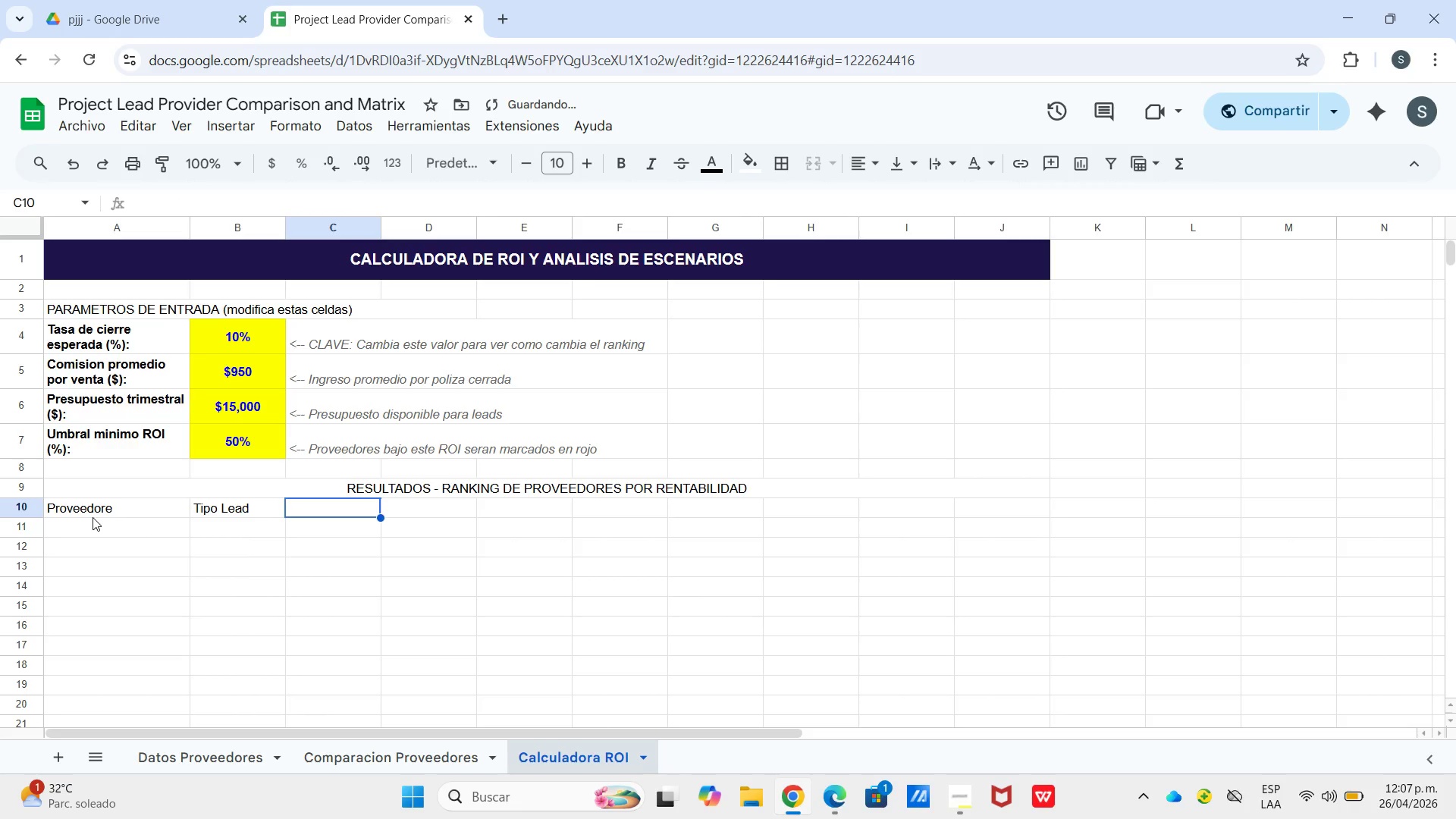 
type(Precio&Lead)
 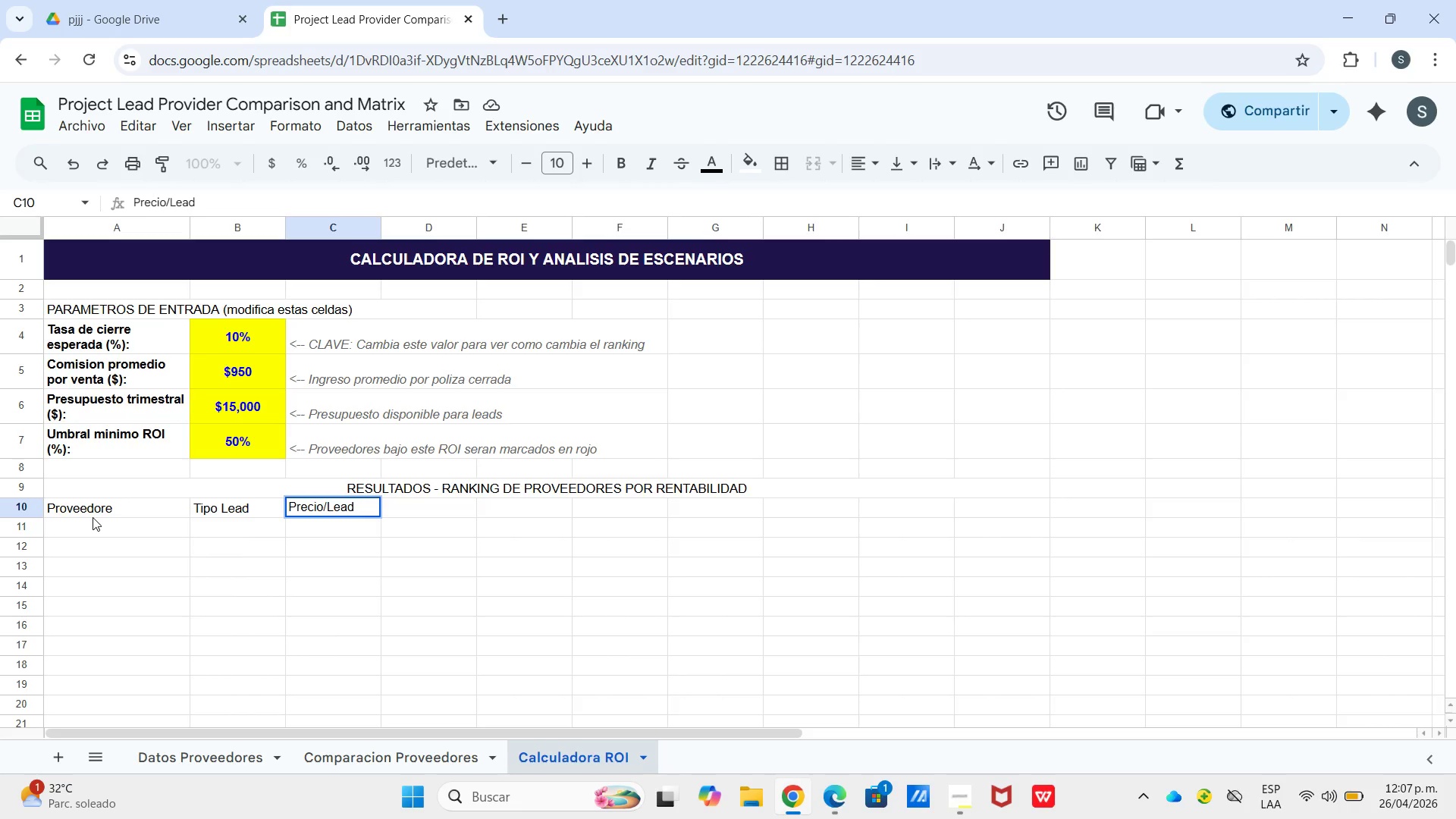 
key(Control+Enter)
 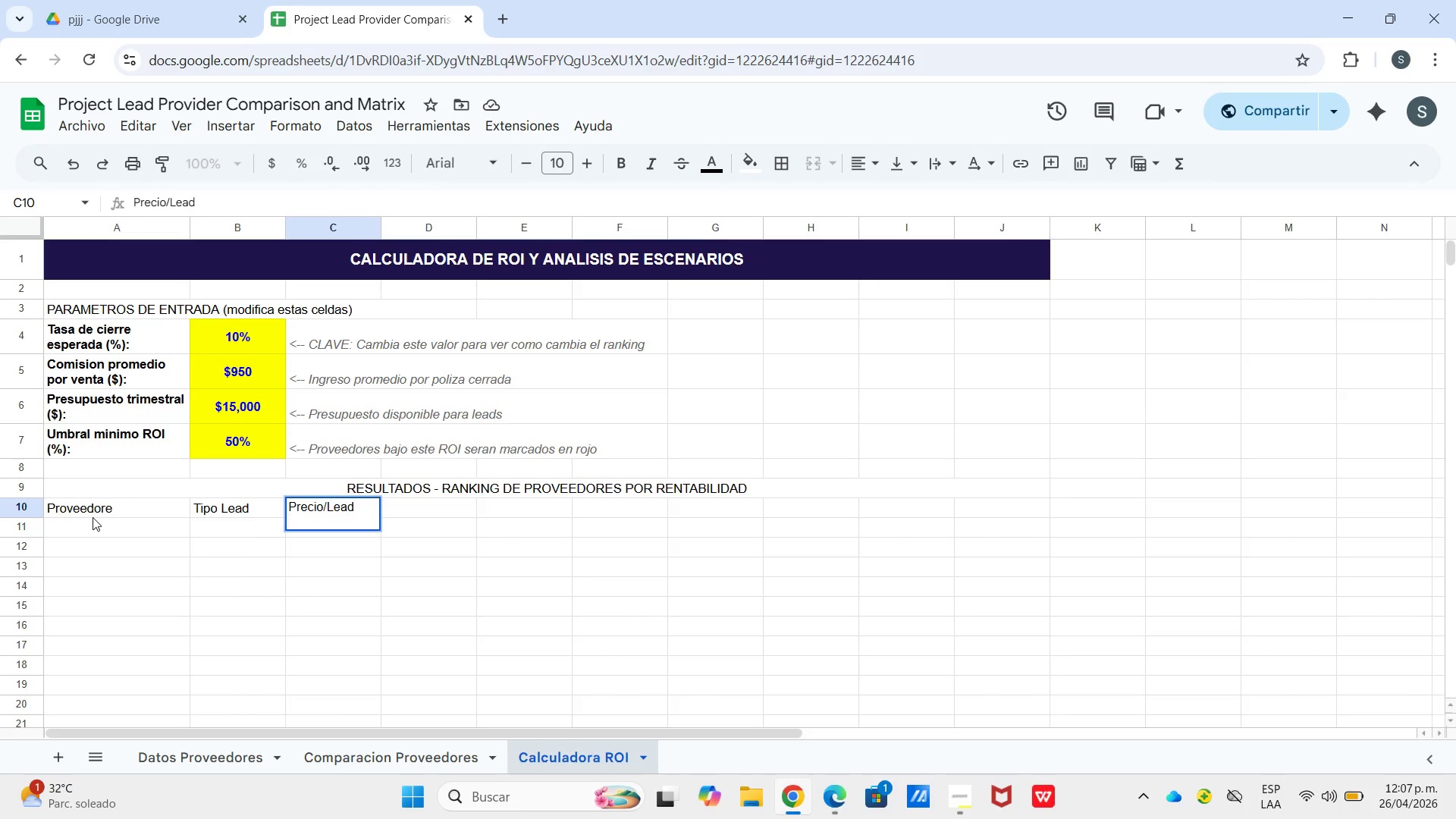 
type(*$()
 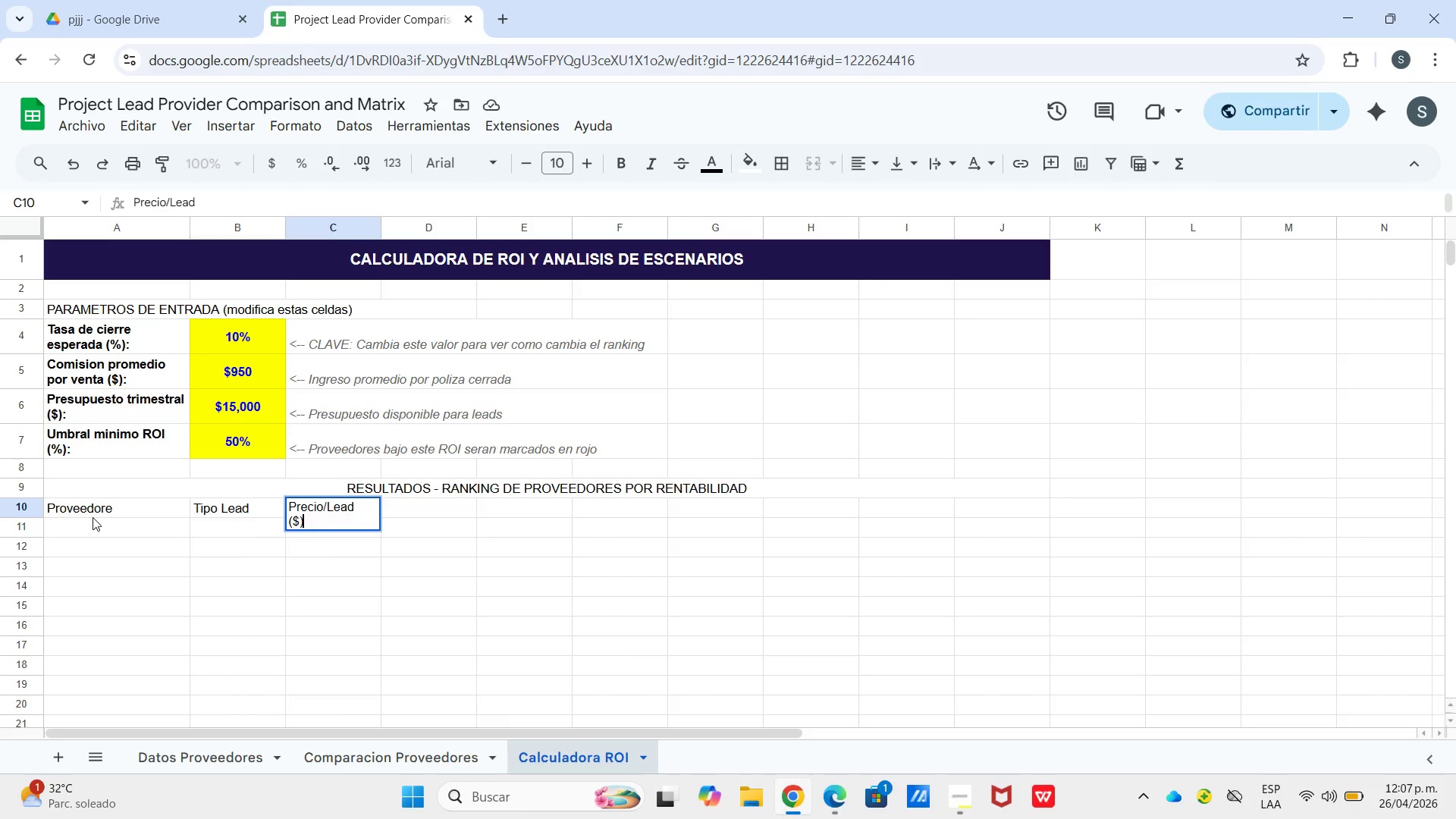 
key(ArrowRight)
 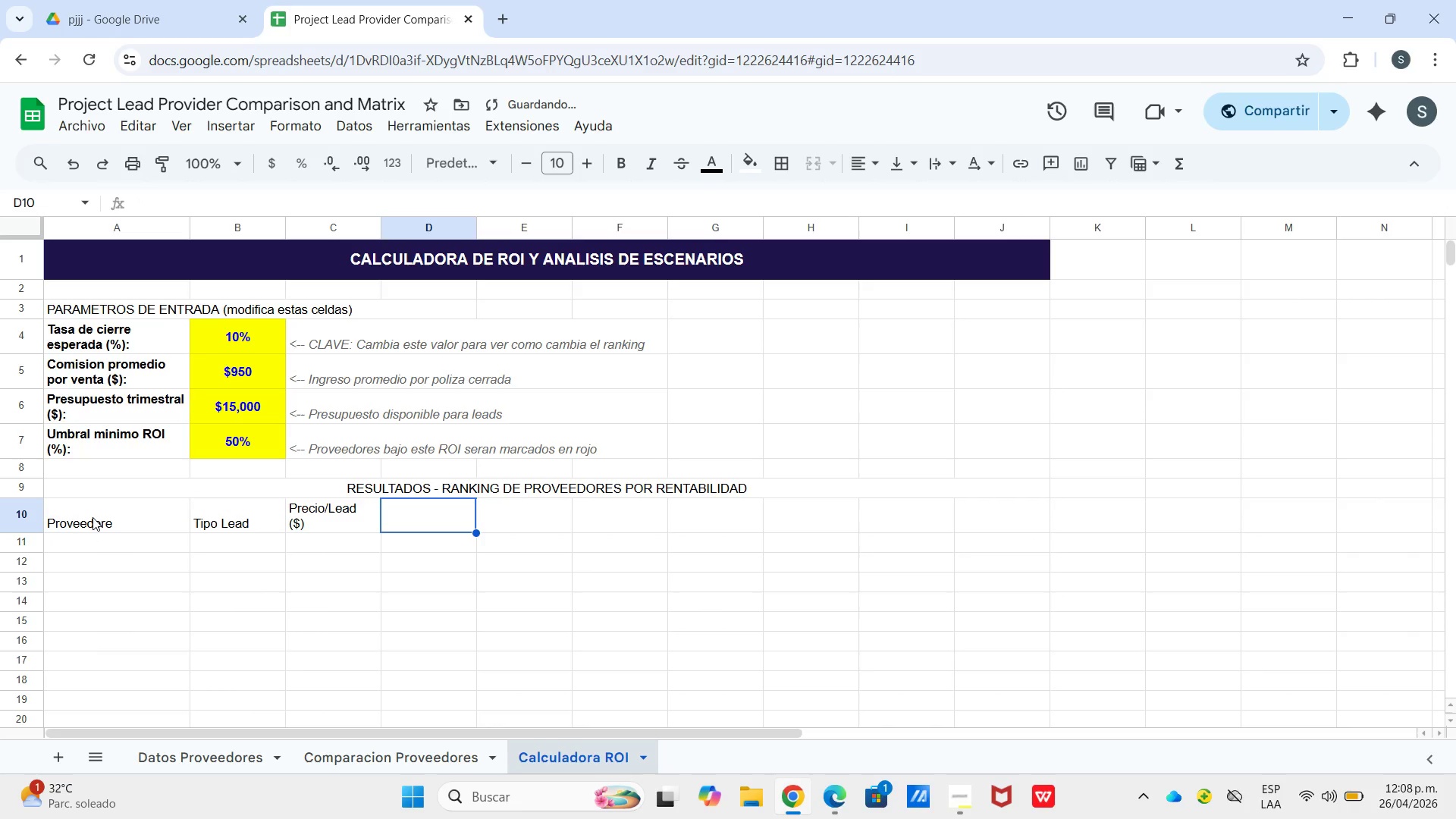 
type(Tasa Cierre)
 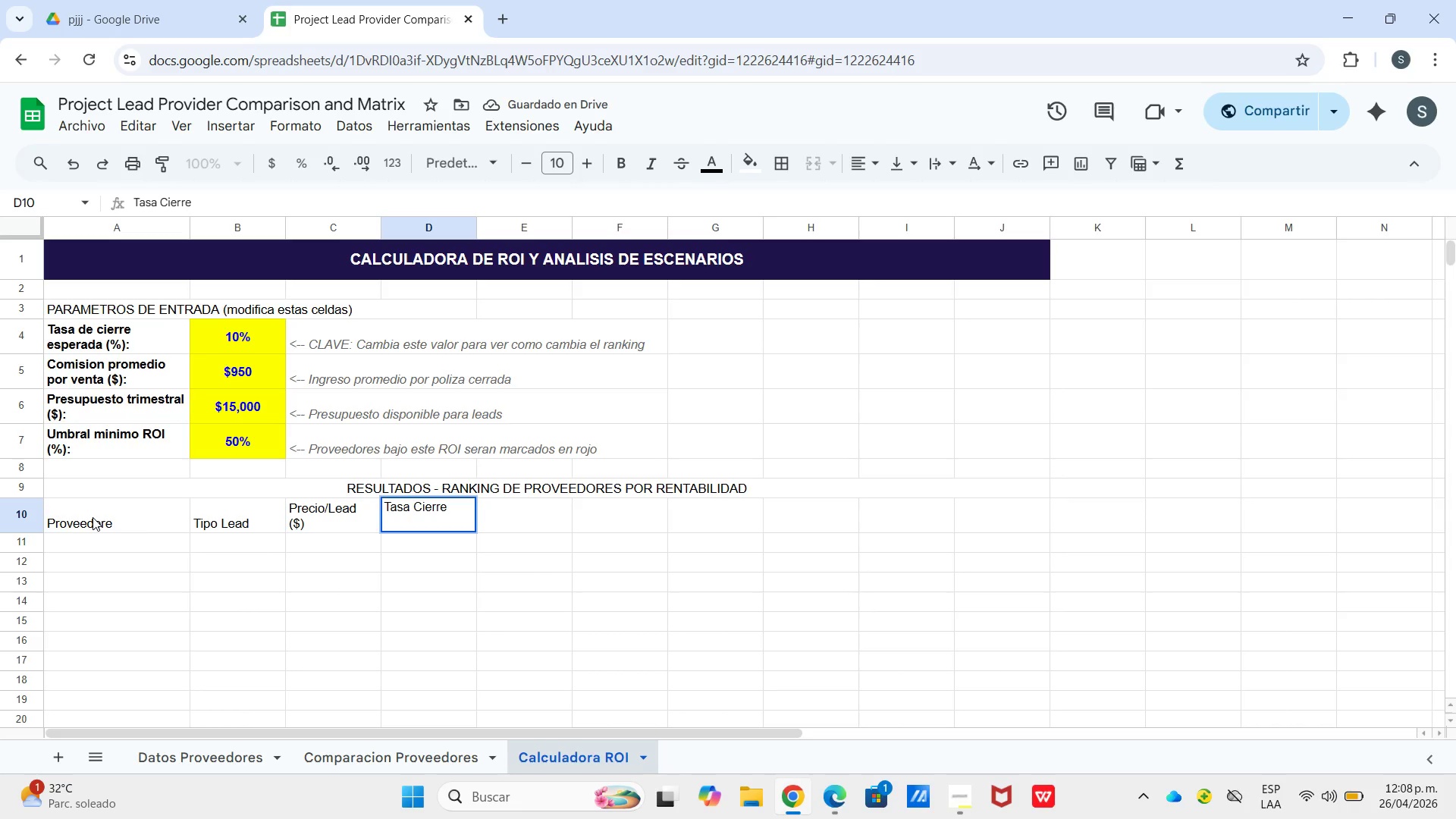 
key(Control+Enter)
 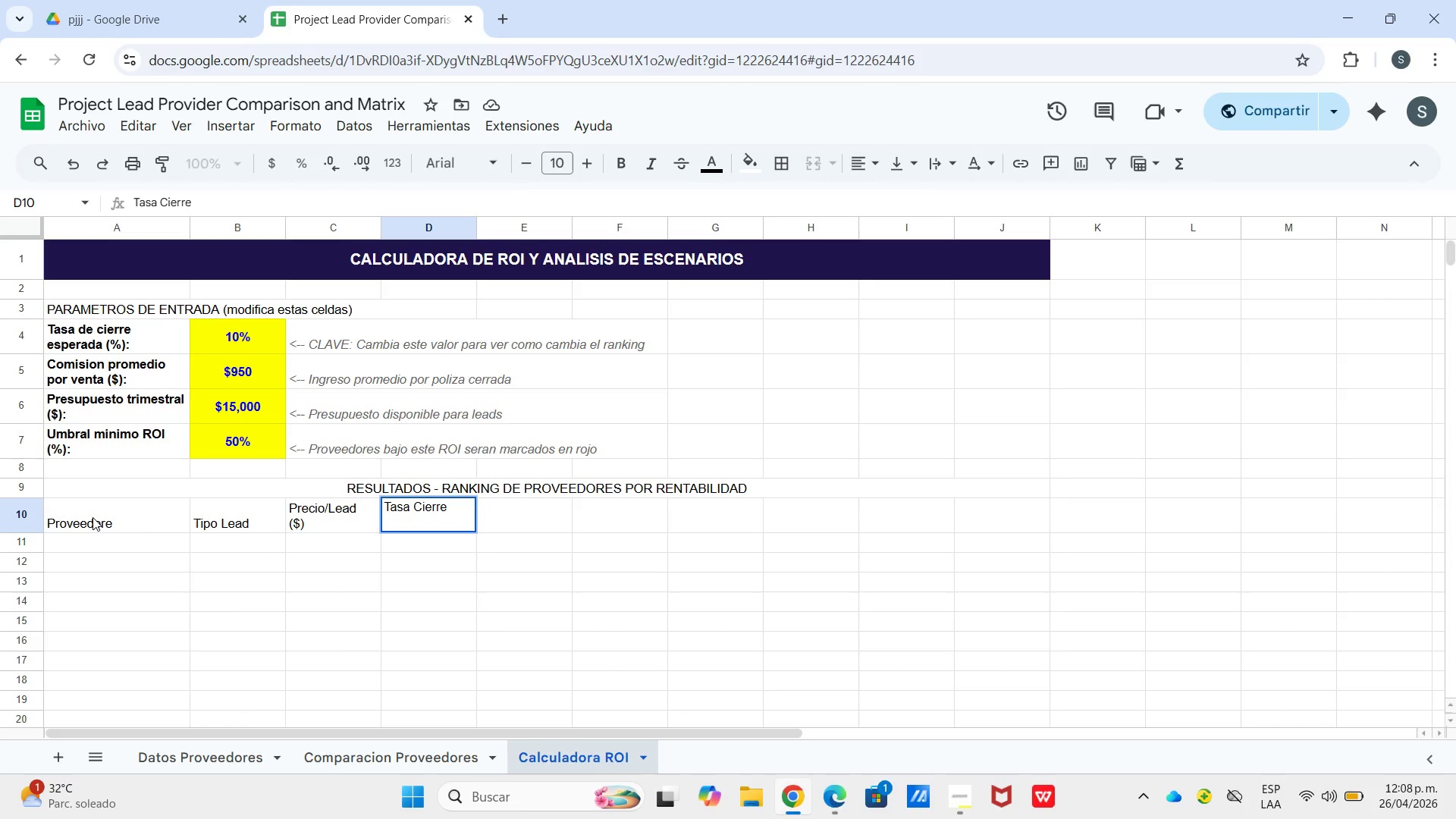 
hold_key(key=ShiftLeft, duration=1.86)
 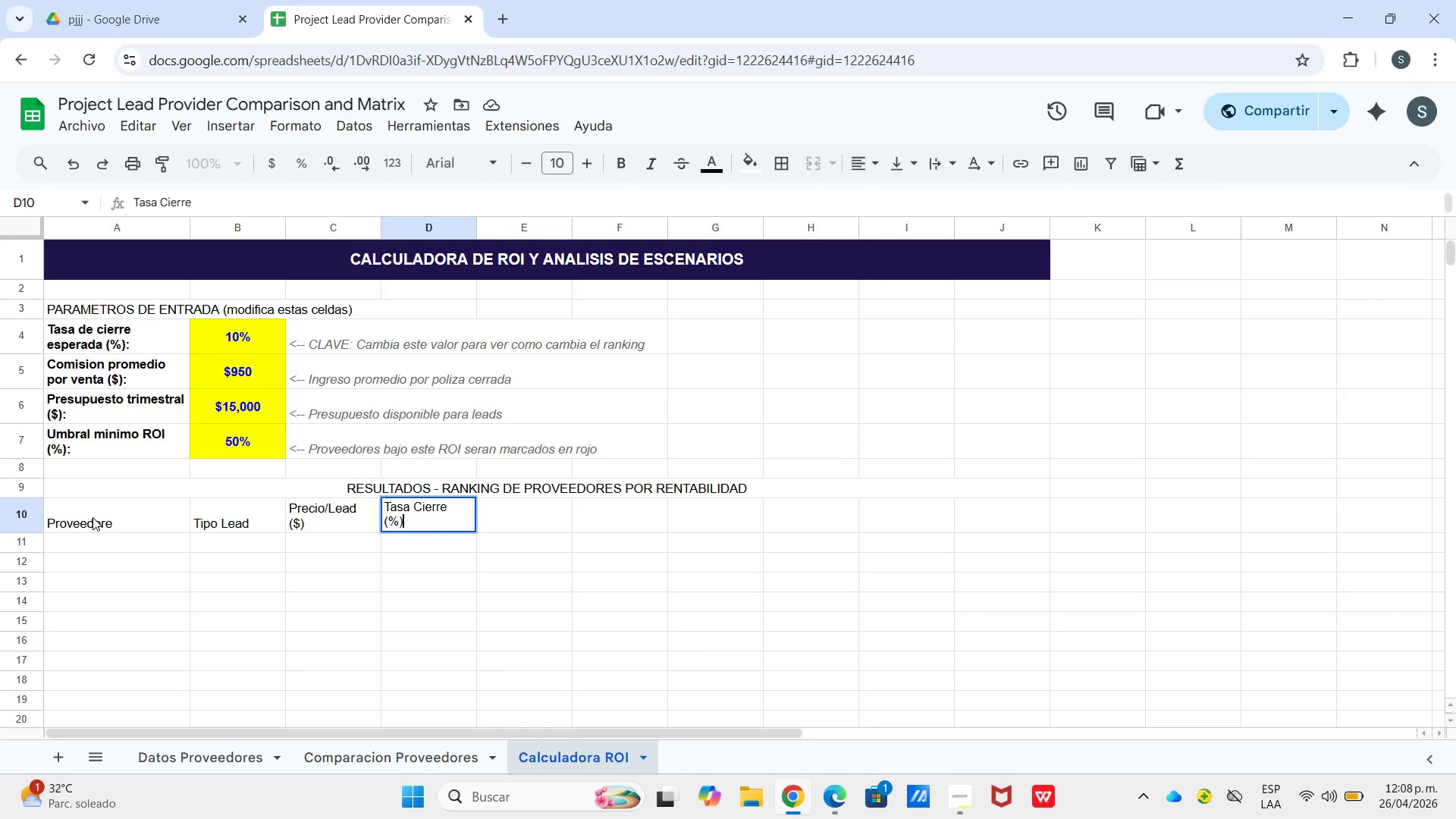 
key(Control+8)
 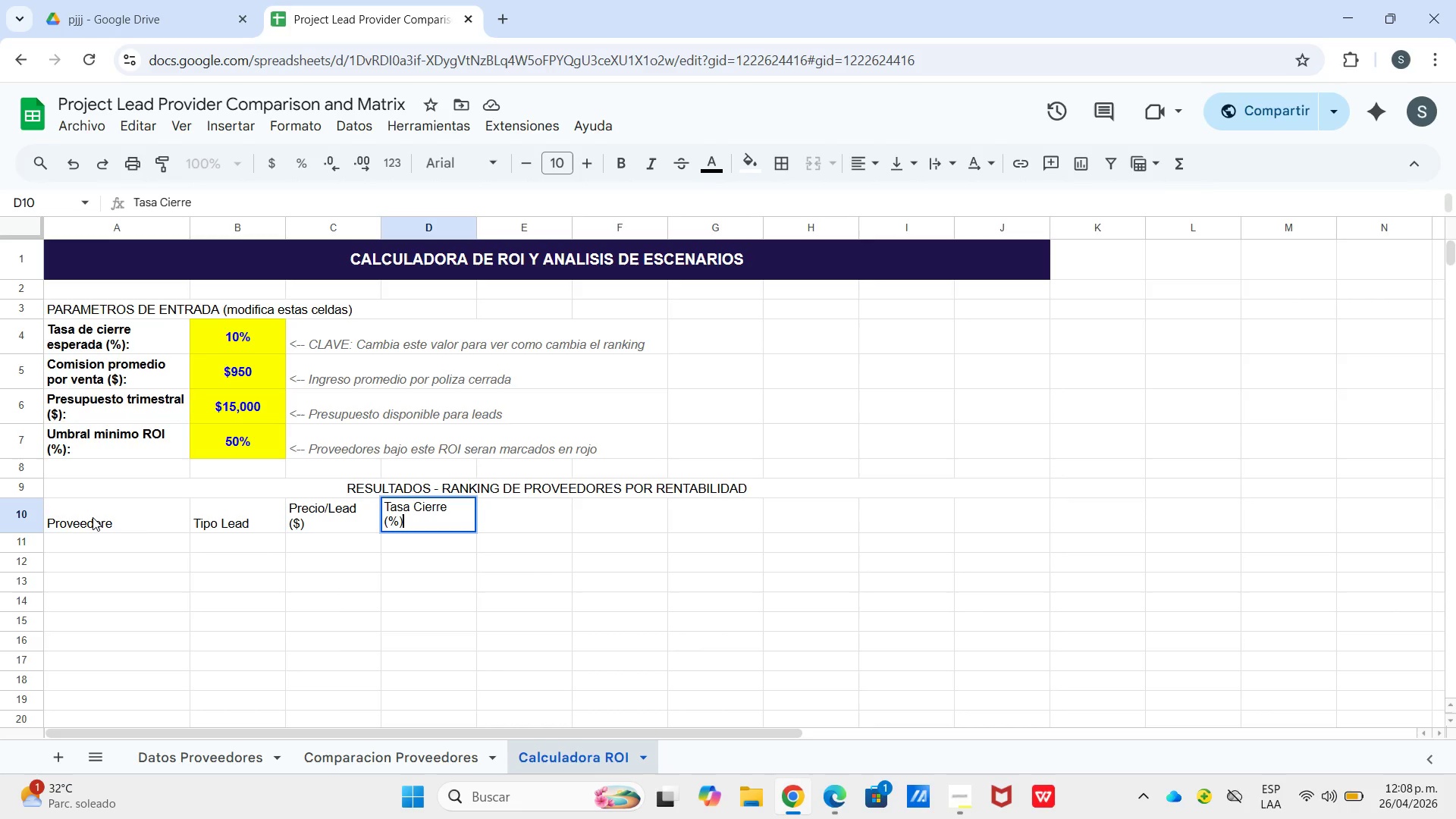 
key(Control+5)
 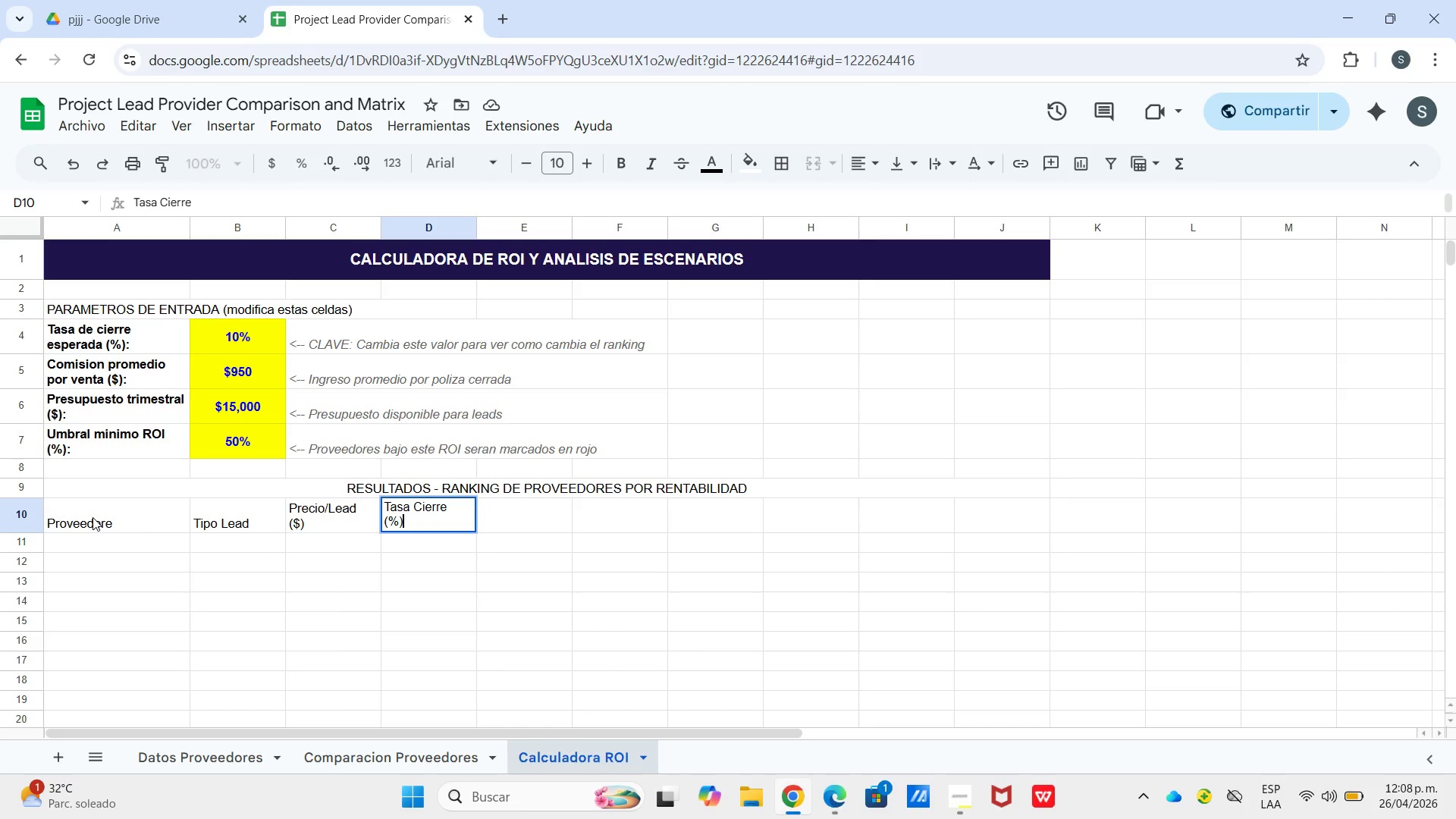 
key(Control+9)
 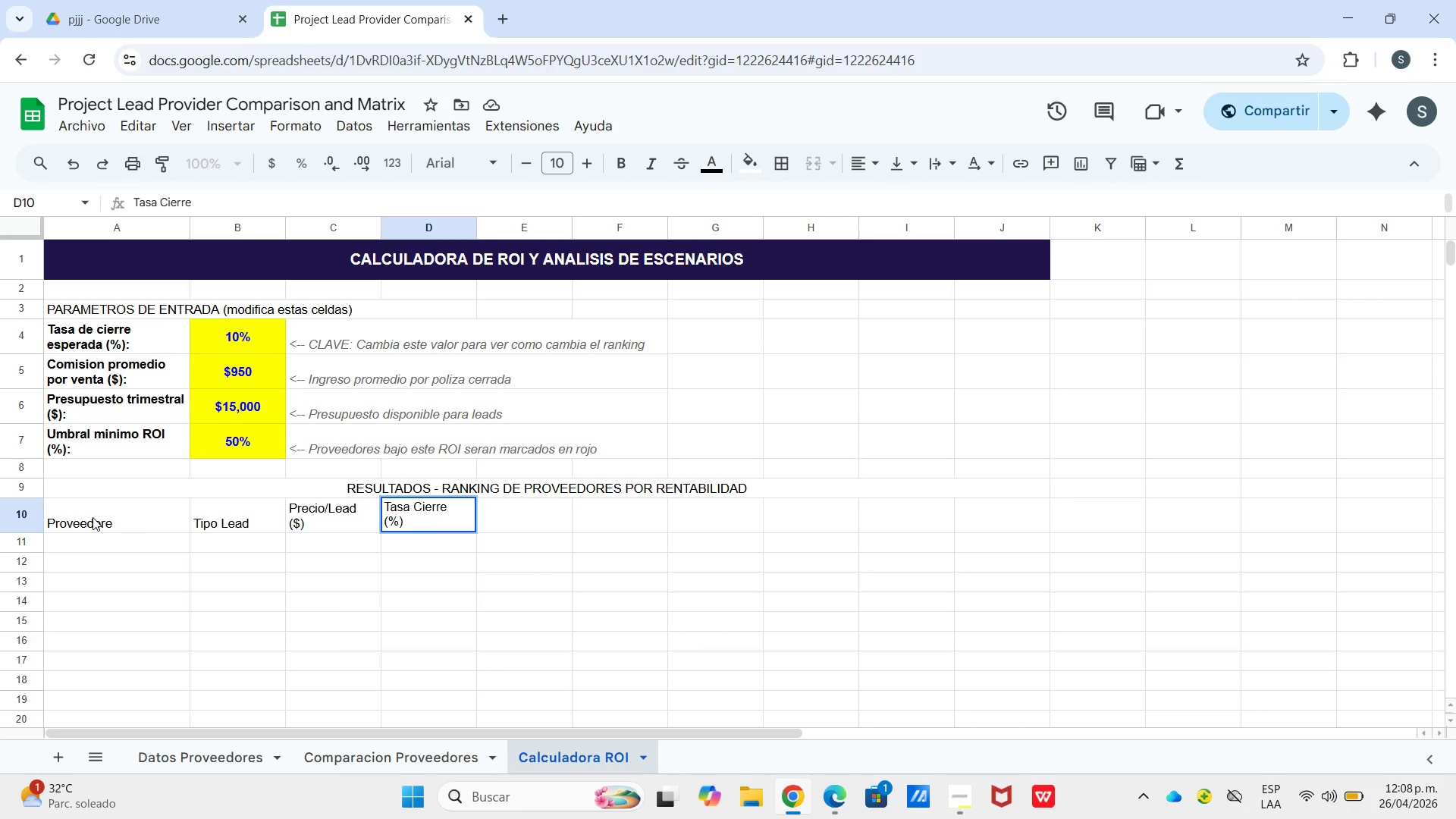 
key(Control+ArrowRight)
 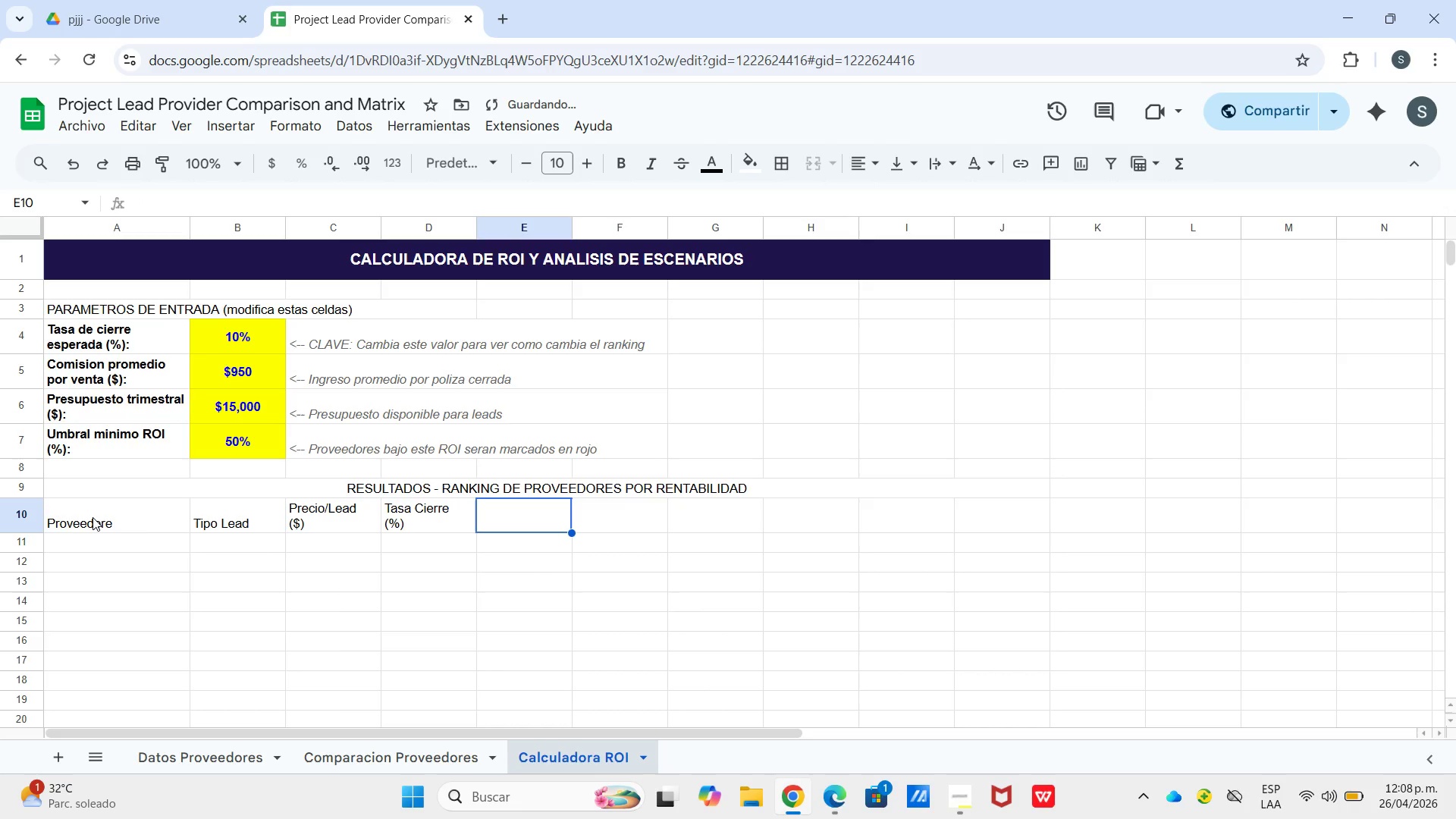 
type(Leads p& 1)
 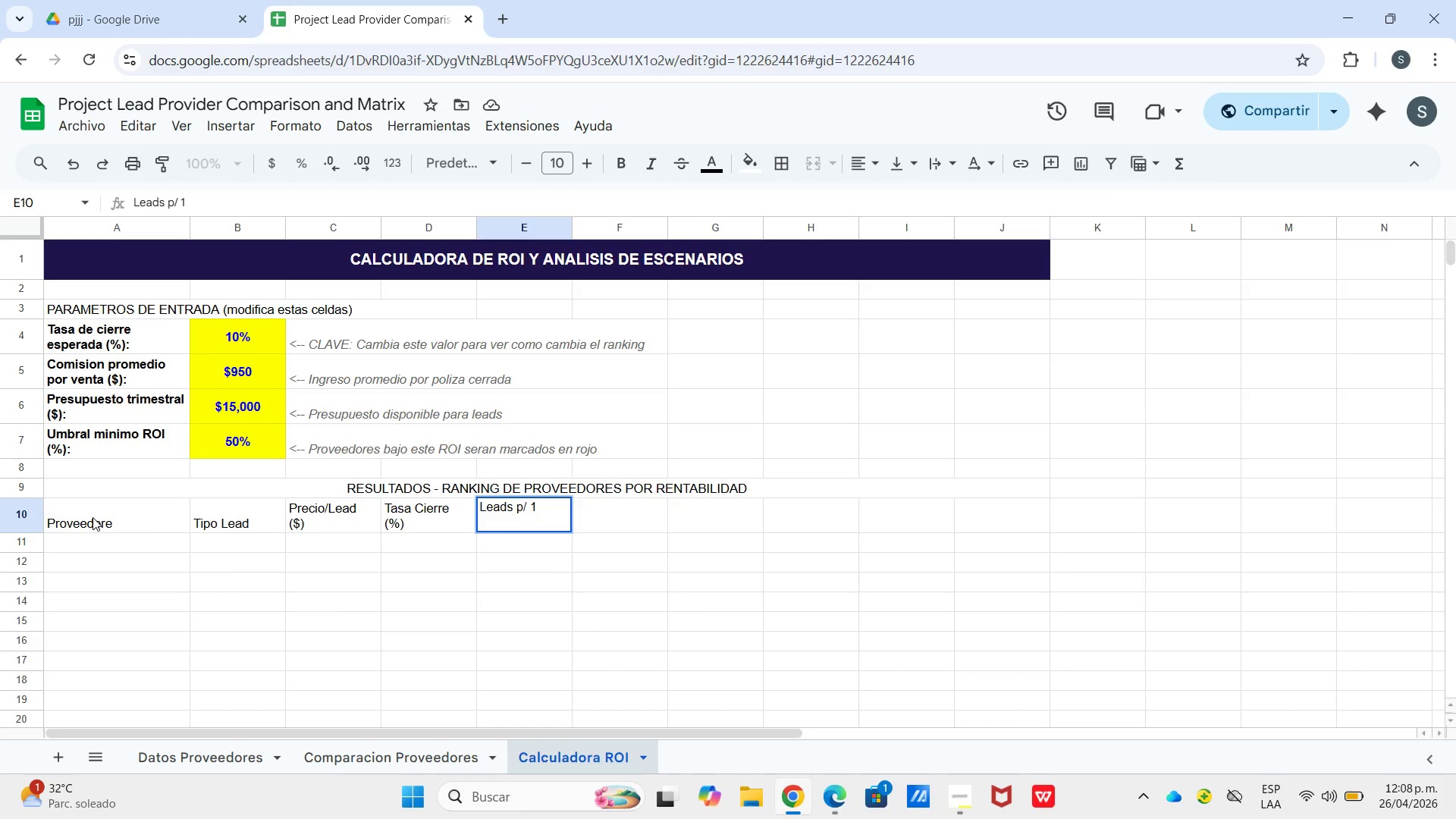 
key(Control+ControlLeft)
 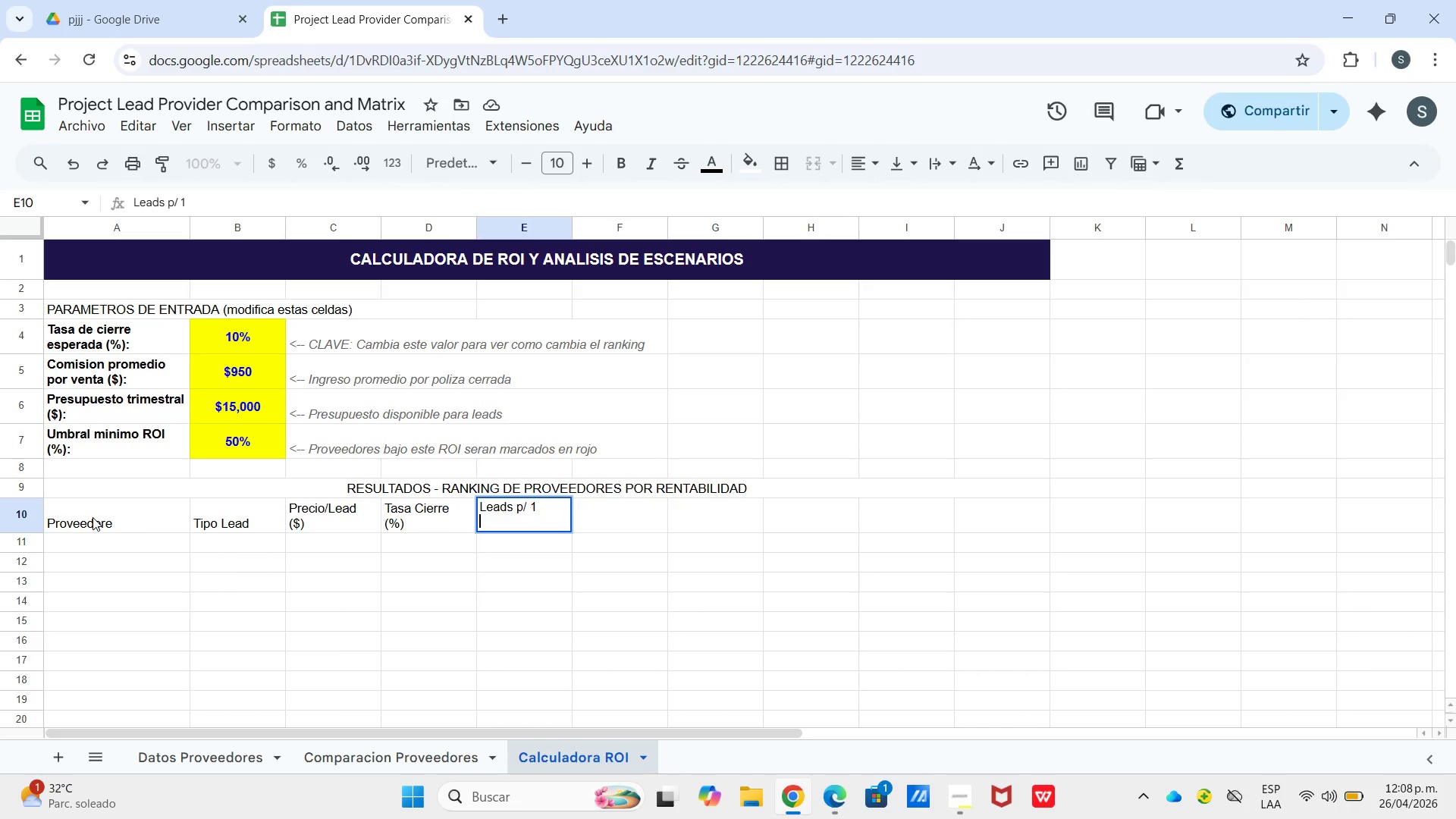 
key(Control+Enter)
 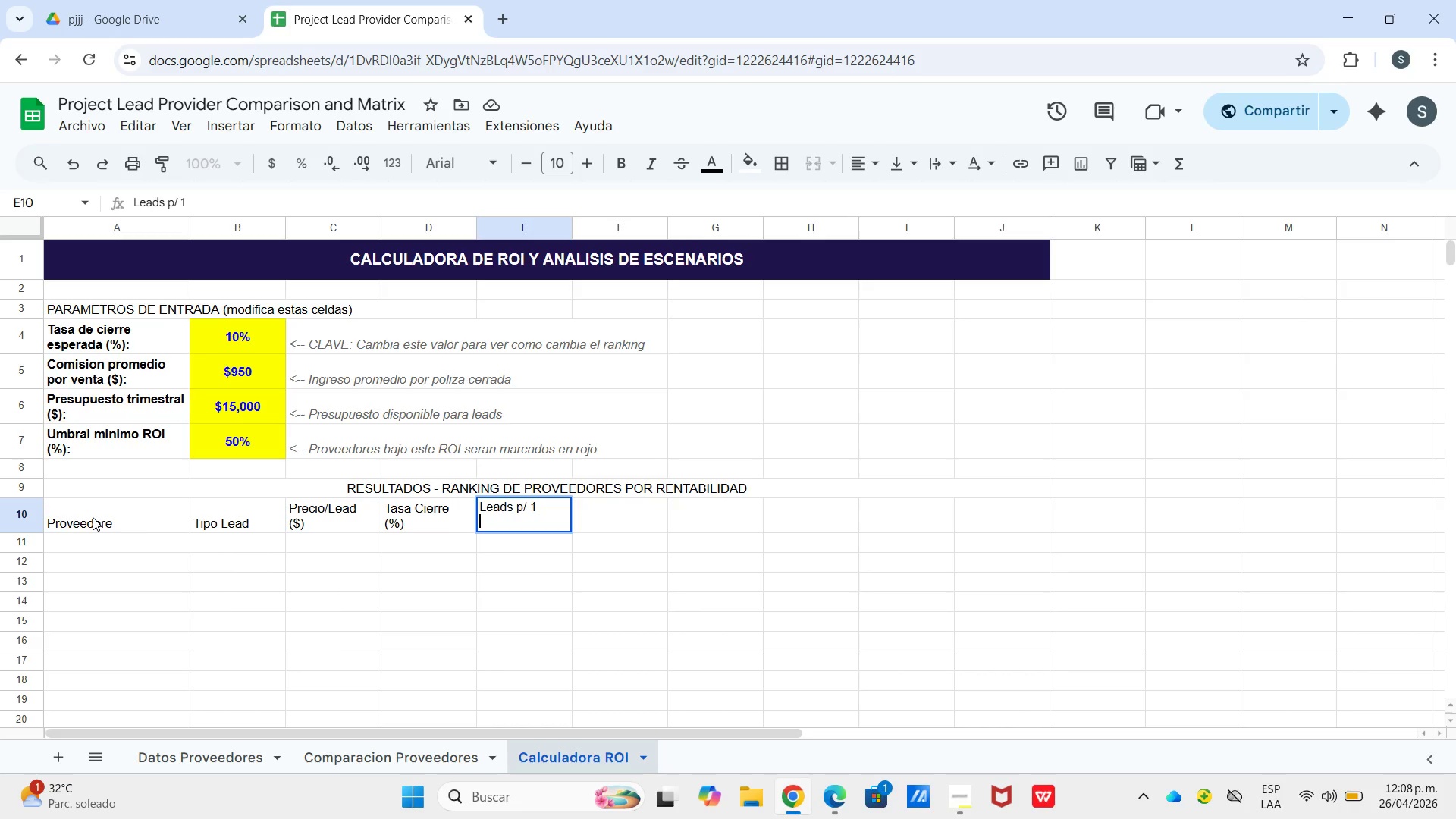 
type(Venta)
 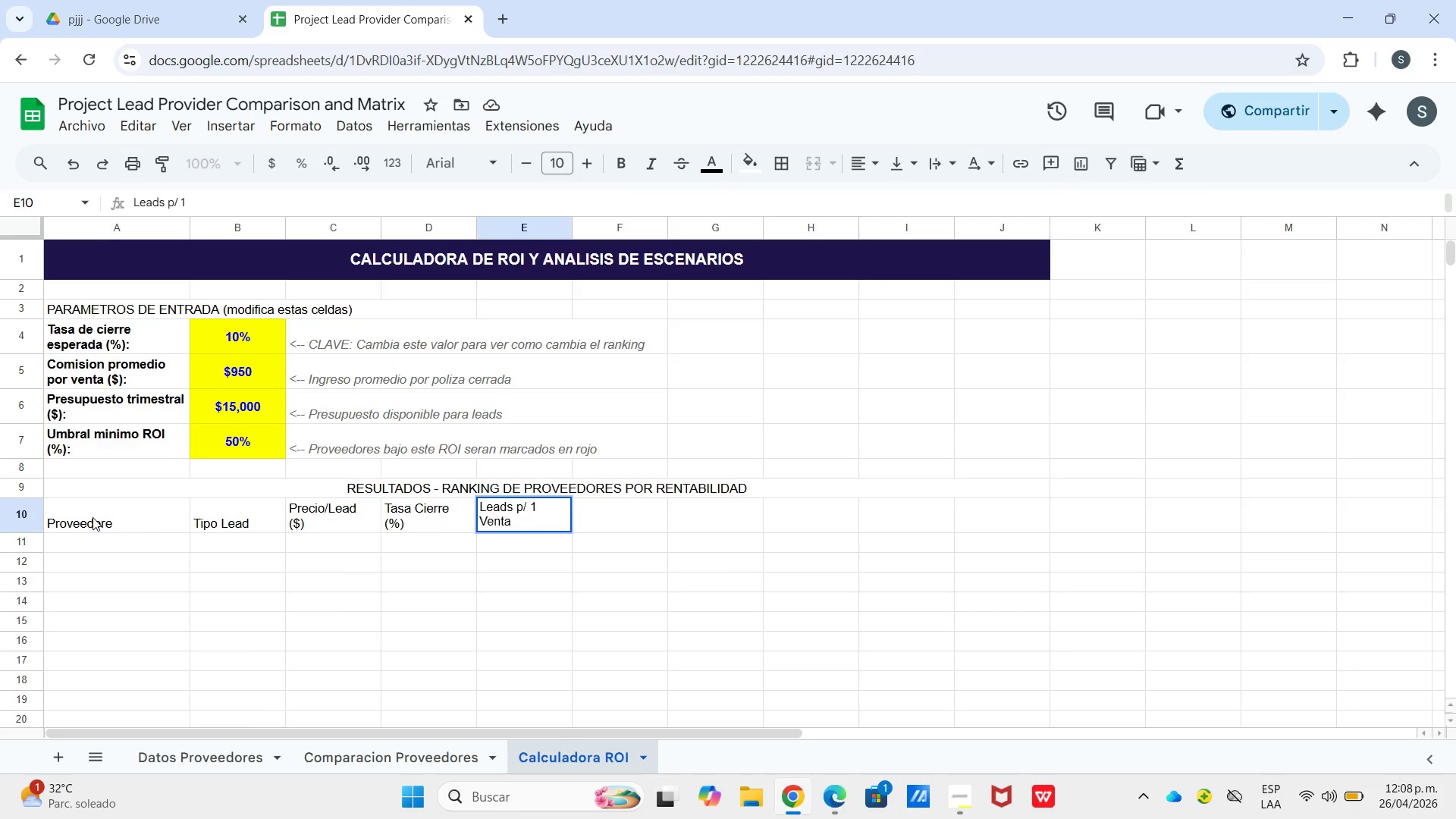 
key(ArrowRight)
 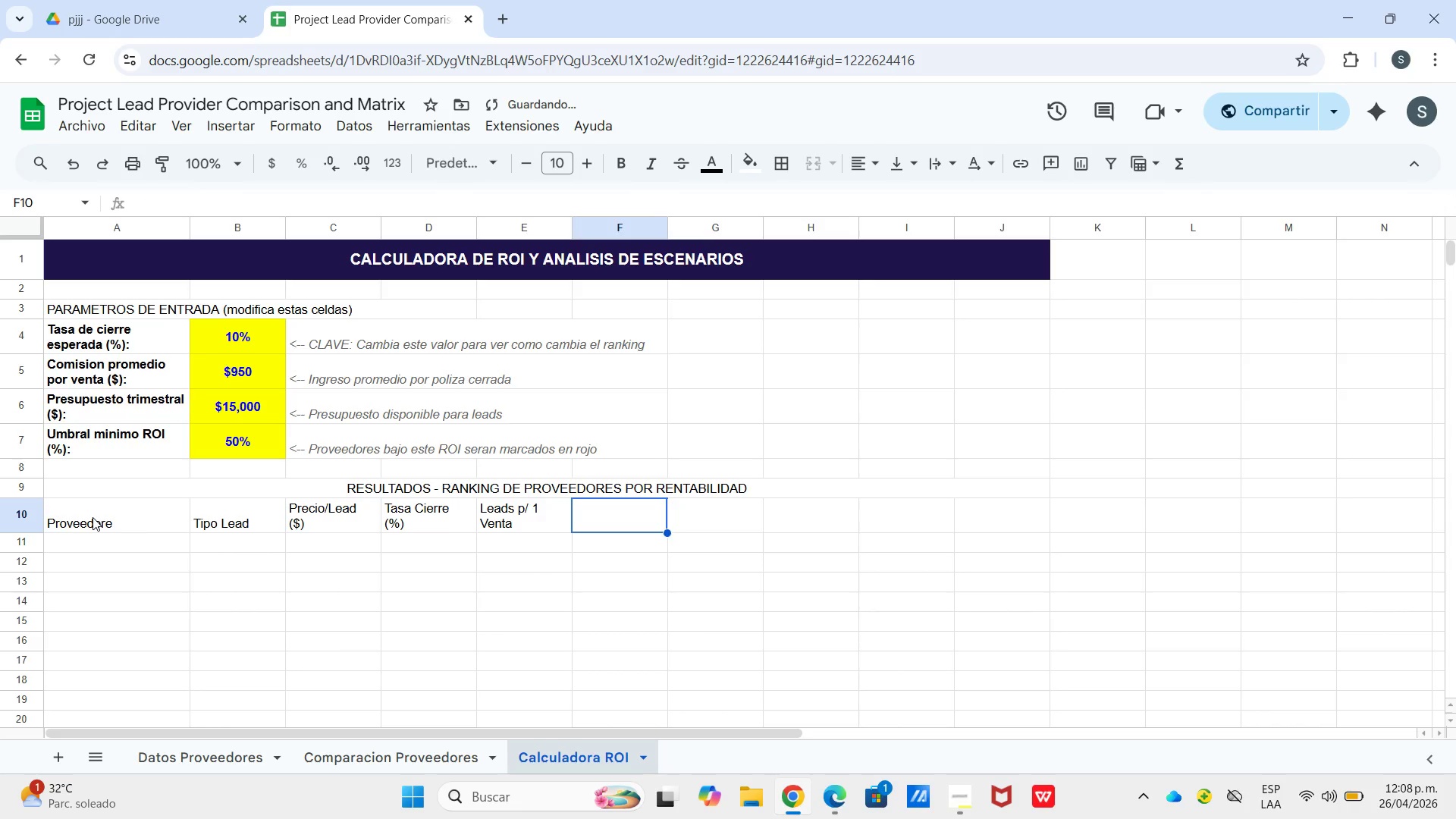 
type(COA)
key(Backspace)
key(Backspace)
type(PA *$()
 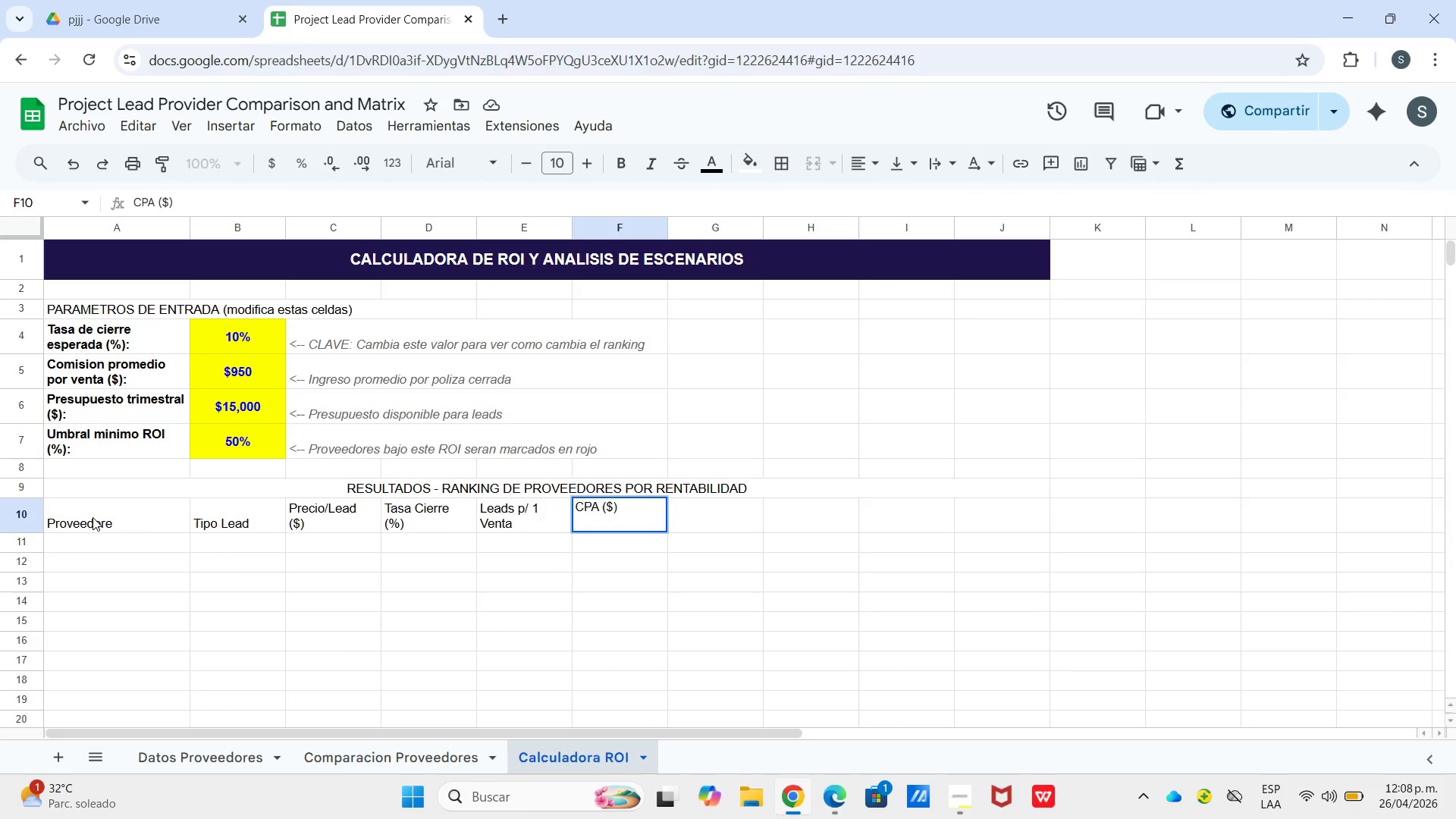 
key(ArrowRight)
 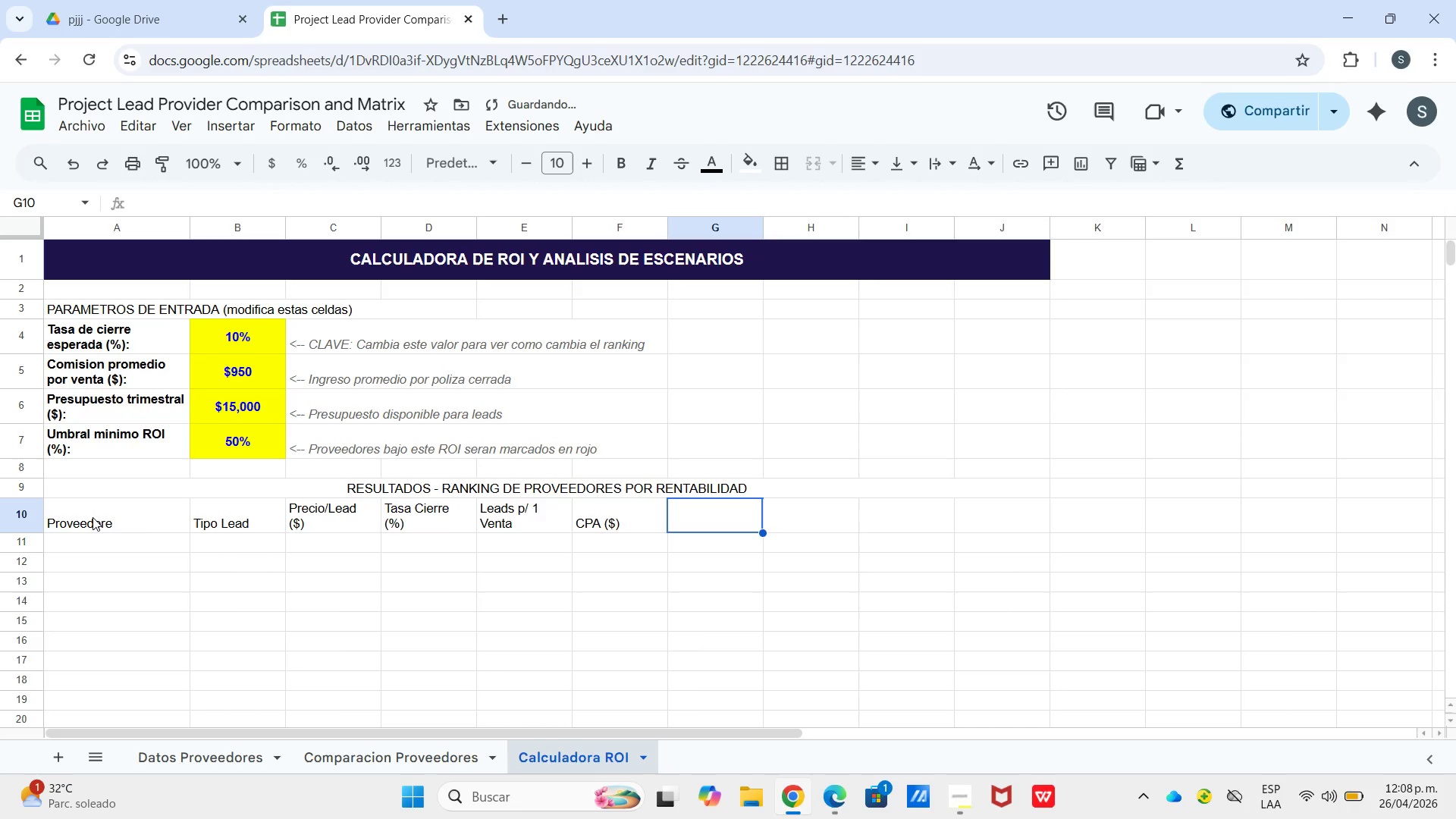 
type(Comision Nea)
key(Backspace)
type(ta)
 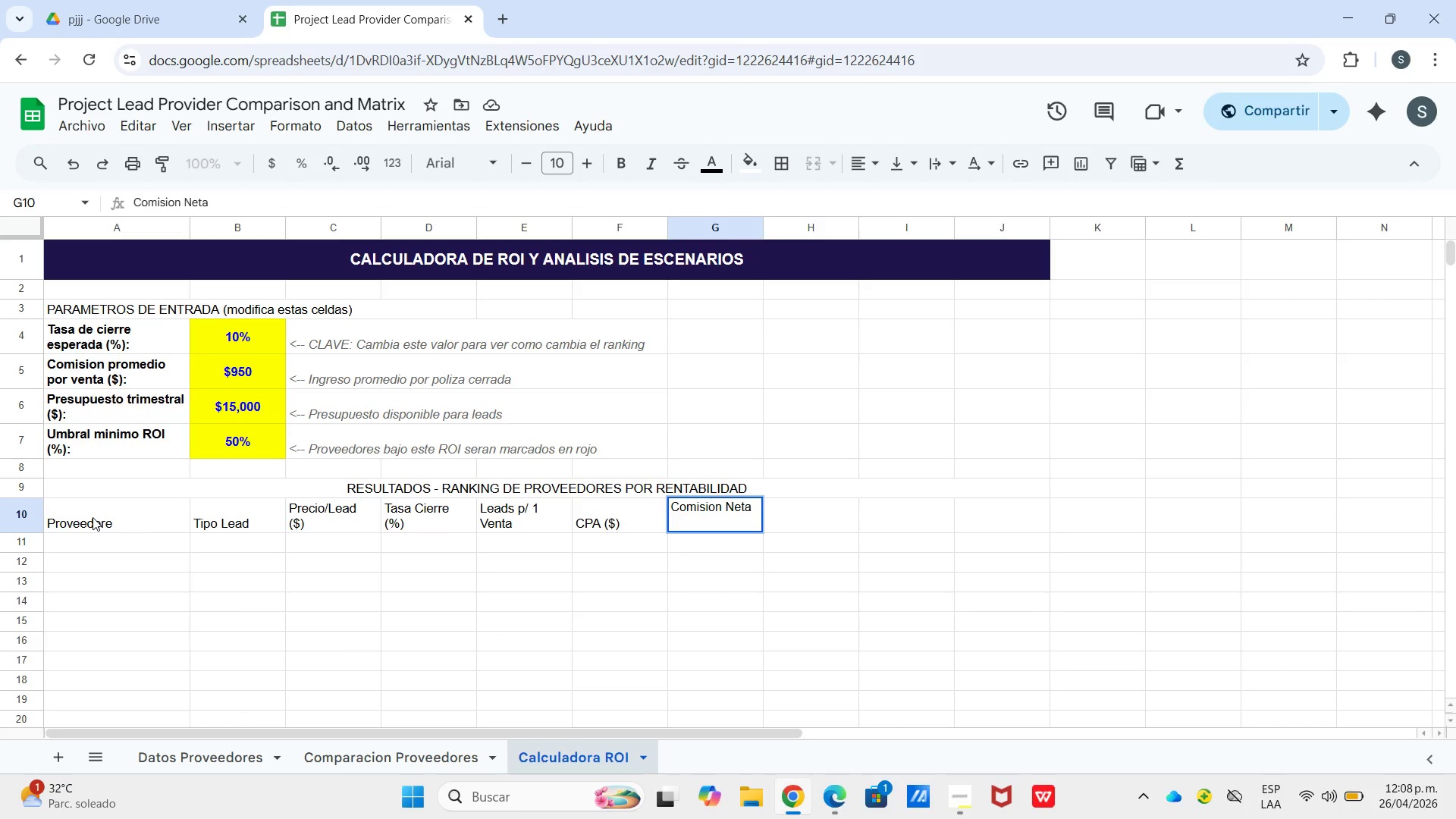 
key(Control+Enter)
 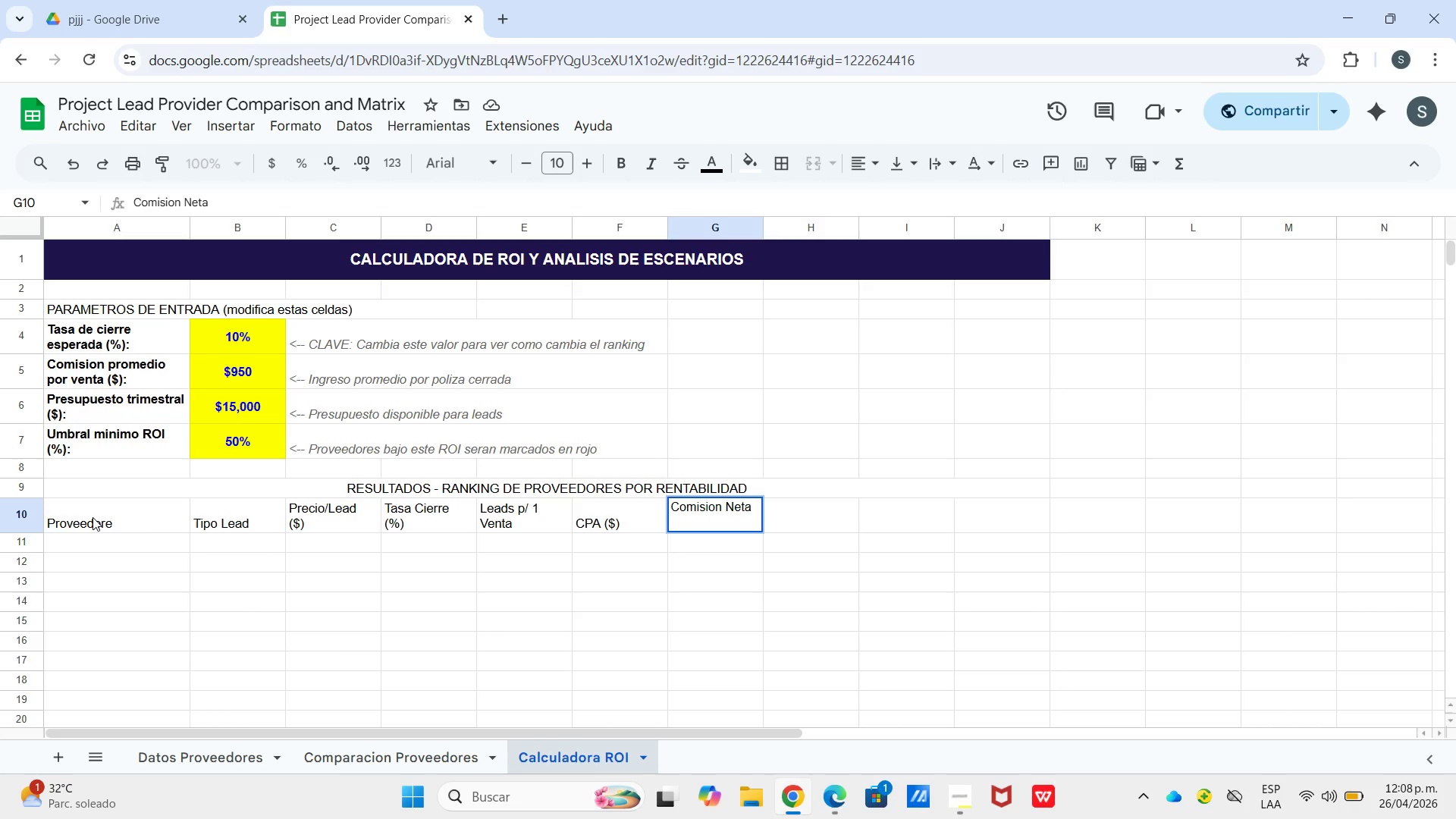 
type(*$()
 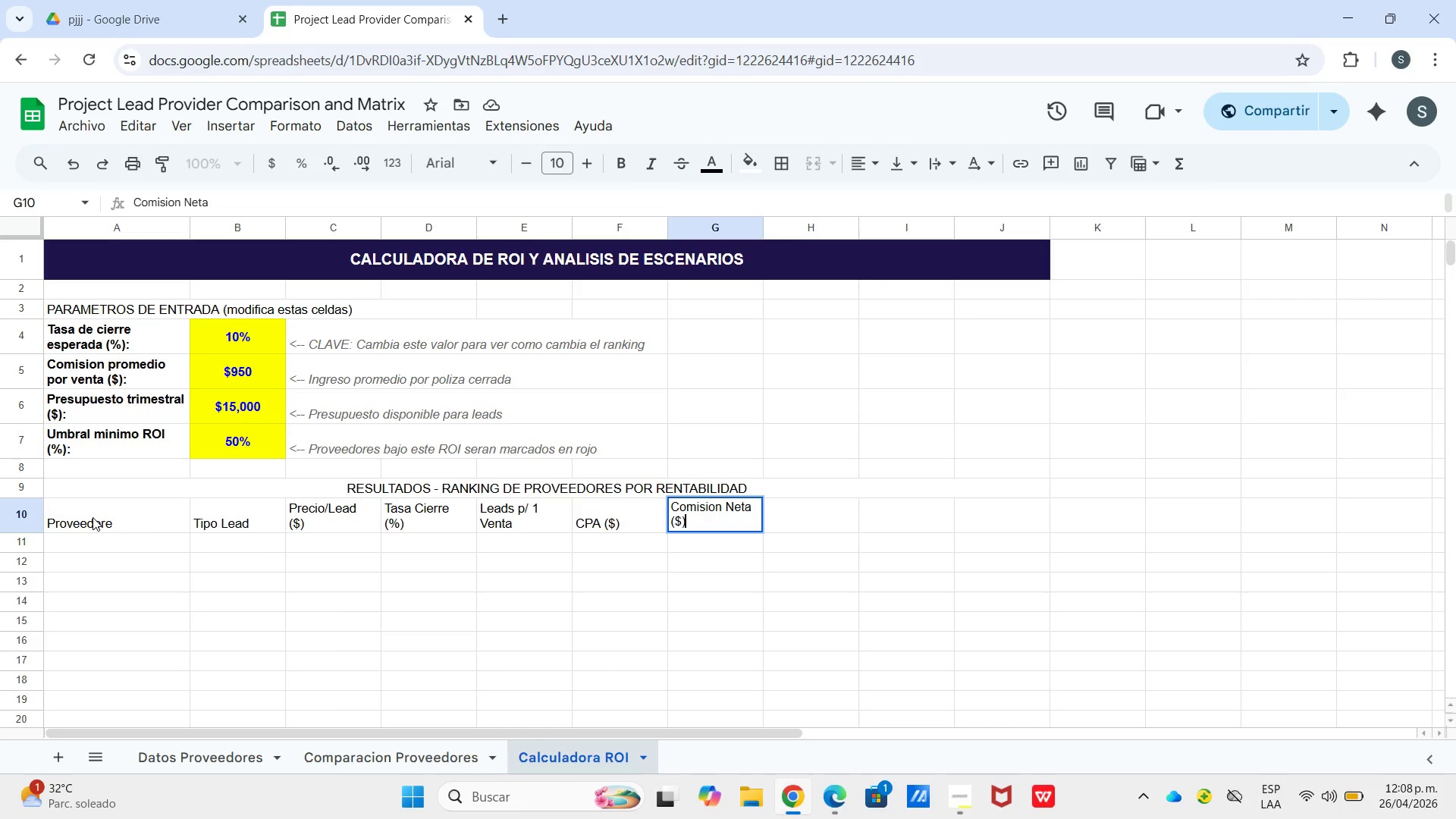 
key(ArrowRight)
 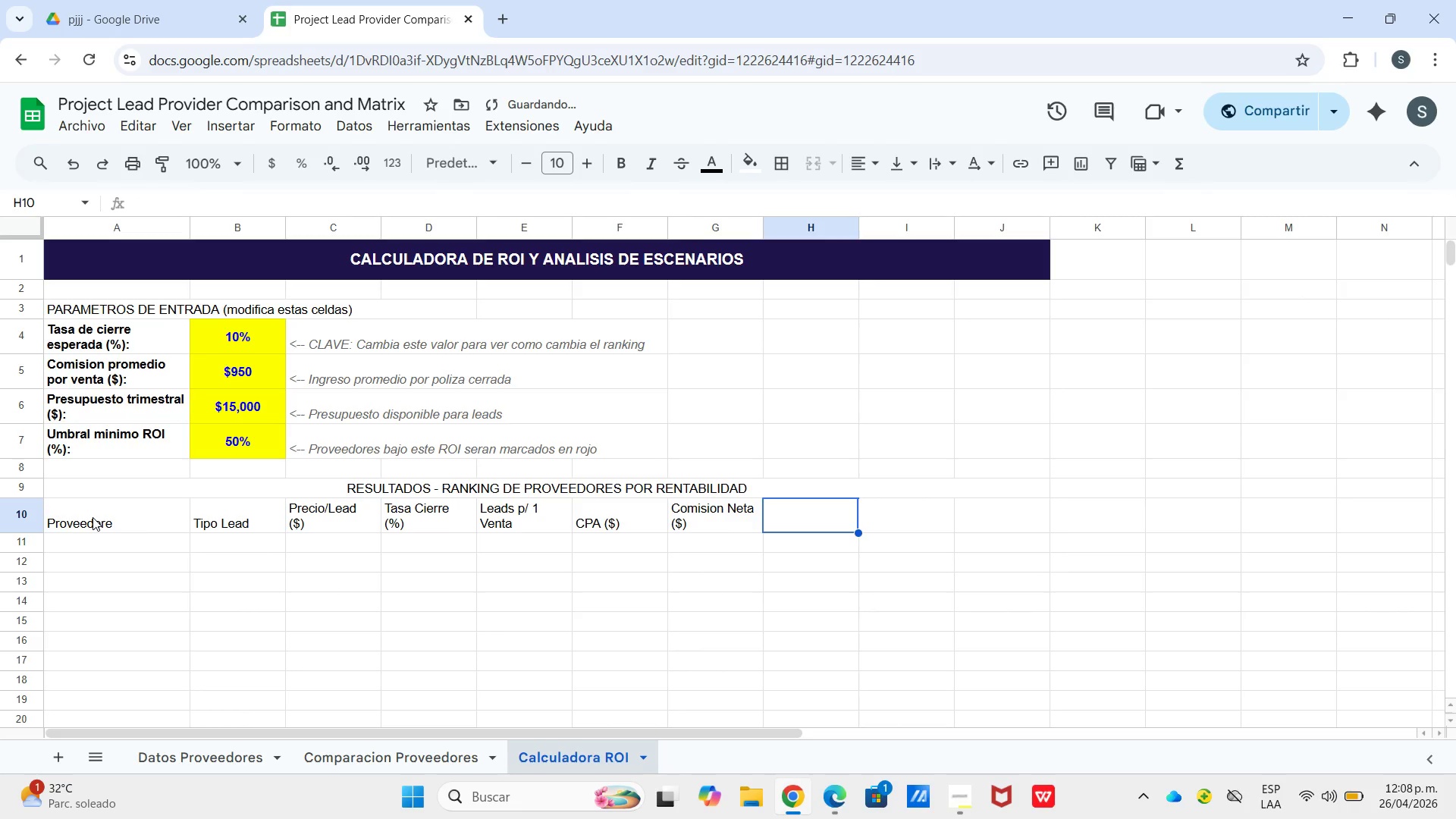 
type(ROI *%()
 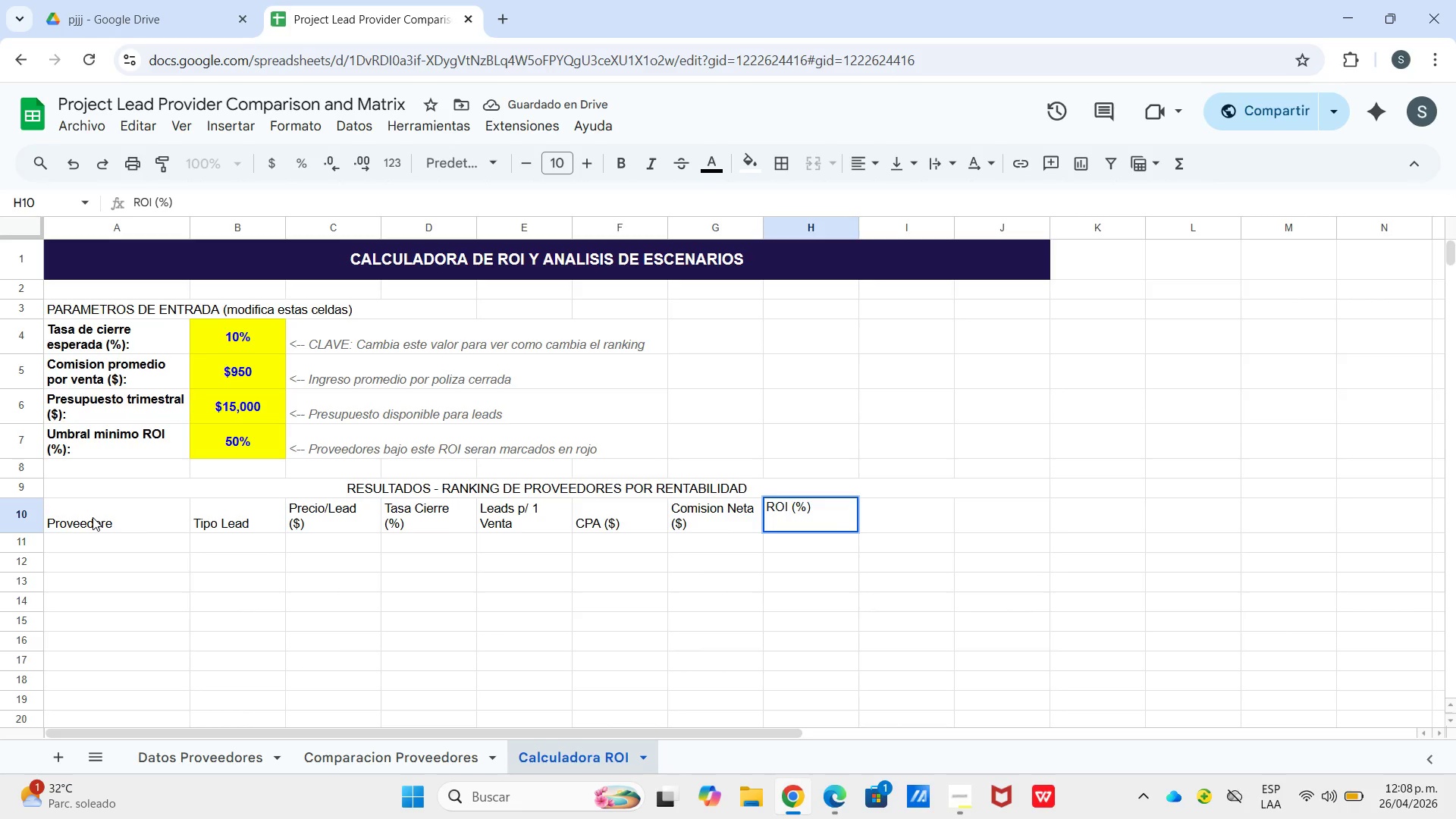 
wait(11.28)
 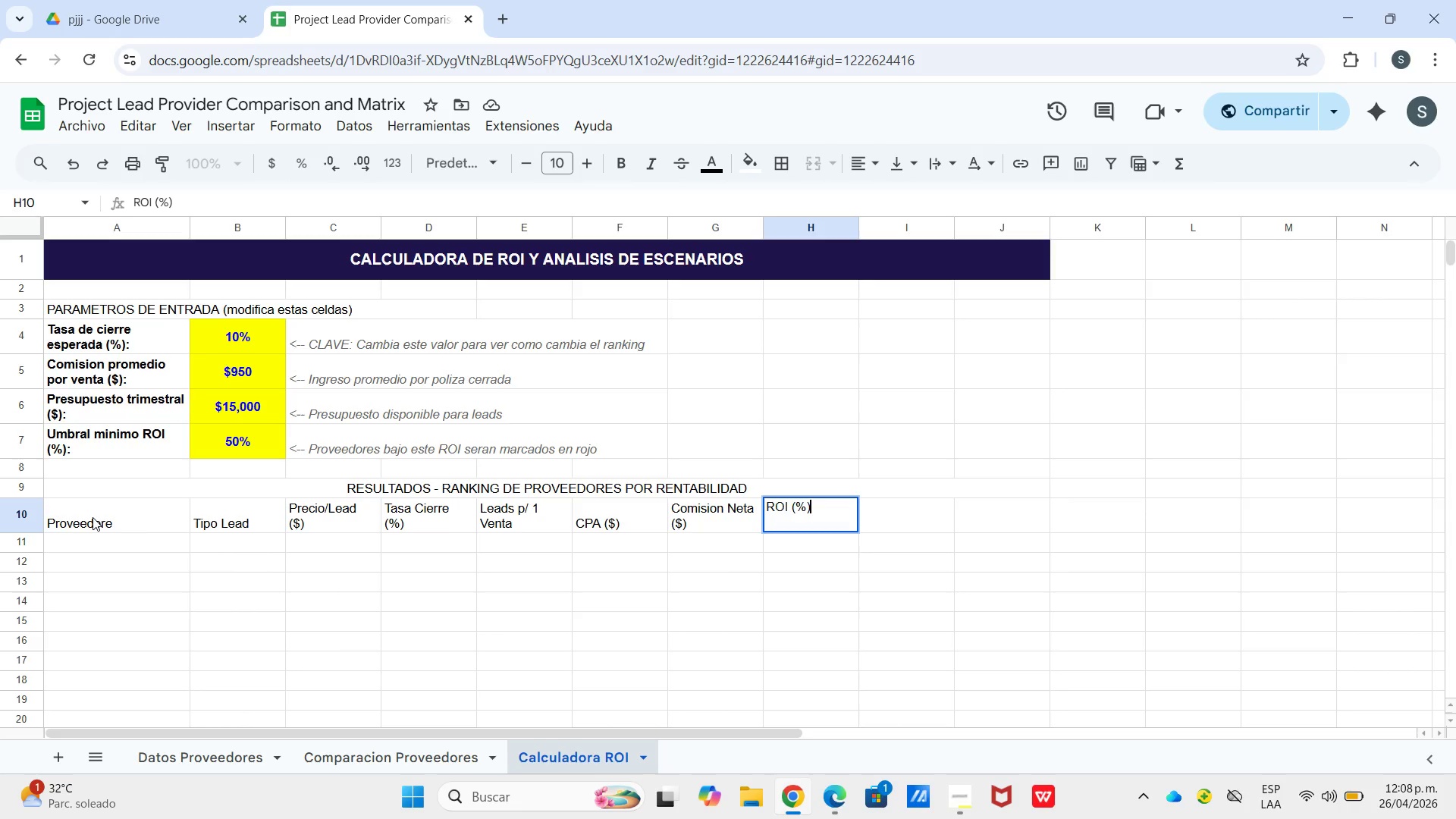 
key(ArrowRight)
 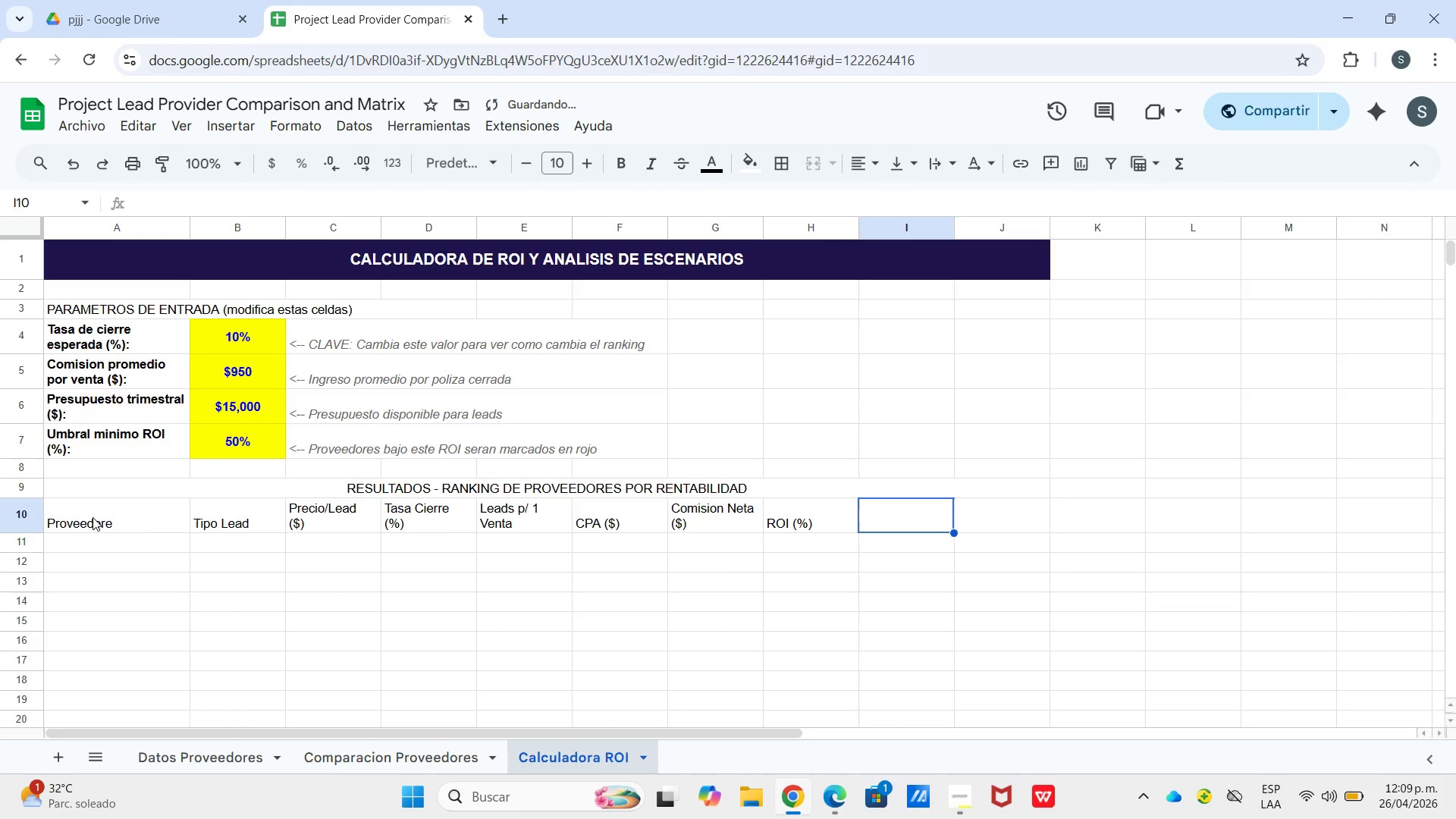 
hold_key(key=ShiftLeft, duration=2.8)
 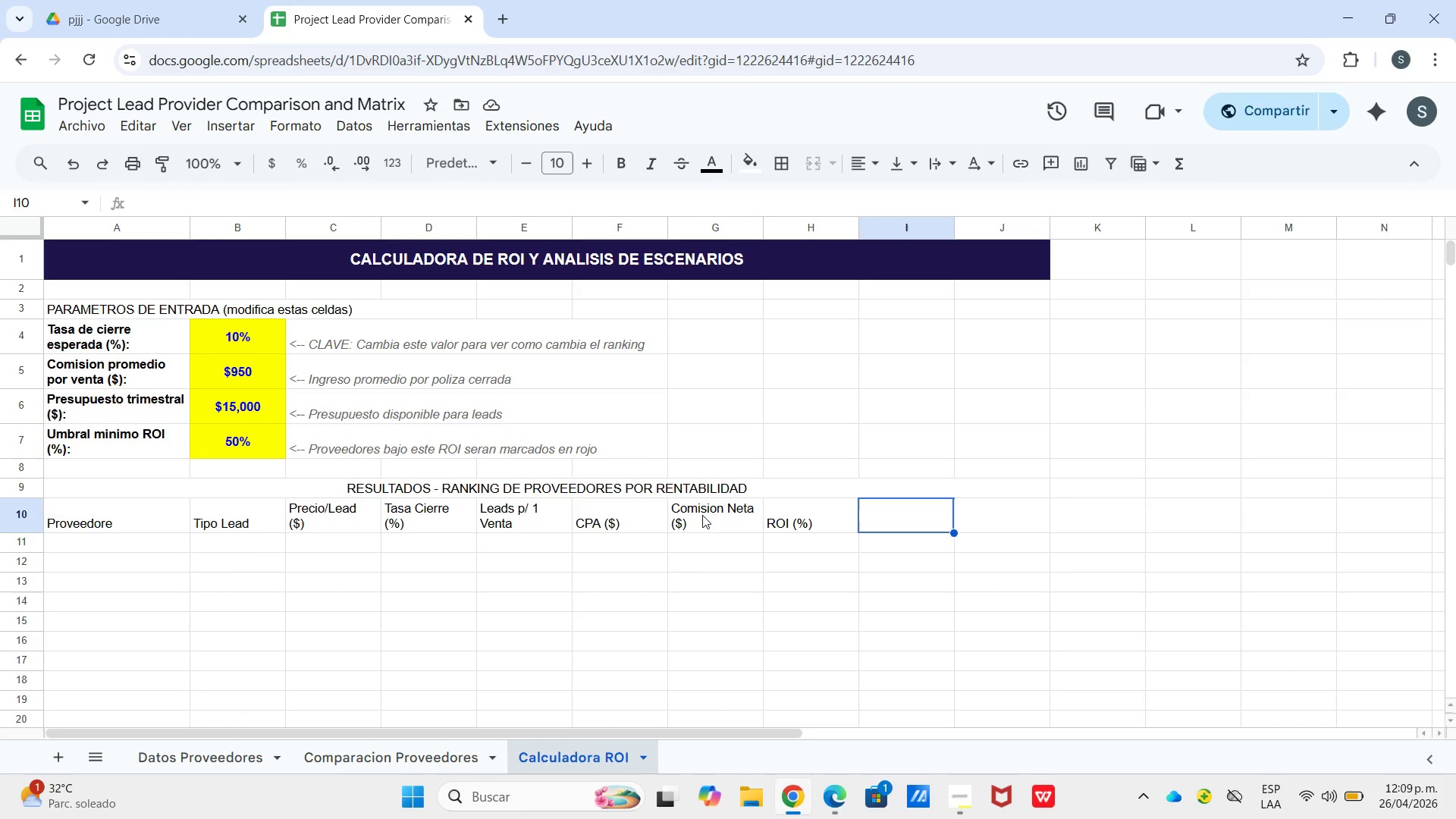 
left_click([808, 521])
 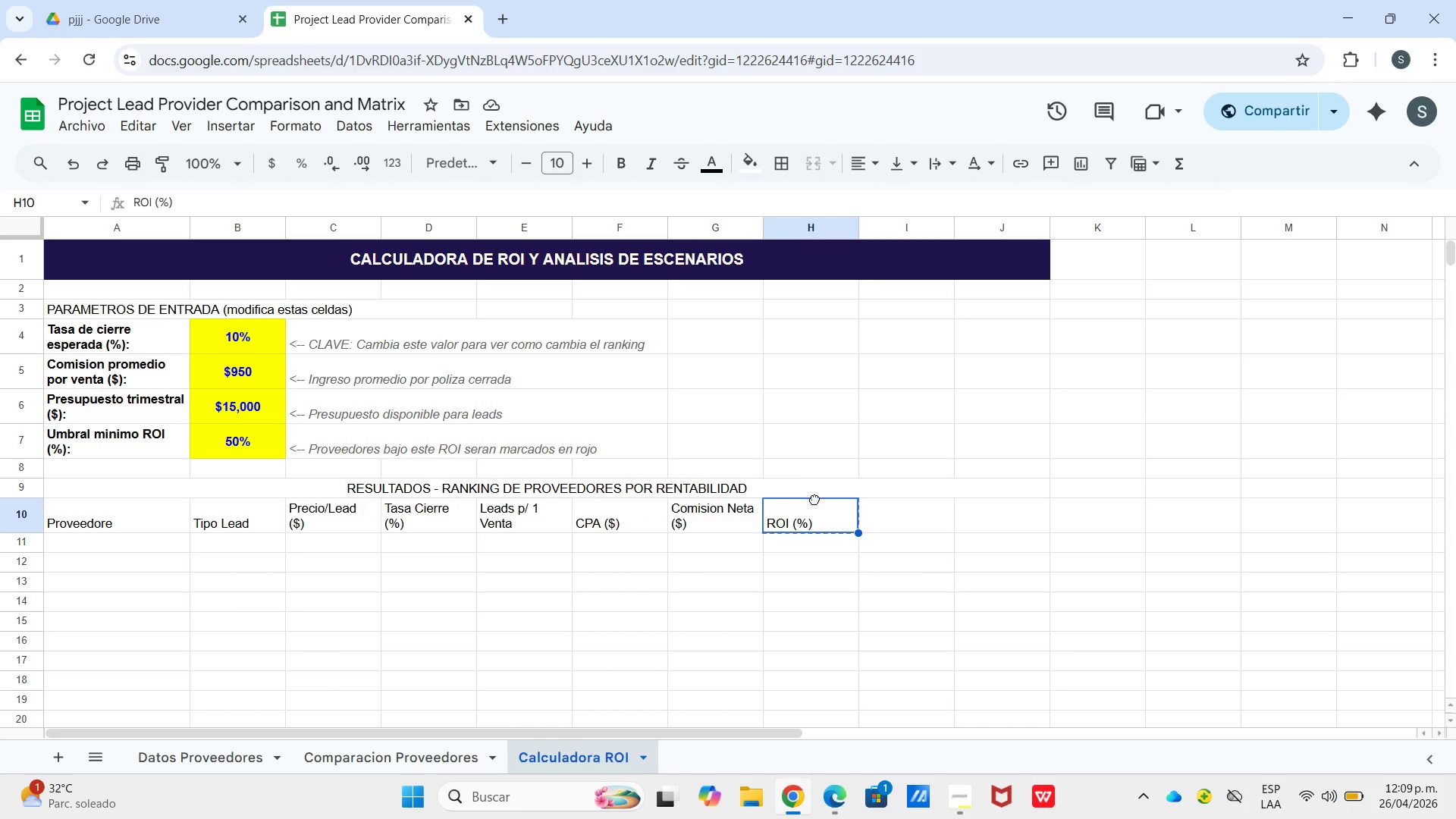 
left_click_drag(start_coordinate=[814, 499], to_coordinate=[892, 504])
 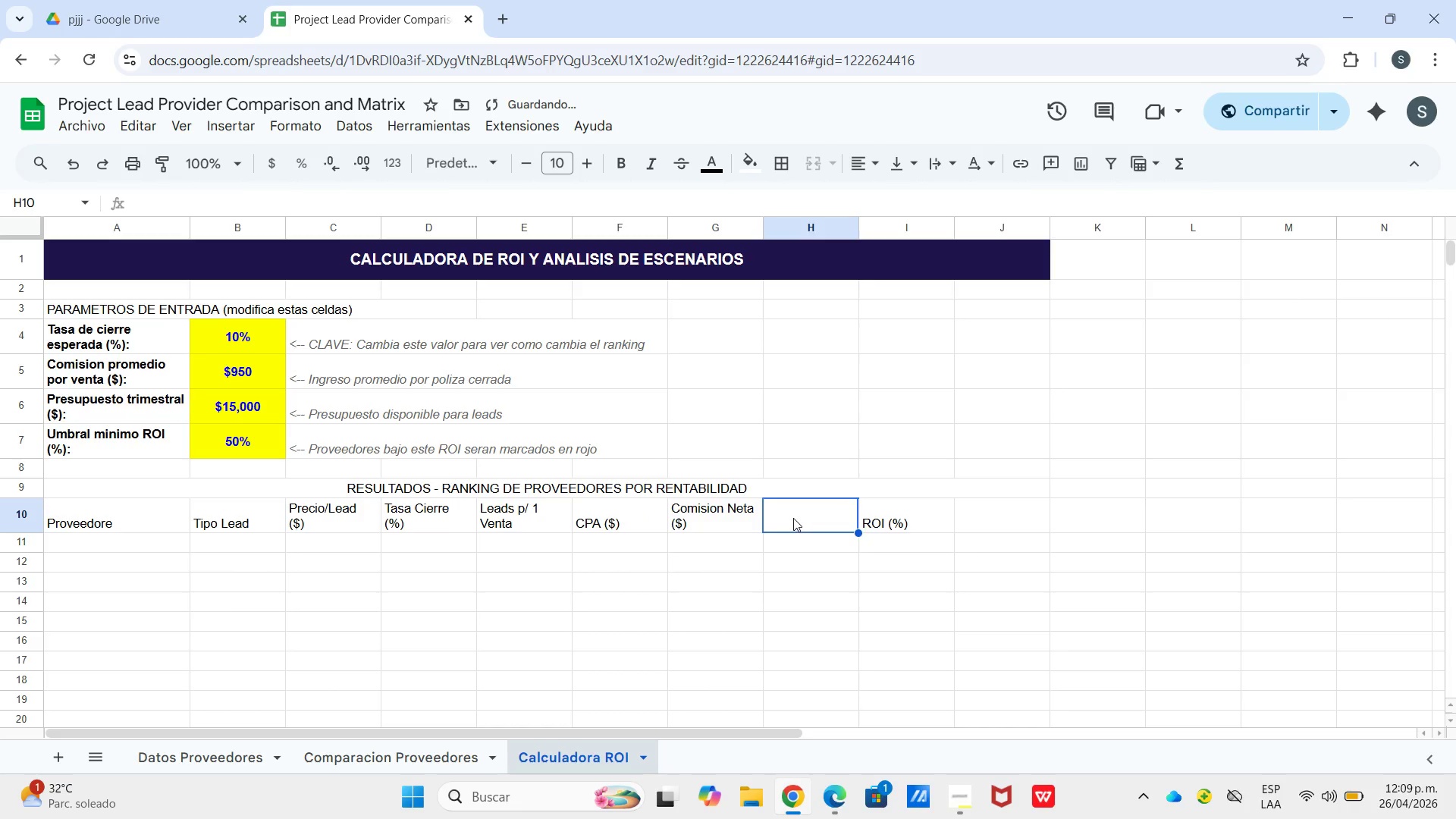 
left_click([793, 519])
 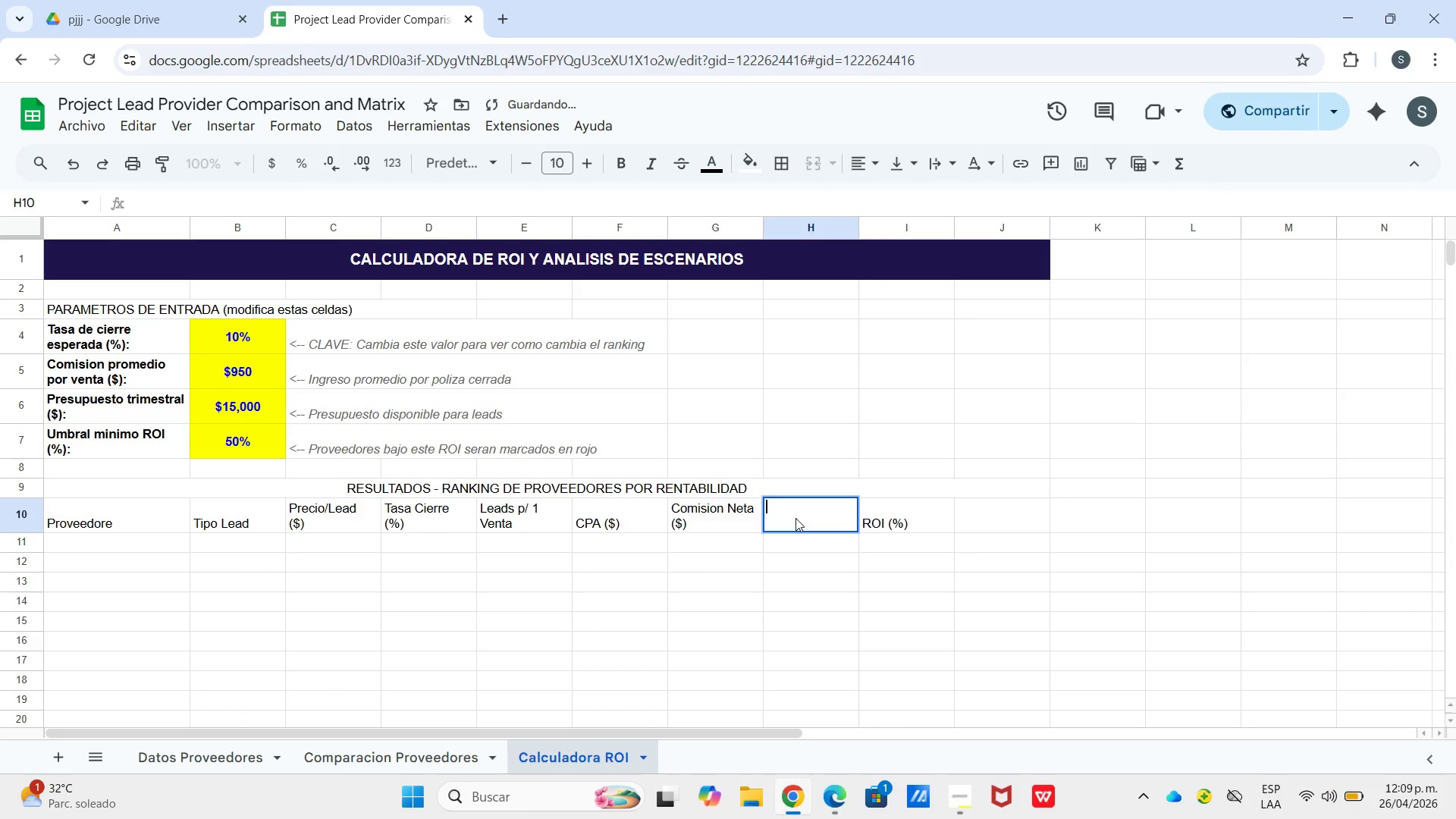 
type(Ganancia Neta)
 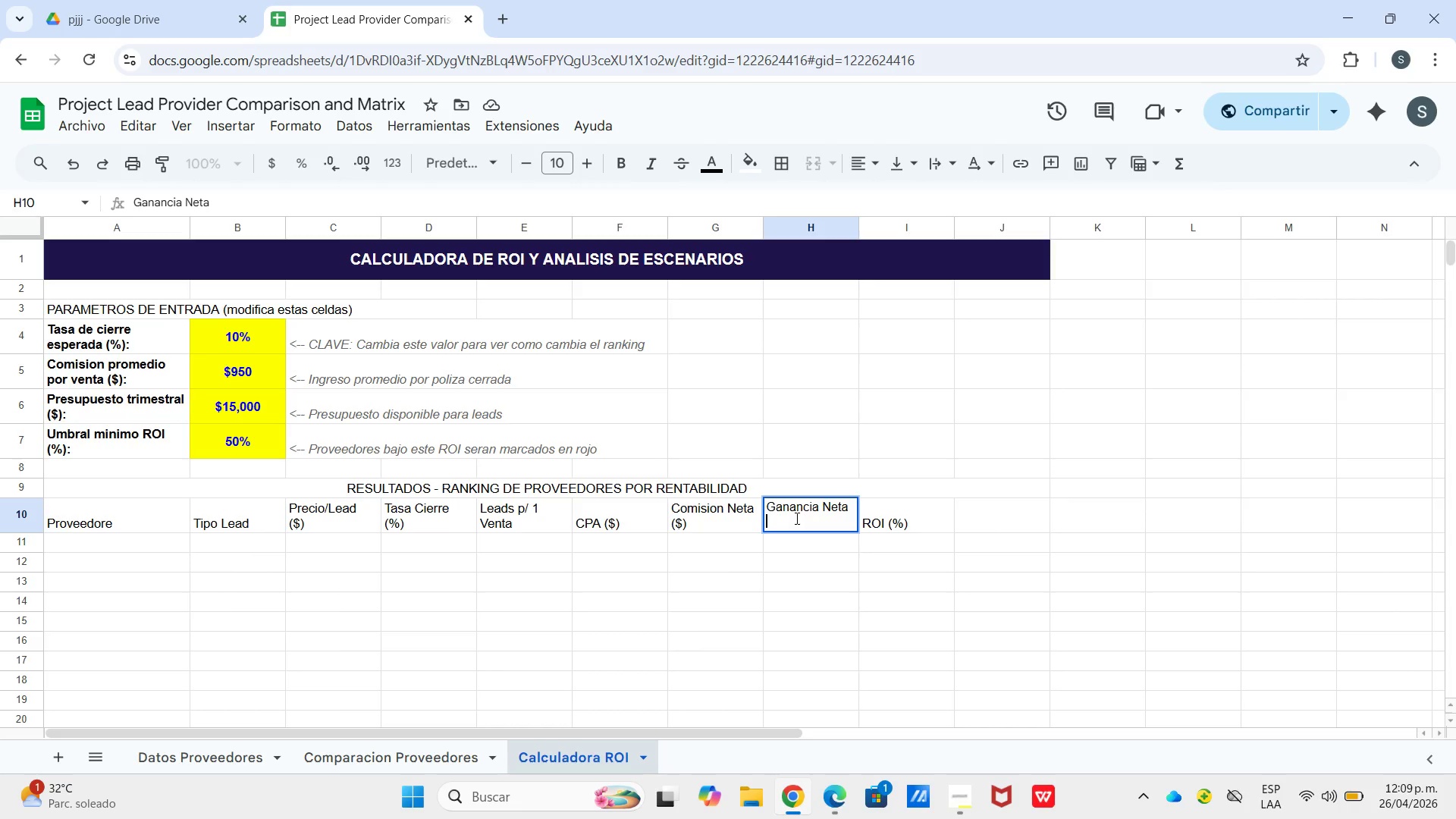 
 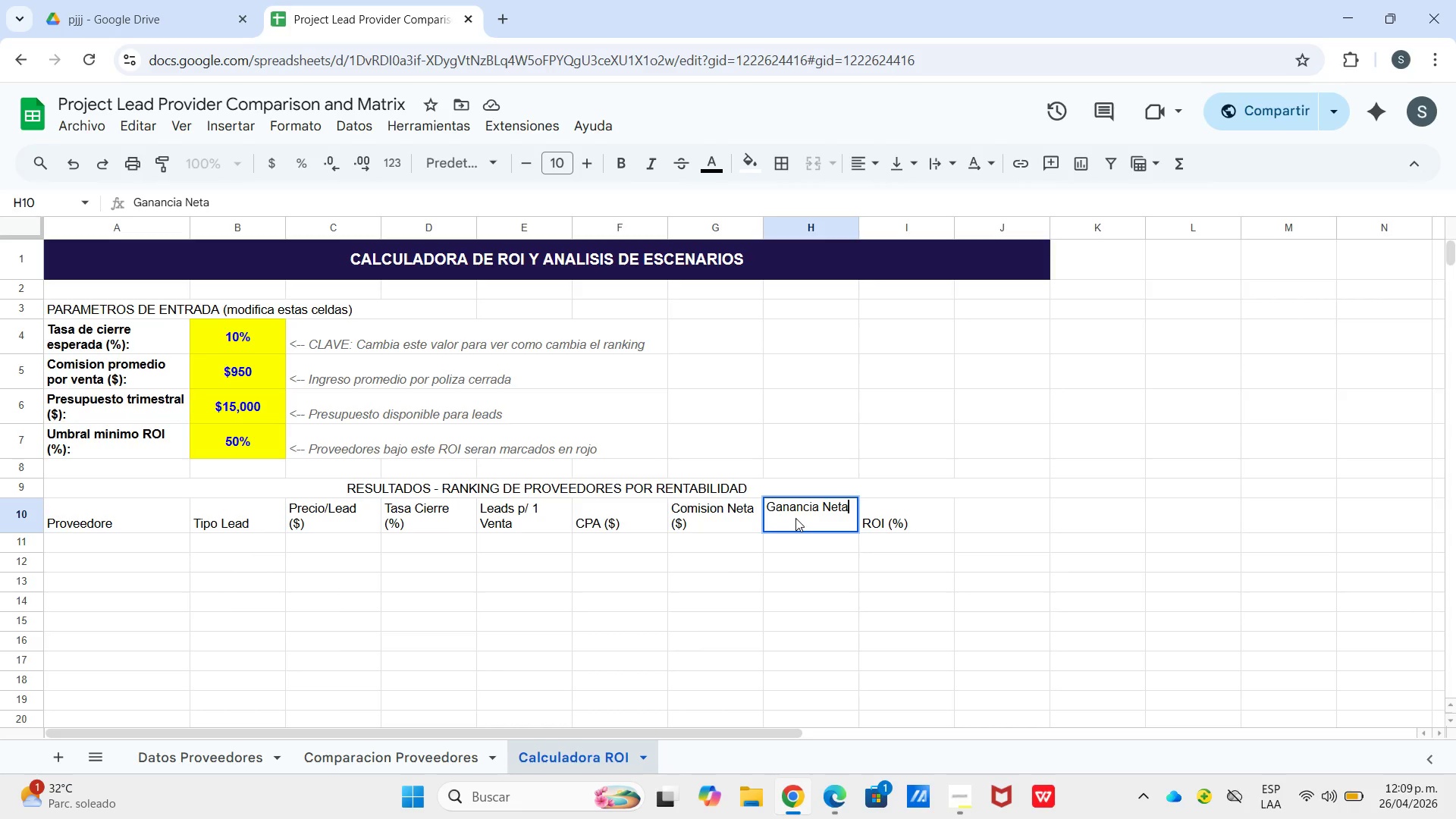 
key(Control+ControlLeft)
 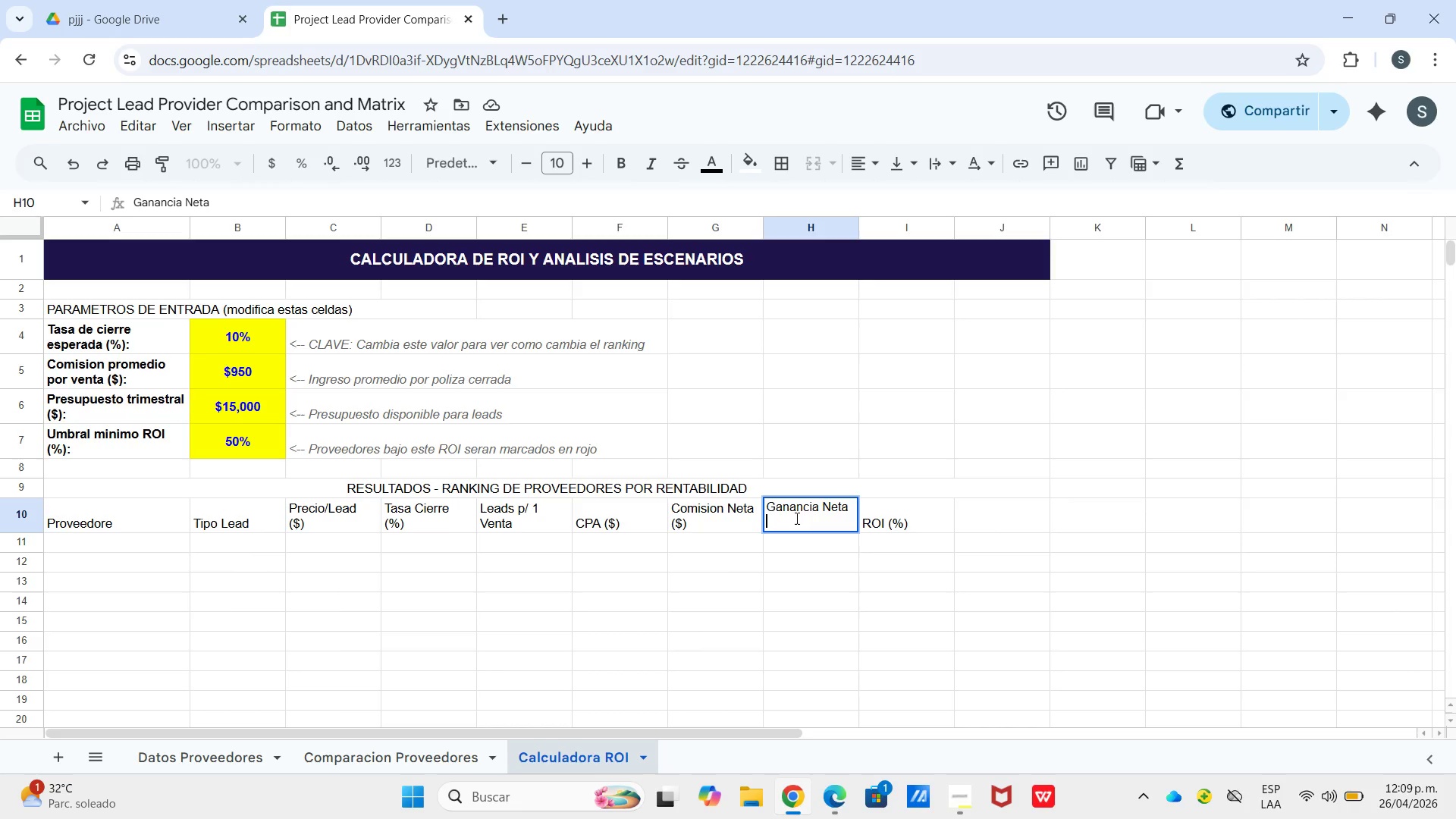 
key(Control+Enter)
 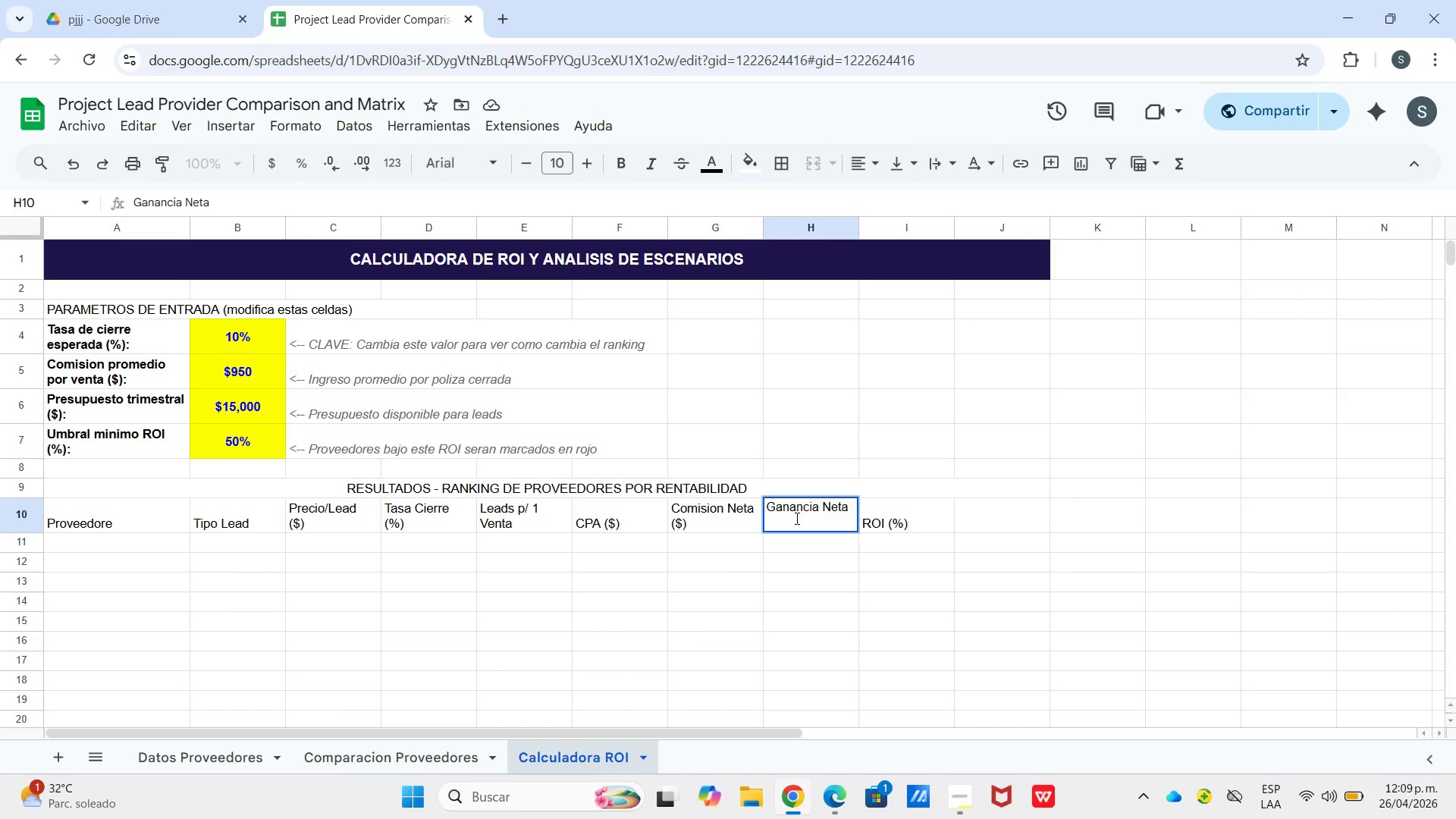 
type(*$()
 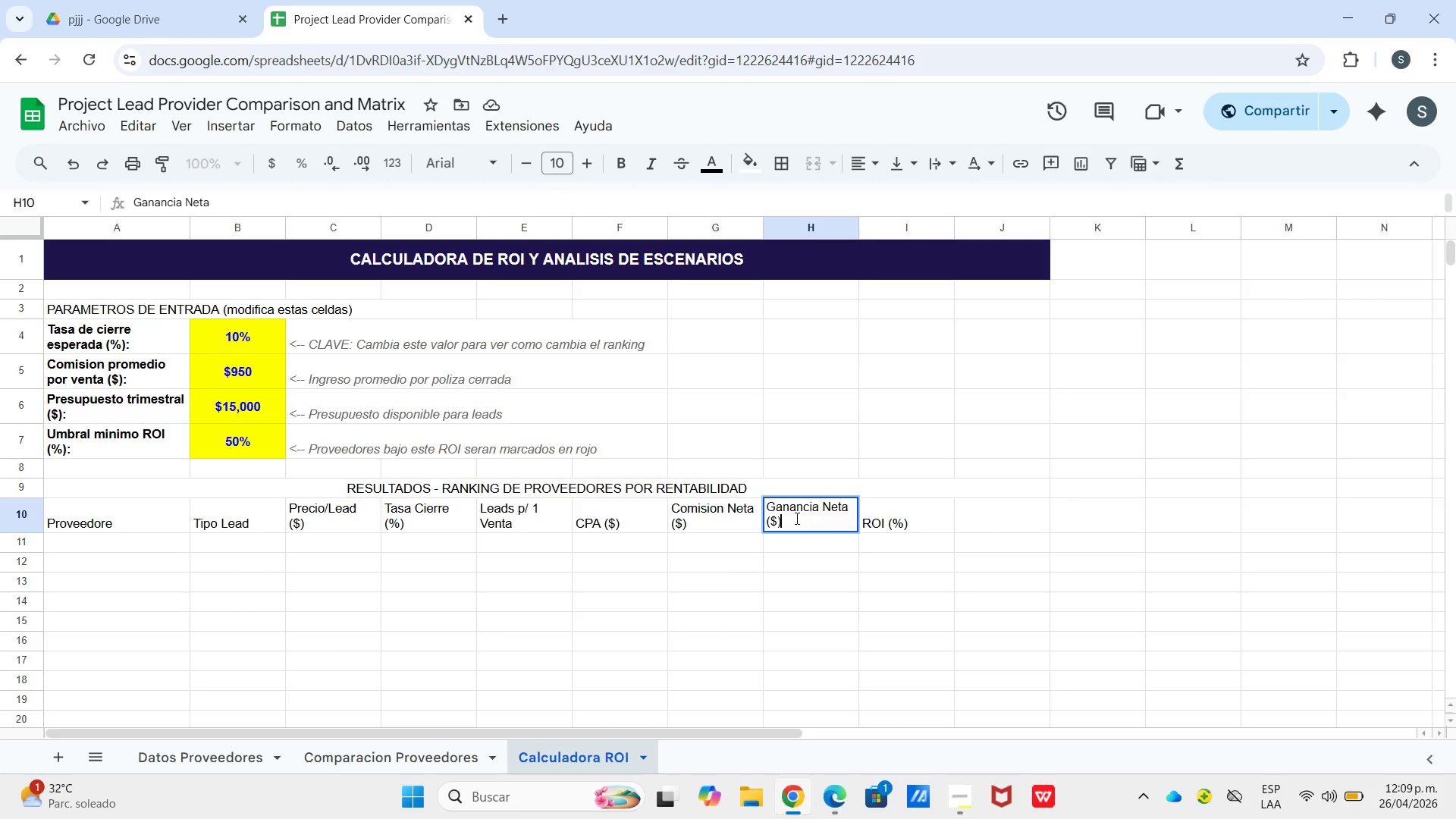 
key(ArrowRight)
 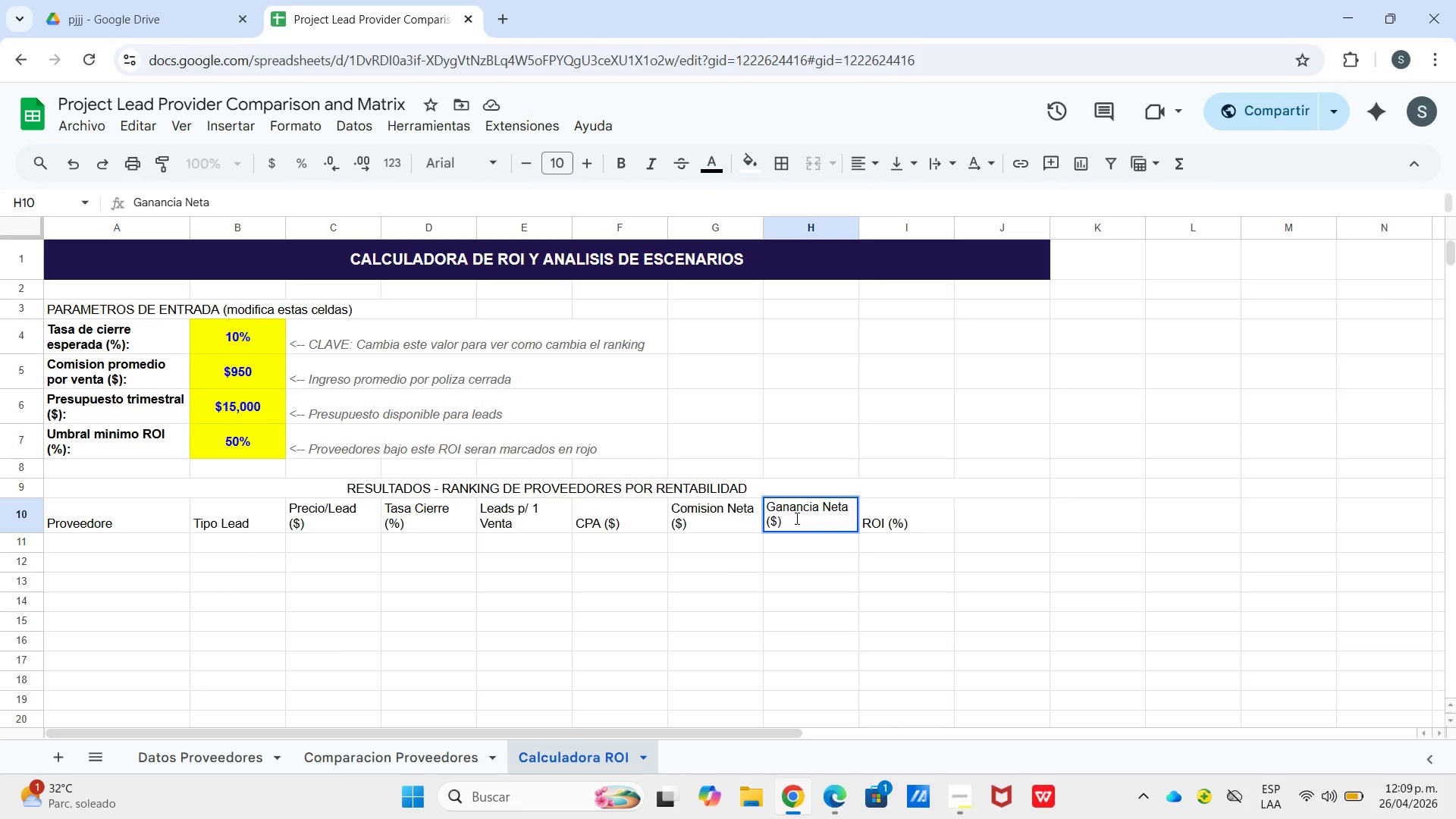 
key(ArrowRight)
 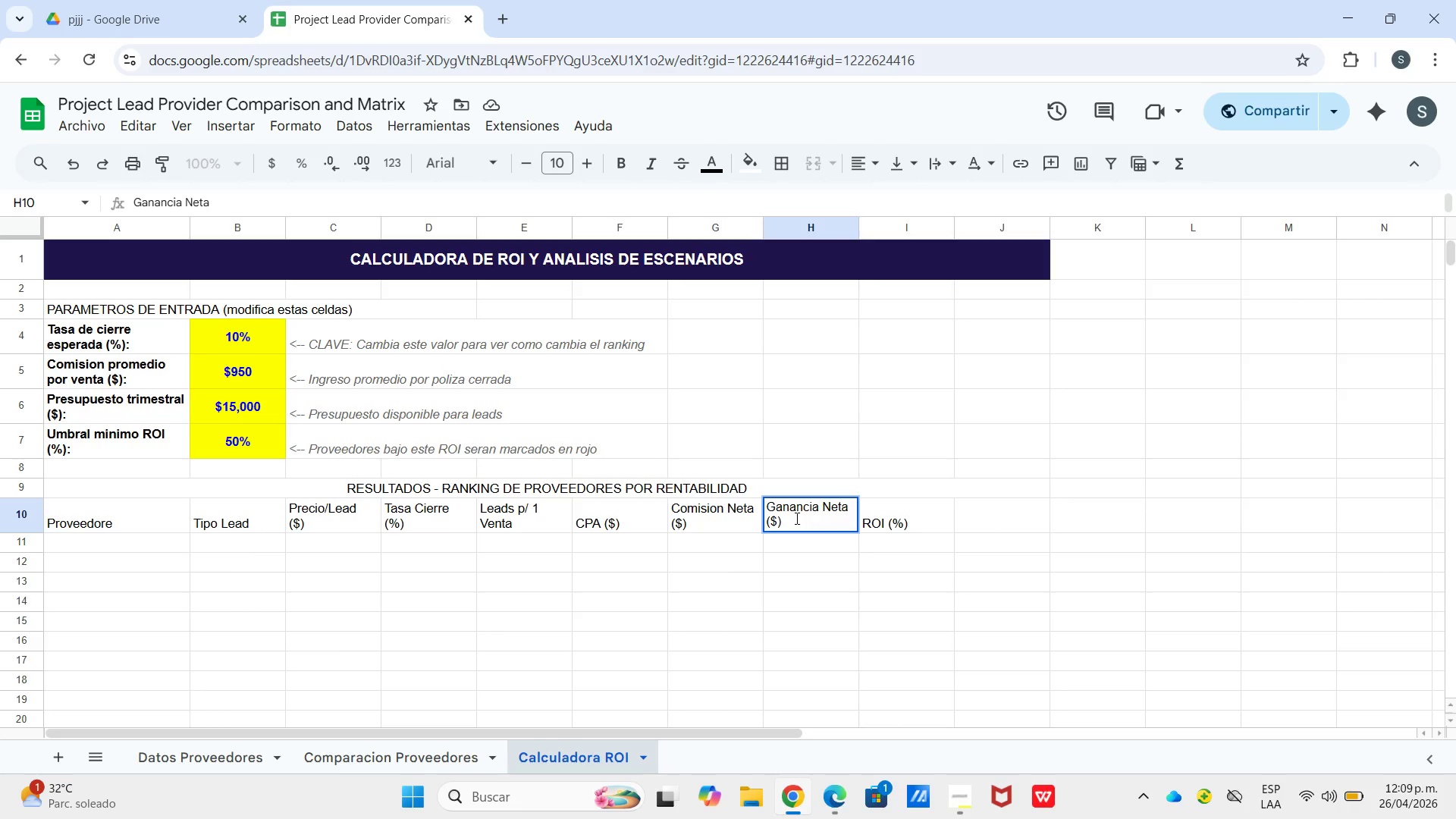 
key(ArrowRight)
 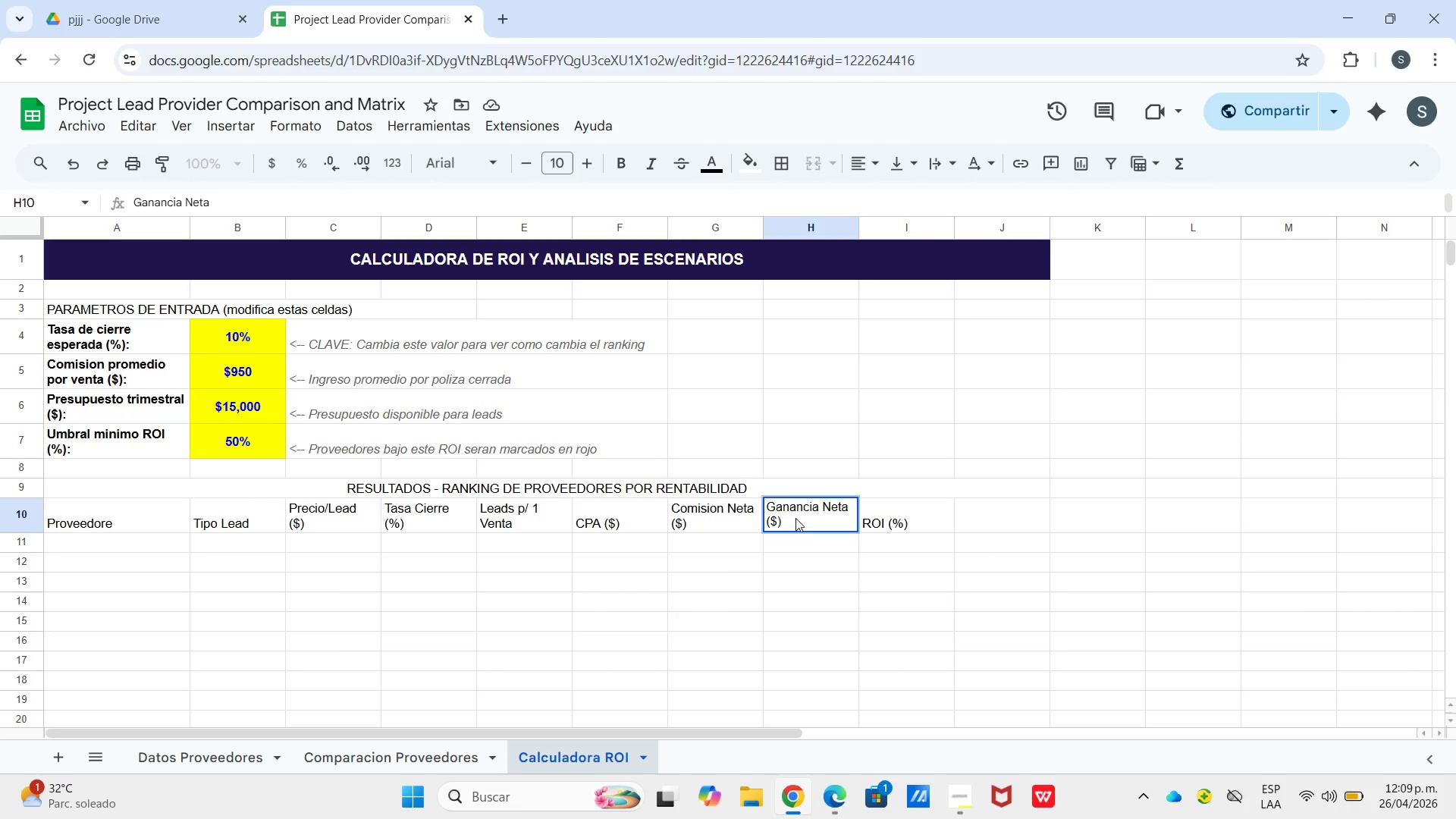 
key(Enter)
 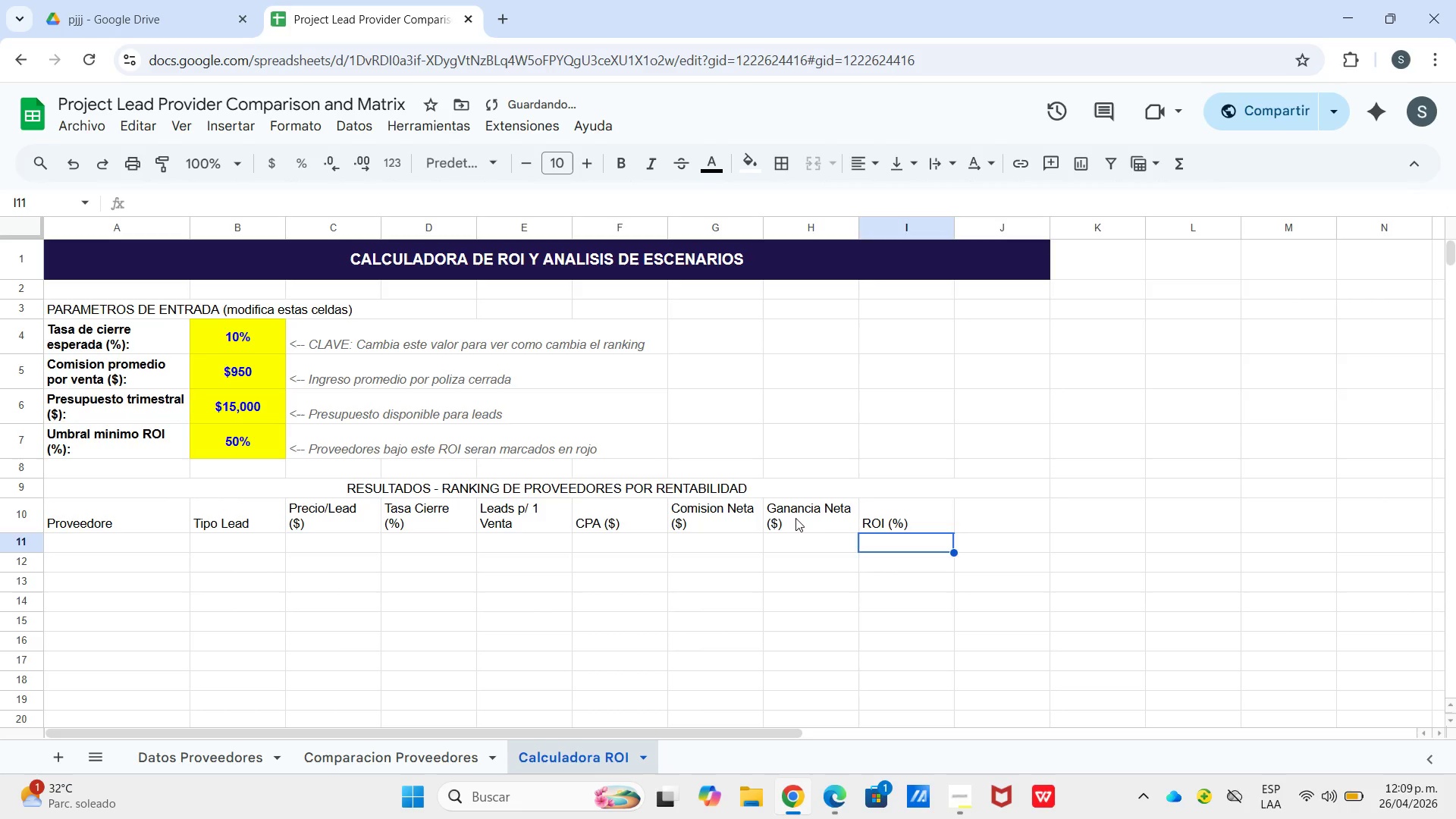 
key(ArrowRight)
 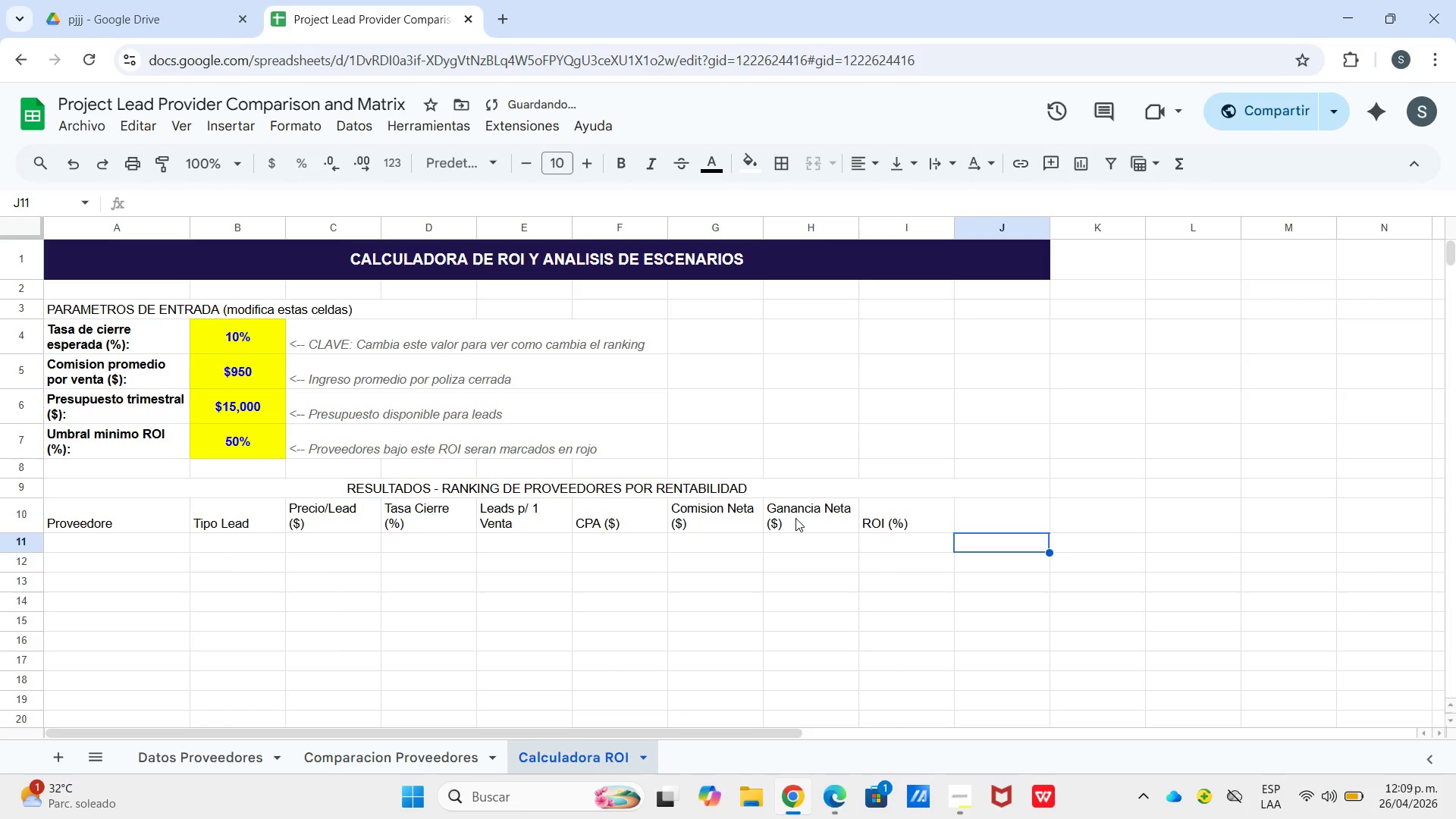 
key(ArrowRight)
 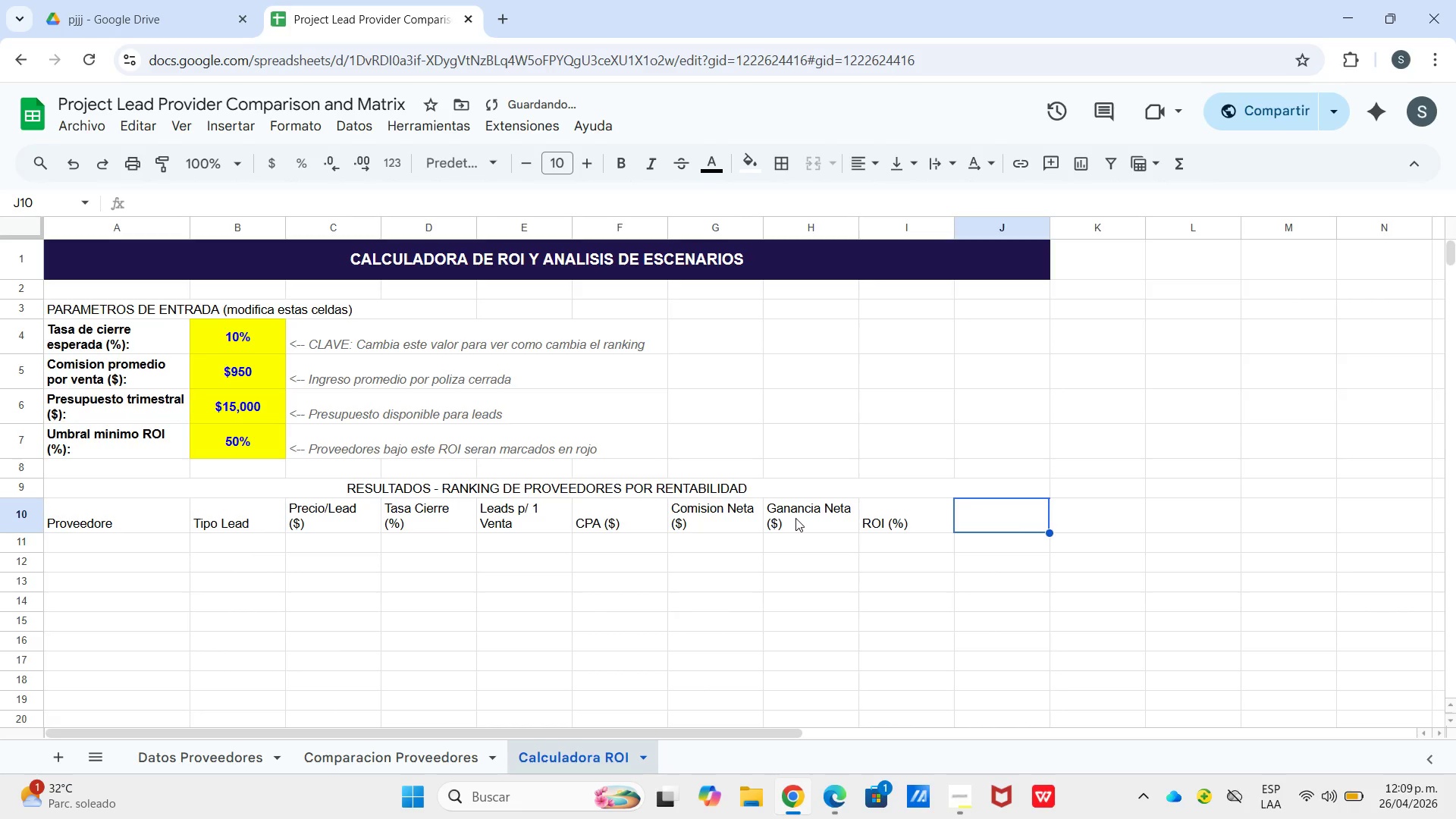 
key(ArrowUp)
 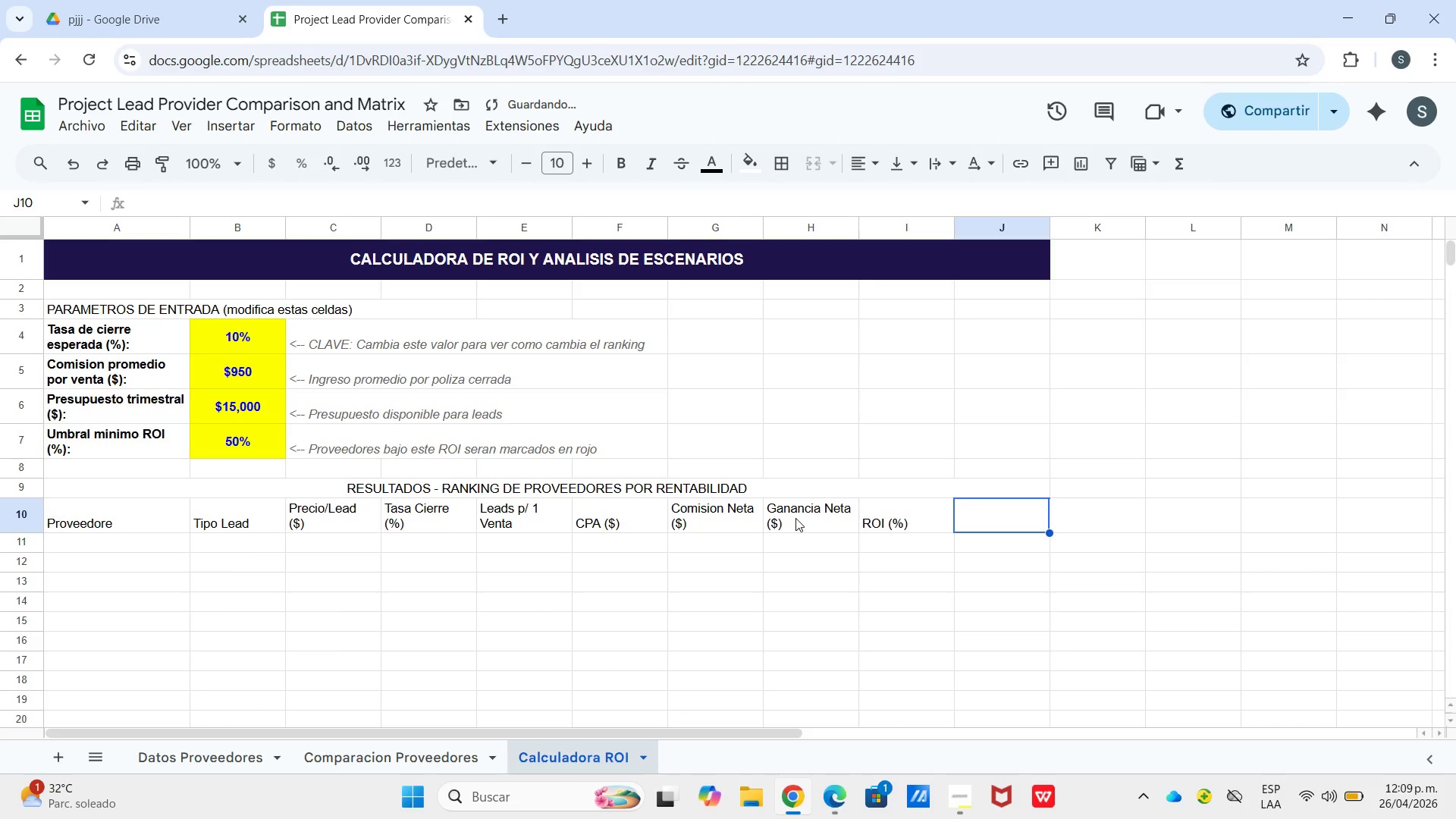 
type(Ranking)
 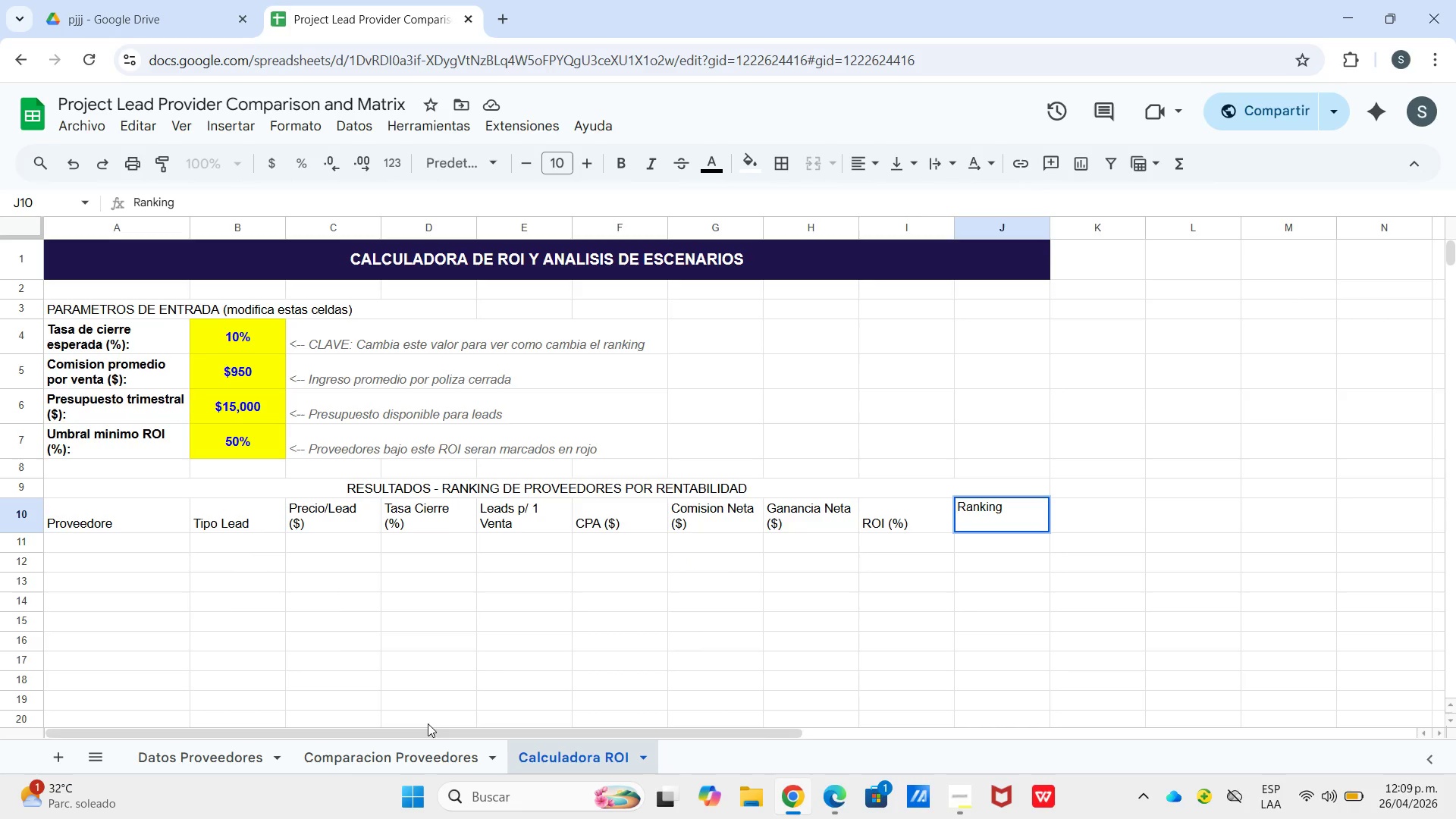 
left_click_drag(start_coordinate=[425, 731], to_coordinate=[237, 738])
 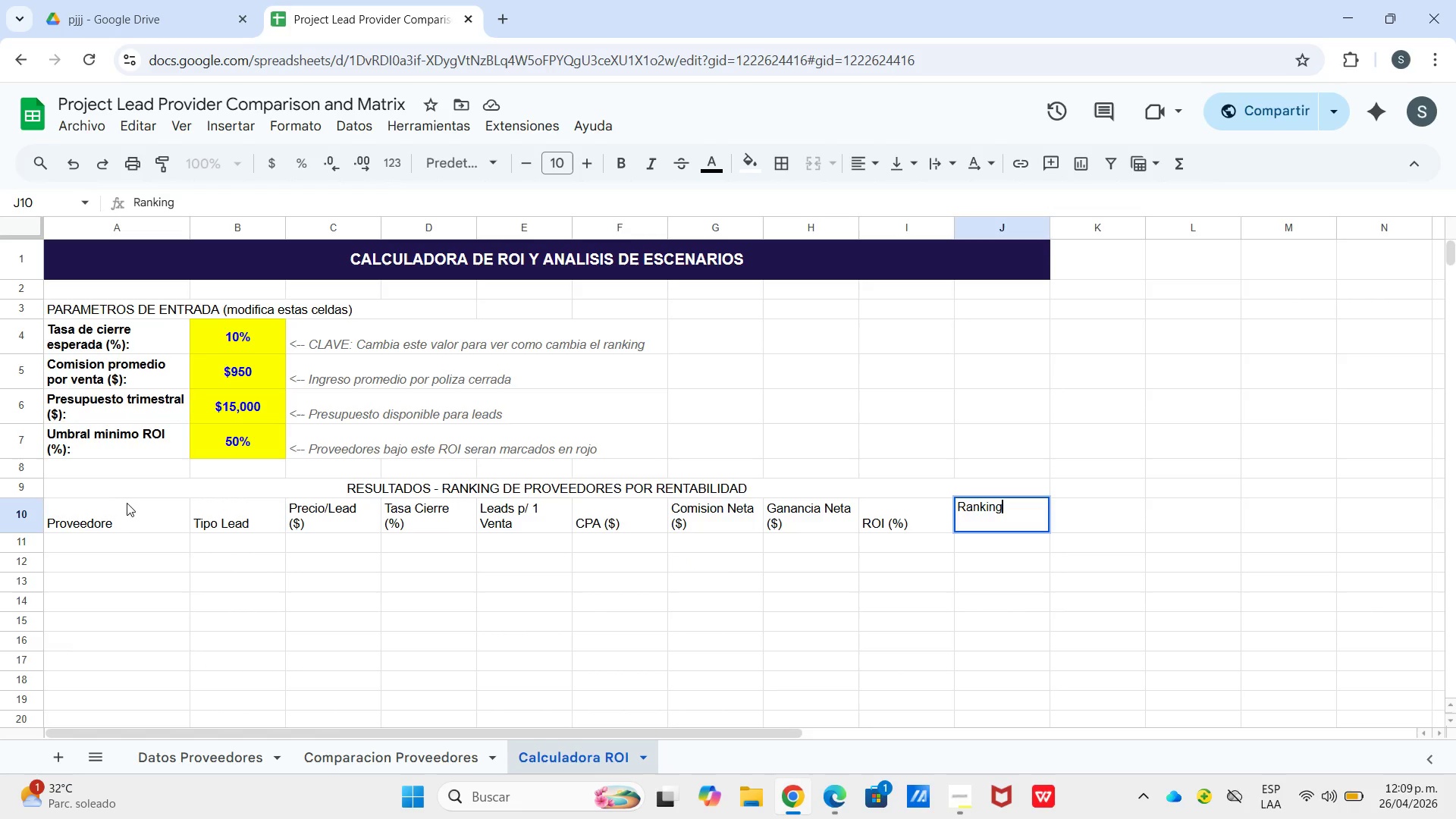 
left_click_drag(start_coordinate=[127, 503], to_coordinate=[342, 485])
 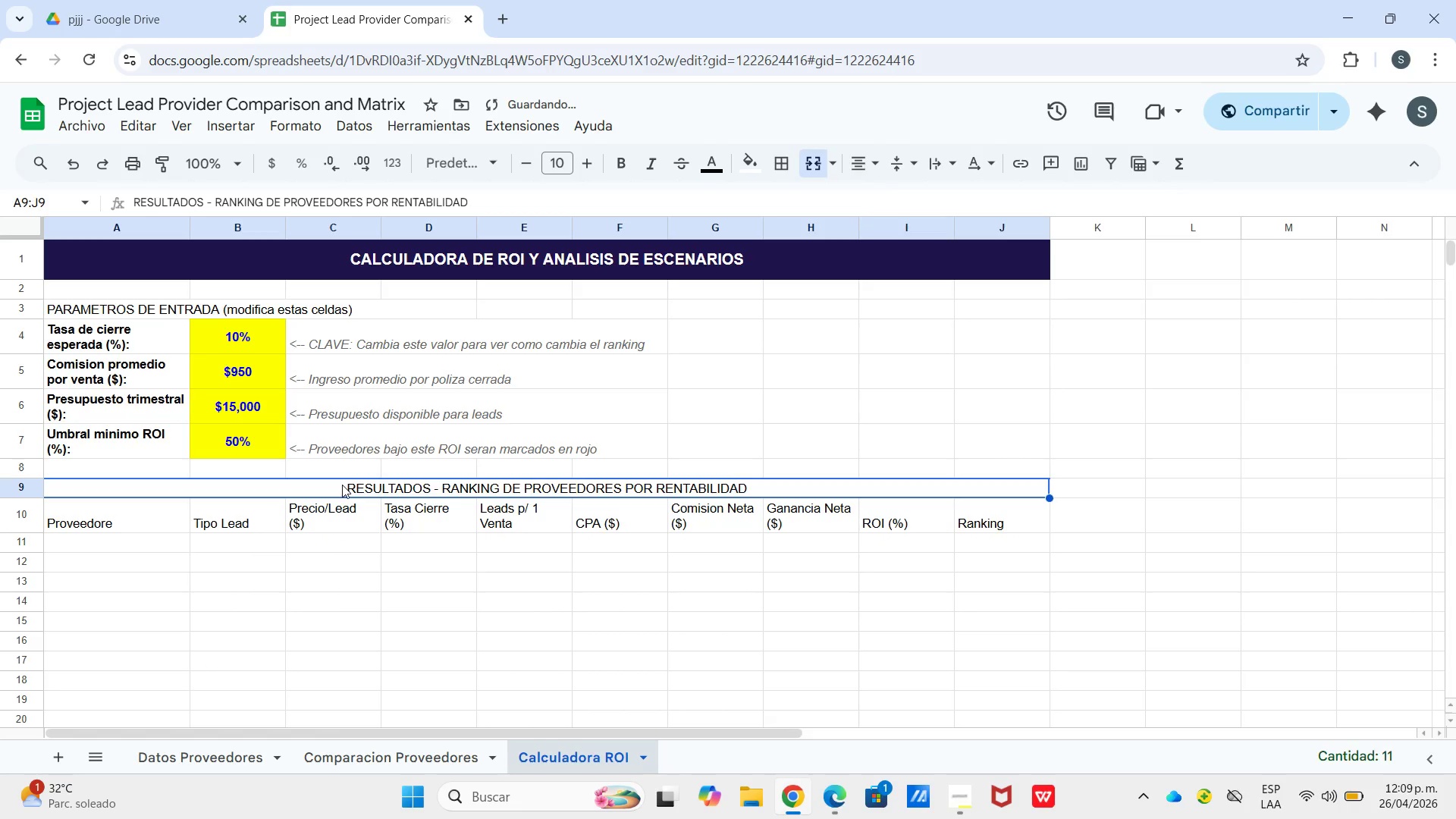 
left_click([342, 485])
 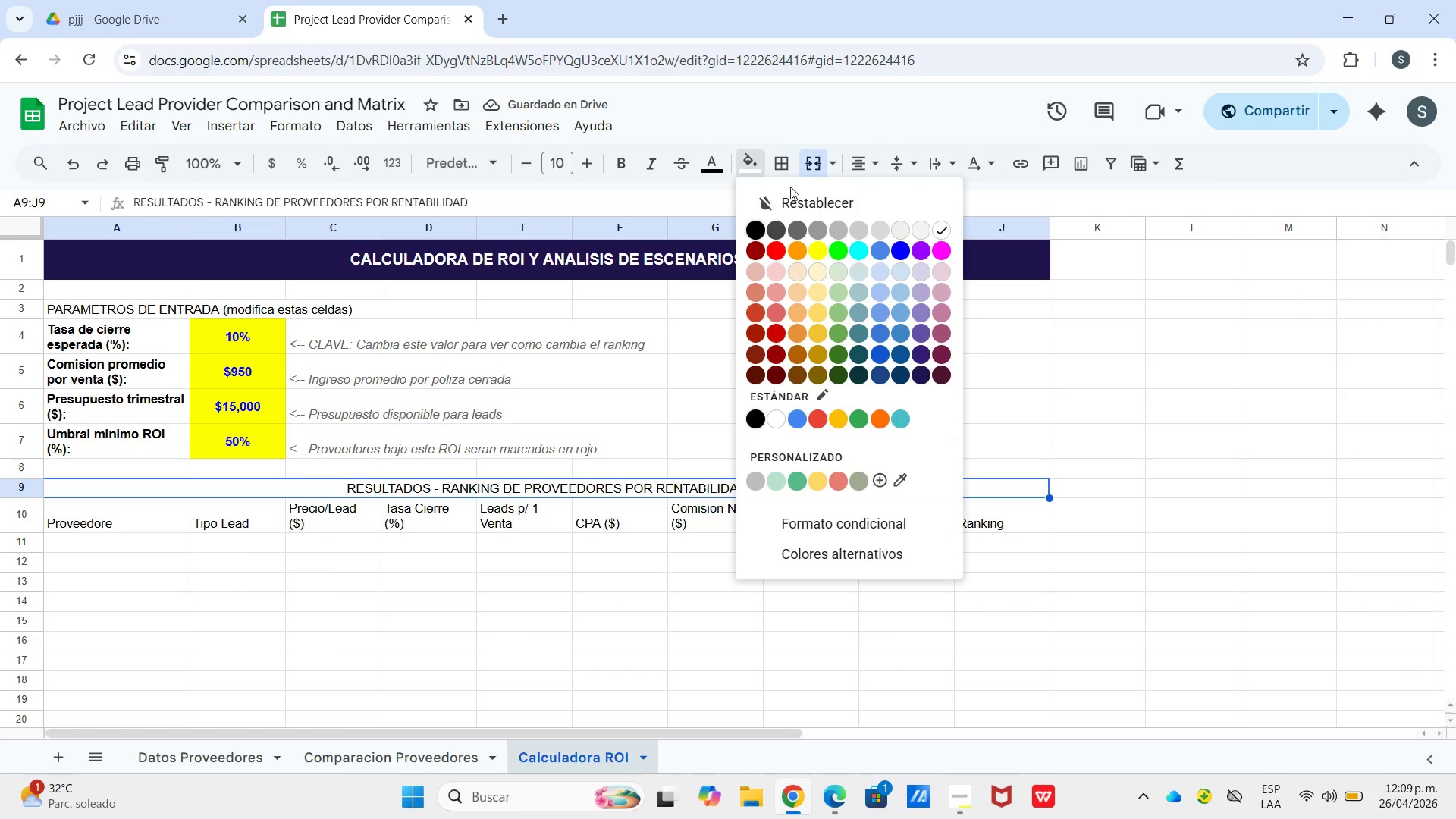 
mouse_move([884, 362])
 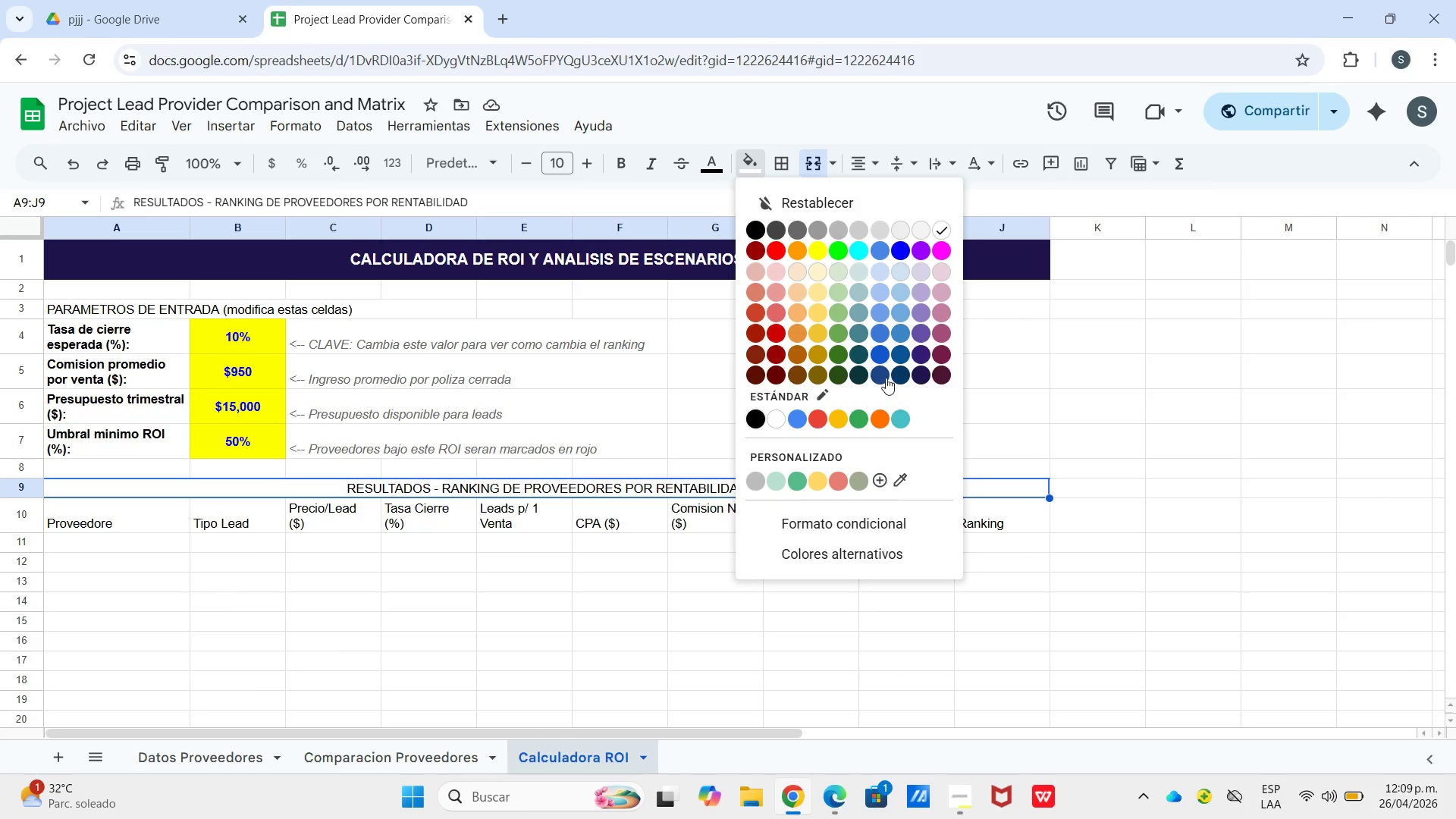 
left_click([886, 376])
 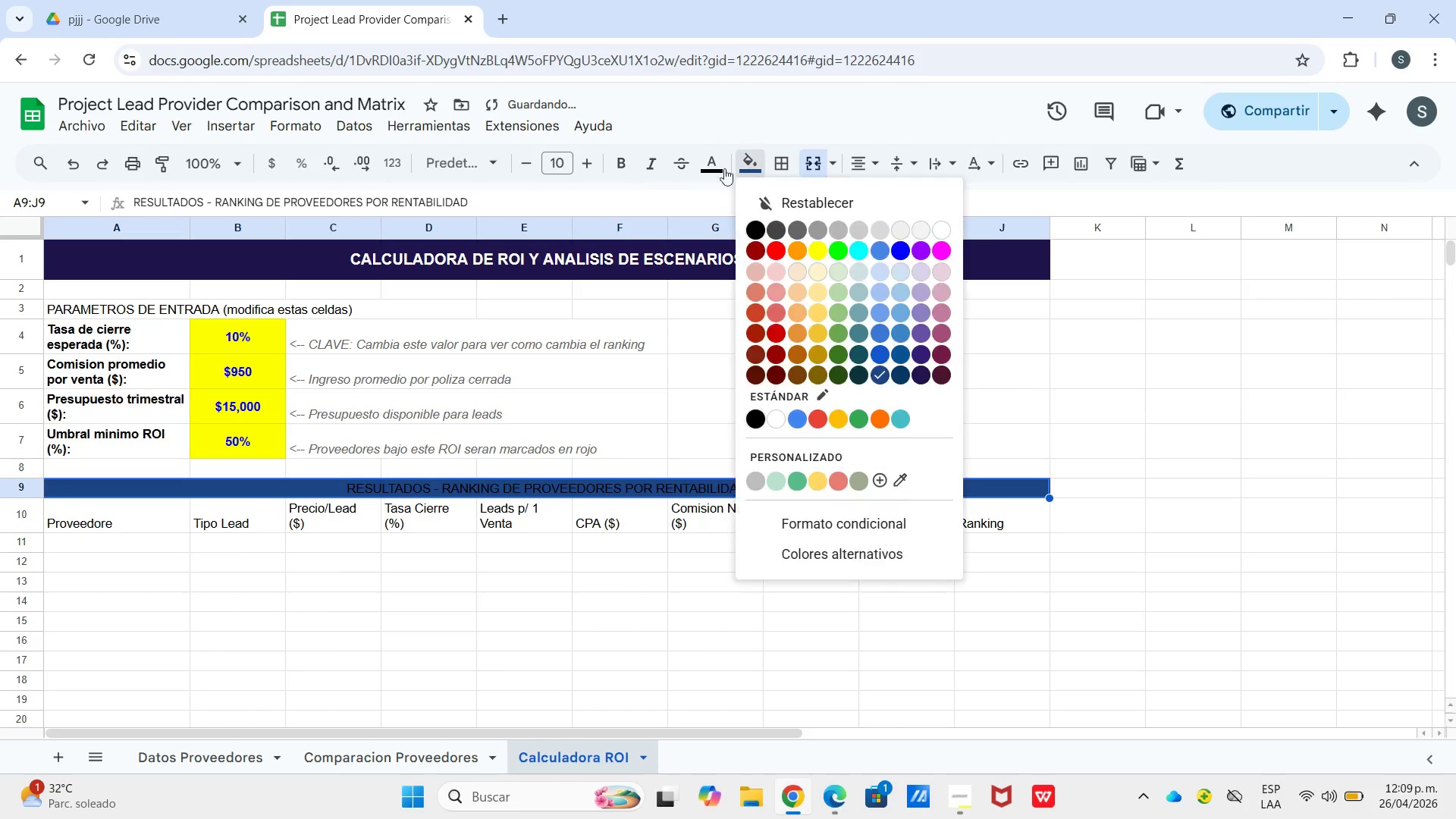 
left_click_drag(start_coordinate=[710, 174], to_coordinate=[726, 174])
 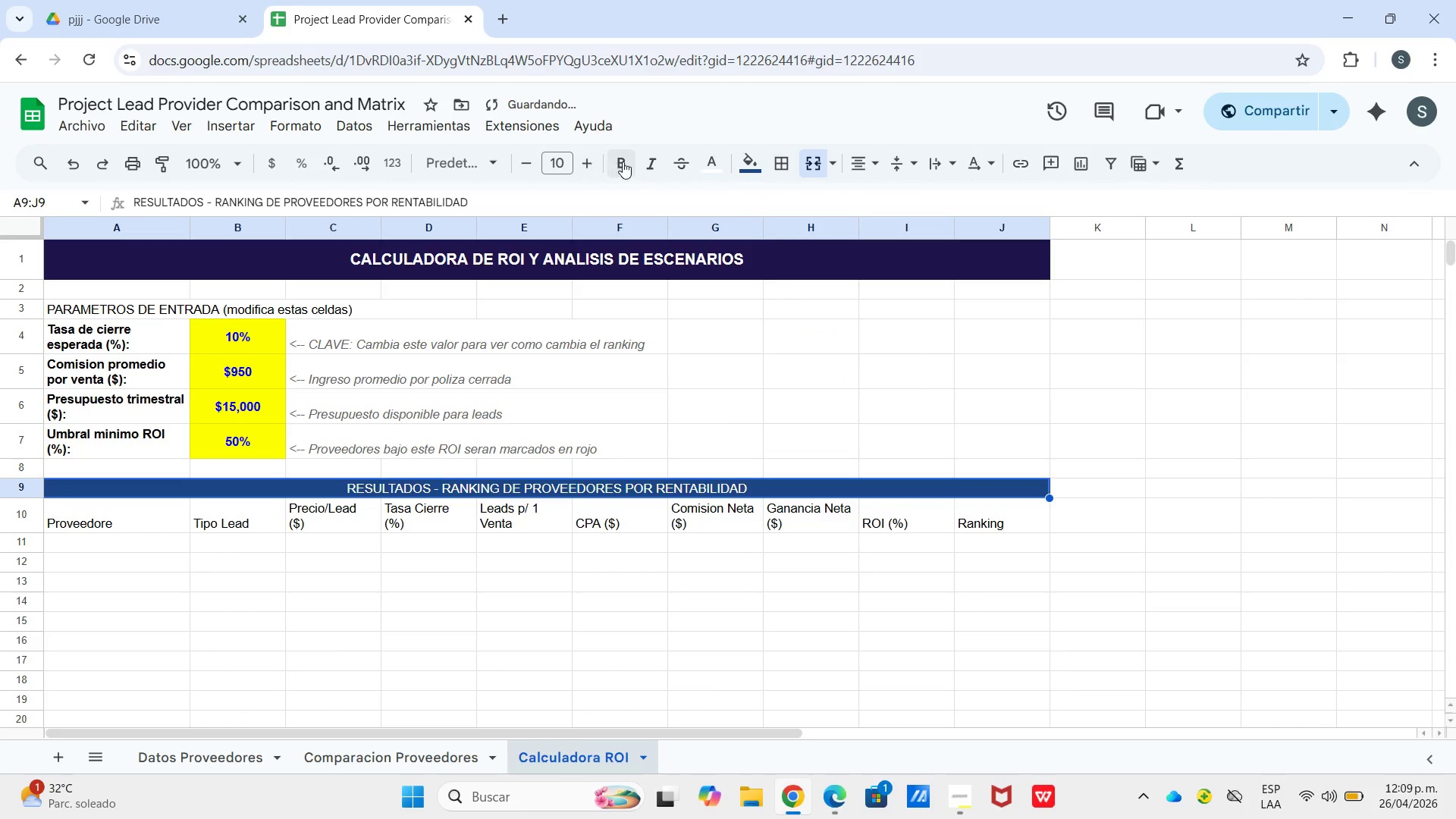 
left_click_drag(start_coordinate=[623, 162], to_coordinate=[619, 162])
 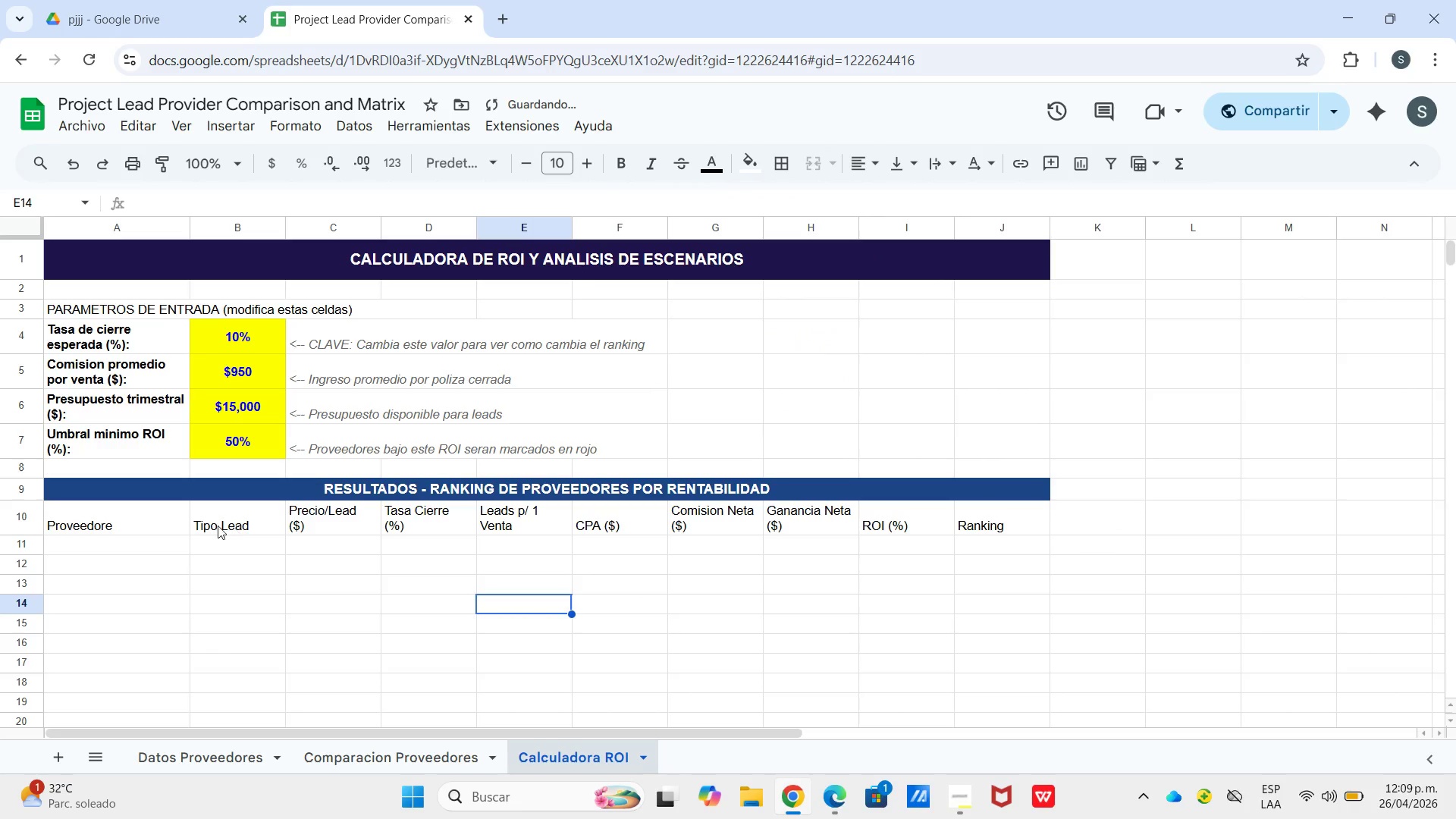 
left_click_drag(start_coordinate=[124, 529], to_coordinate=[968, 518])
 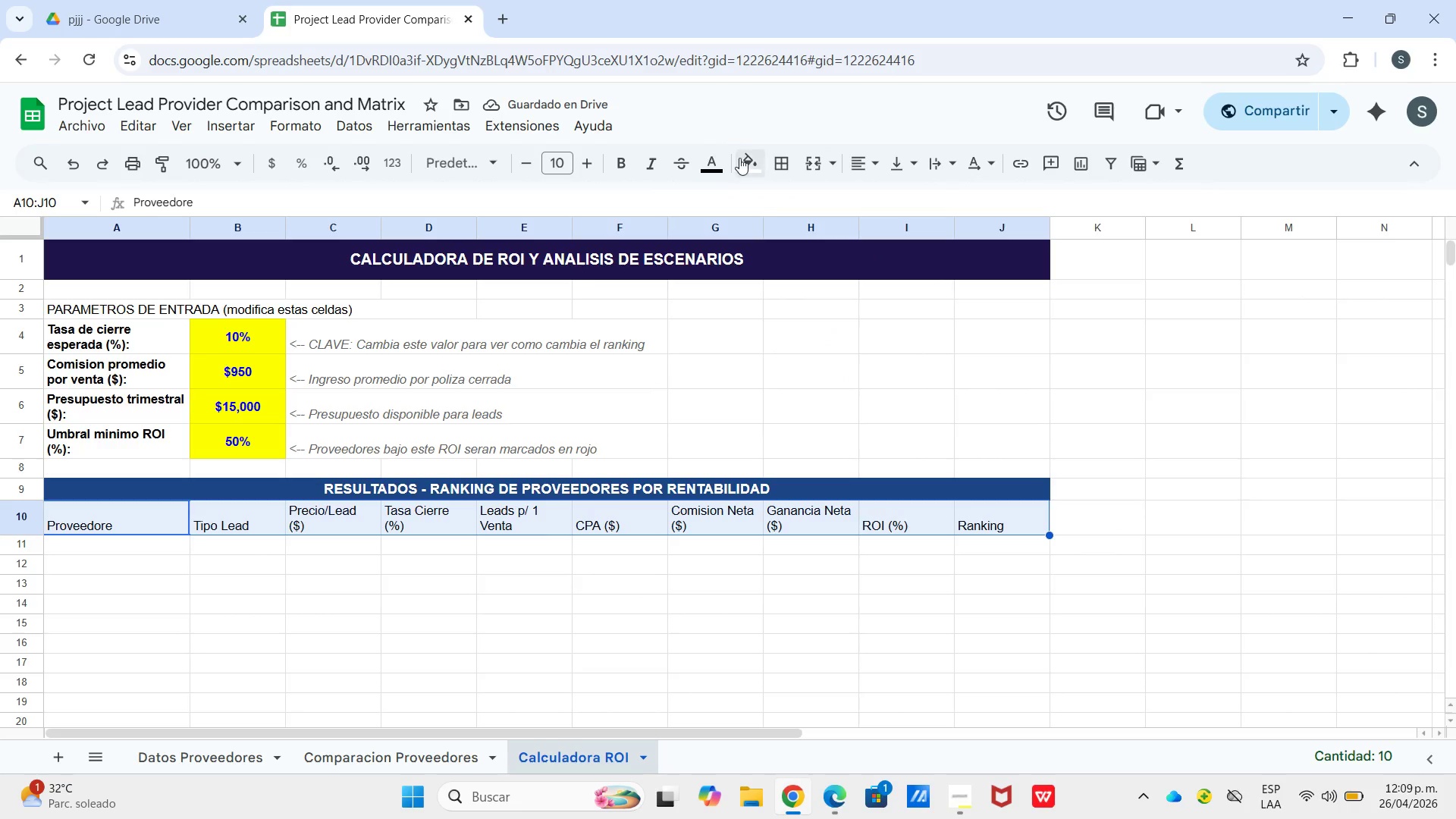 
left_click_drag(start_coordinate=[741, 162], to_coordinate=[752, 170])
 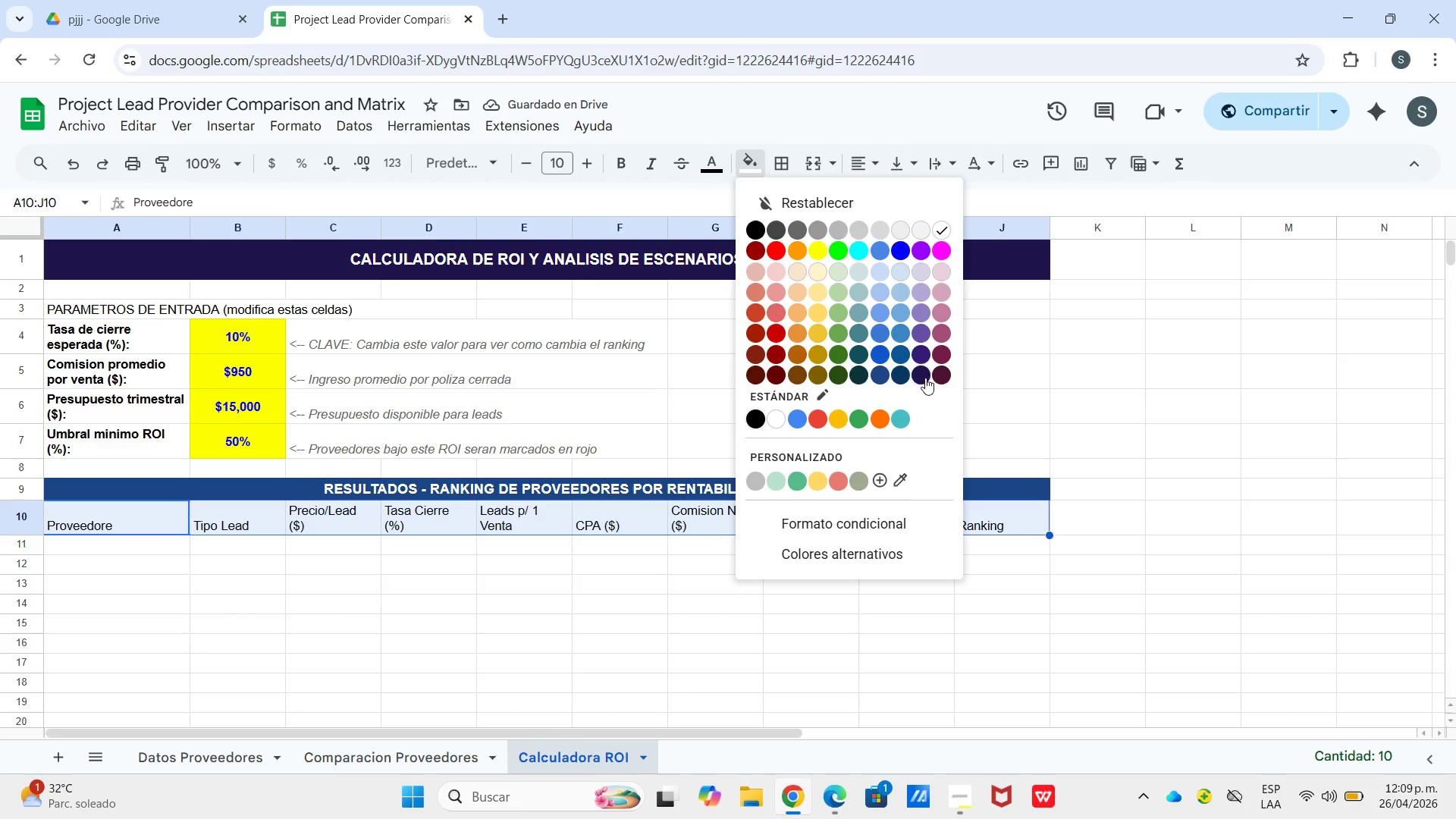 
left_click([925, 378])
 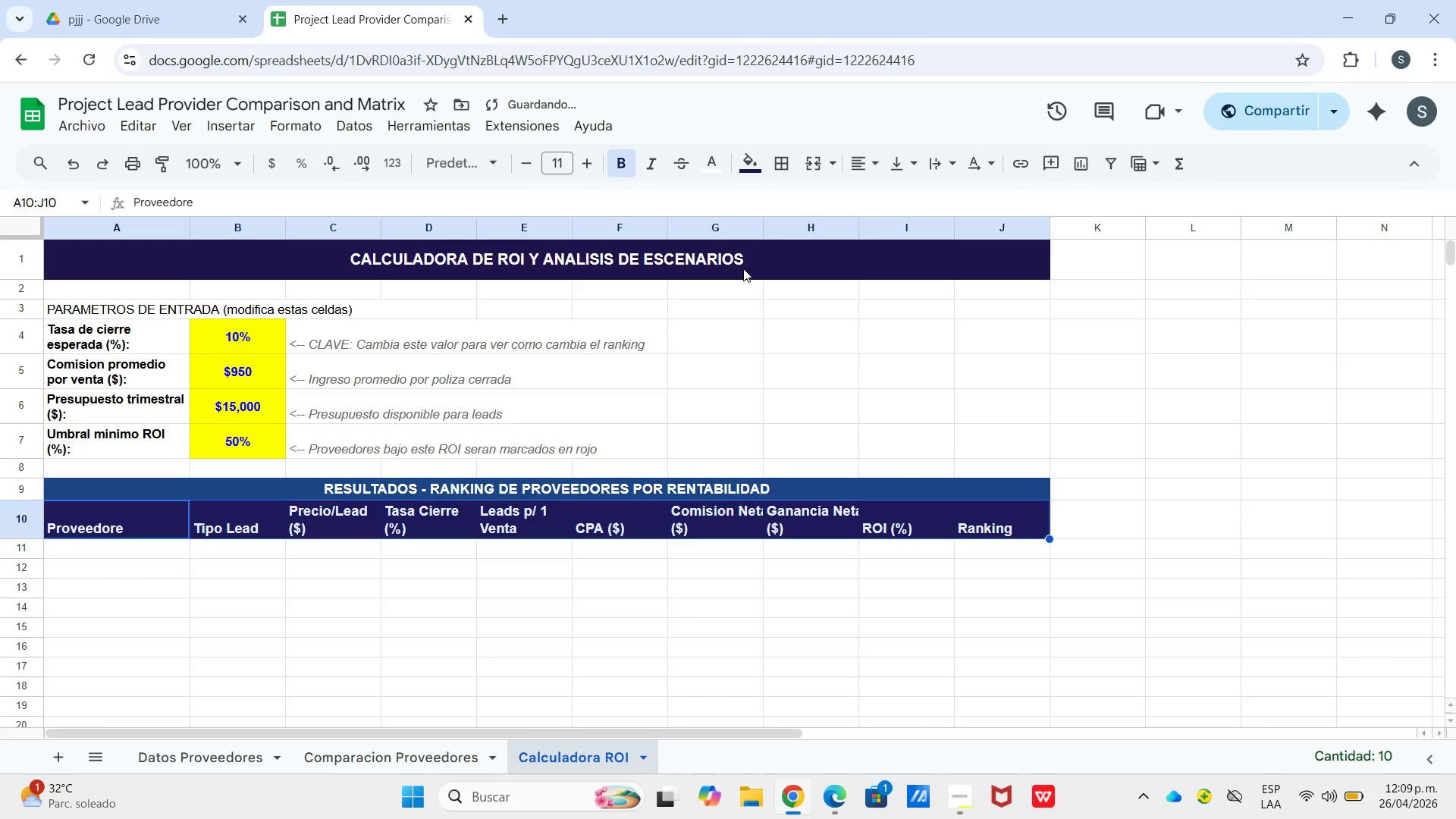 
wait(5.69)
 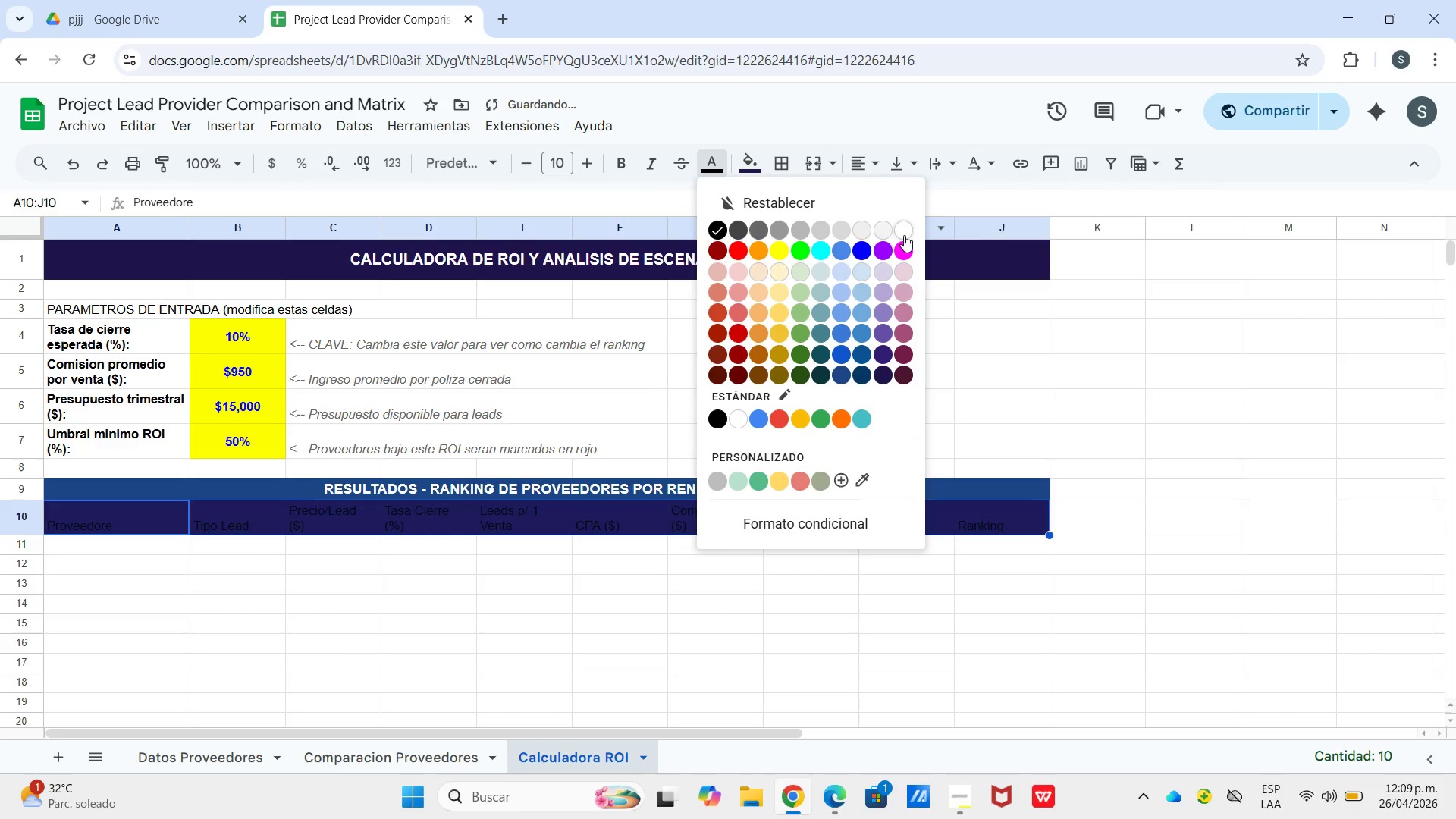 
left_click_drag(start_coordinate=[764, 221], to_coordinate=[783, 228])
 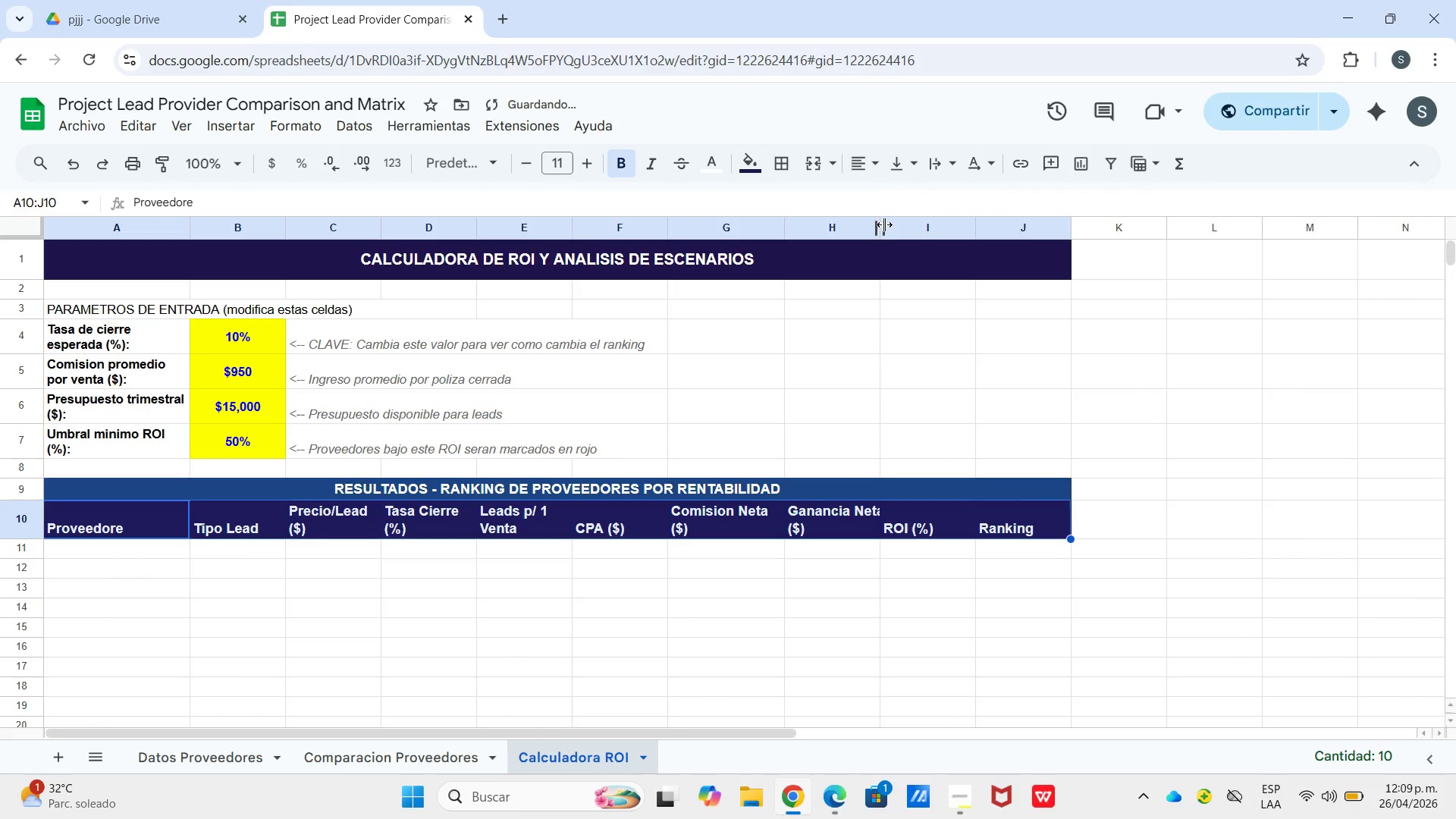 
left_click_drag(start_coordinate=[878, 224], to_coordinate=[902, 224])
 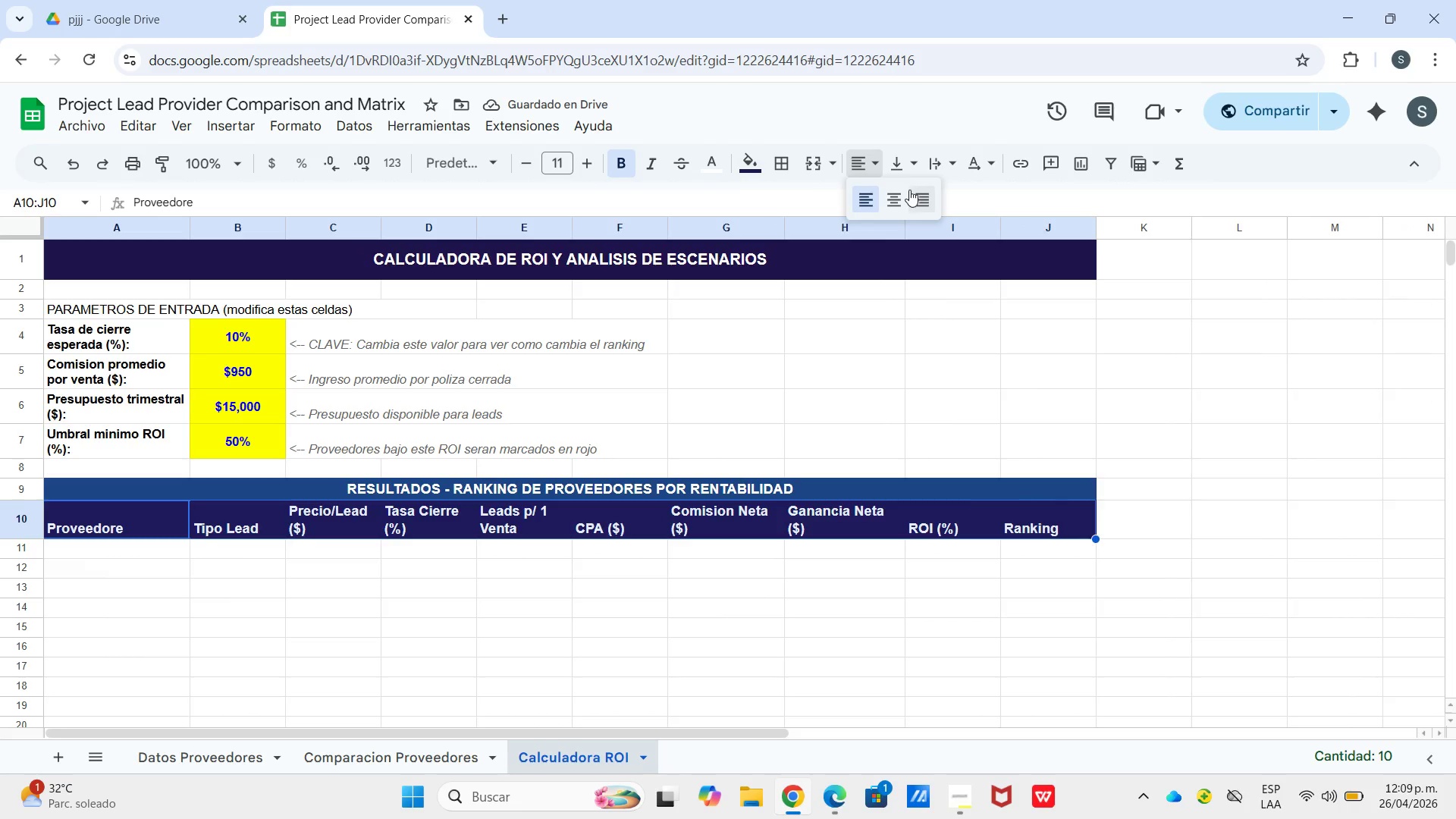 
left_click_drag(start_coordinate=[895, 166], to_coordinate=[902, 173])
 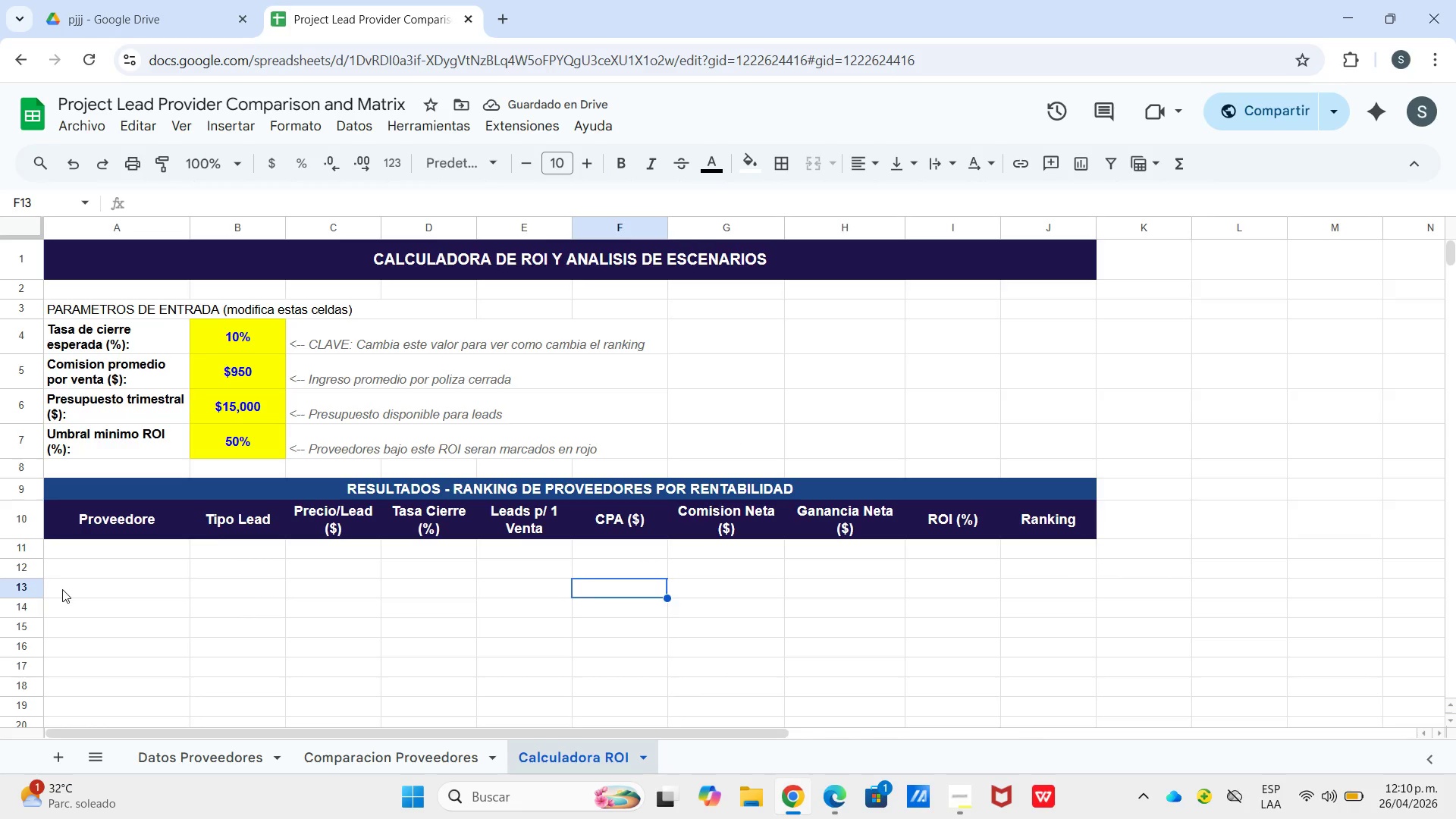 
double_click([165, 529])
 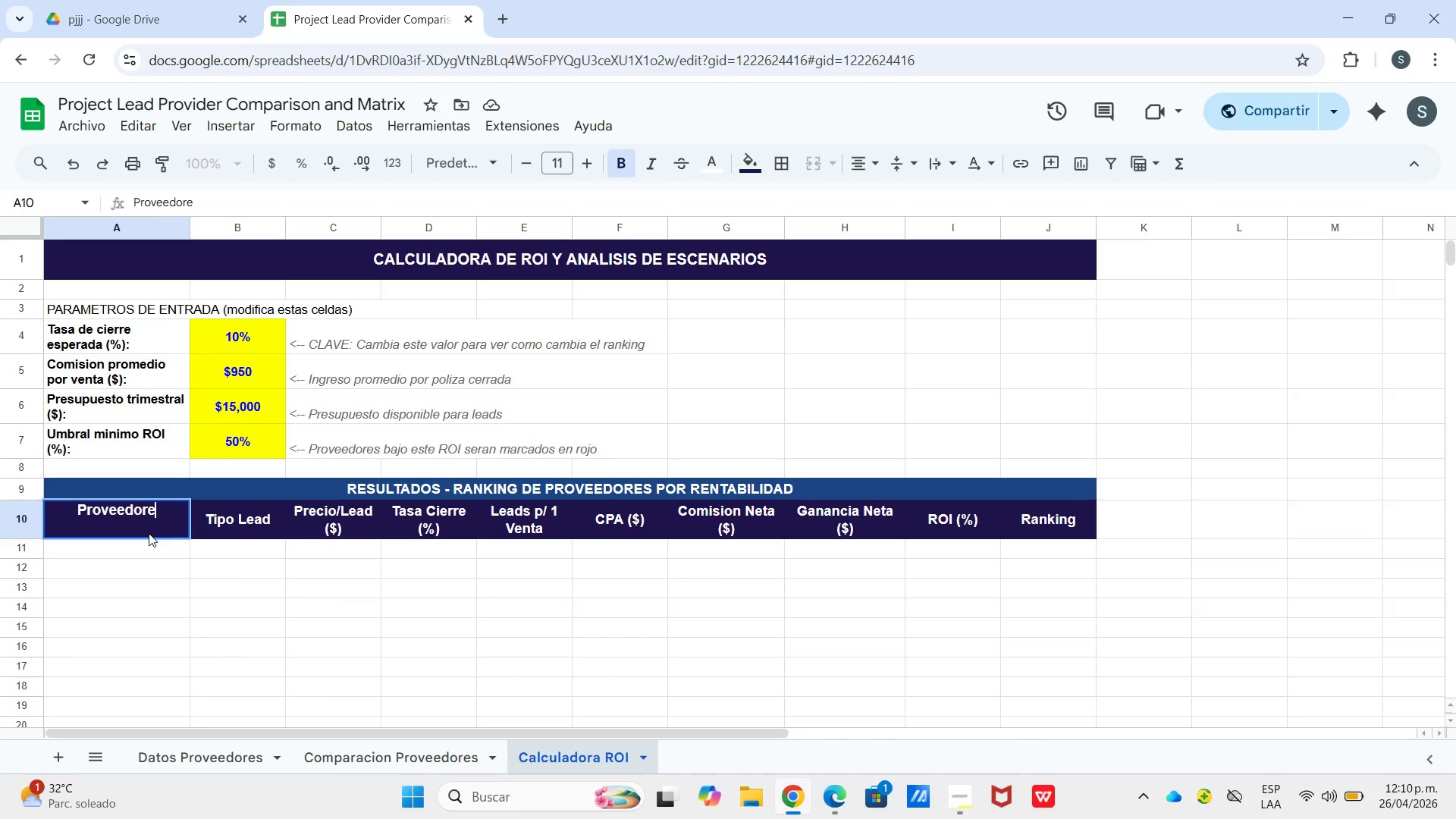 
key(Backspace)
 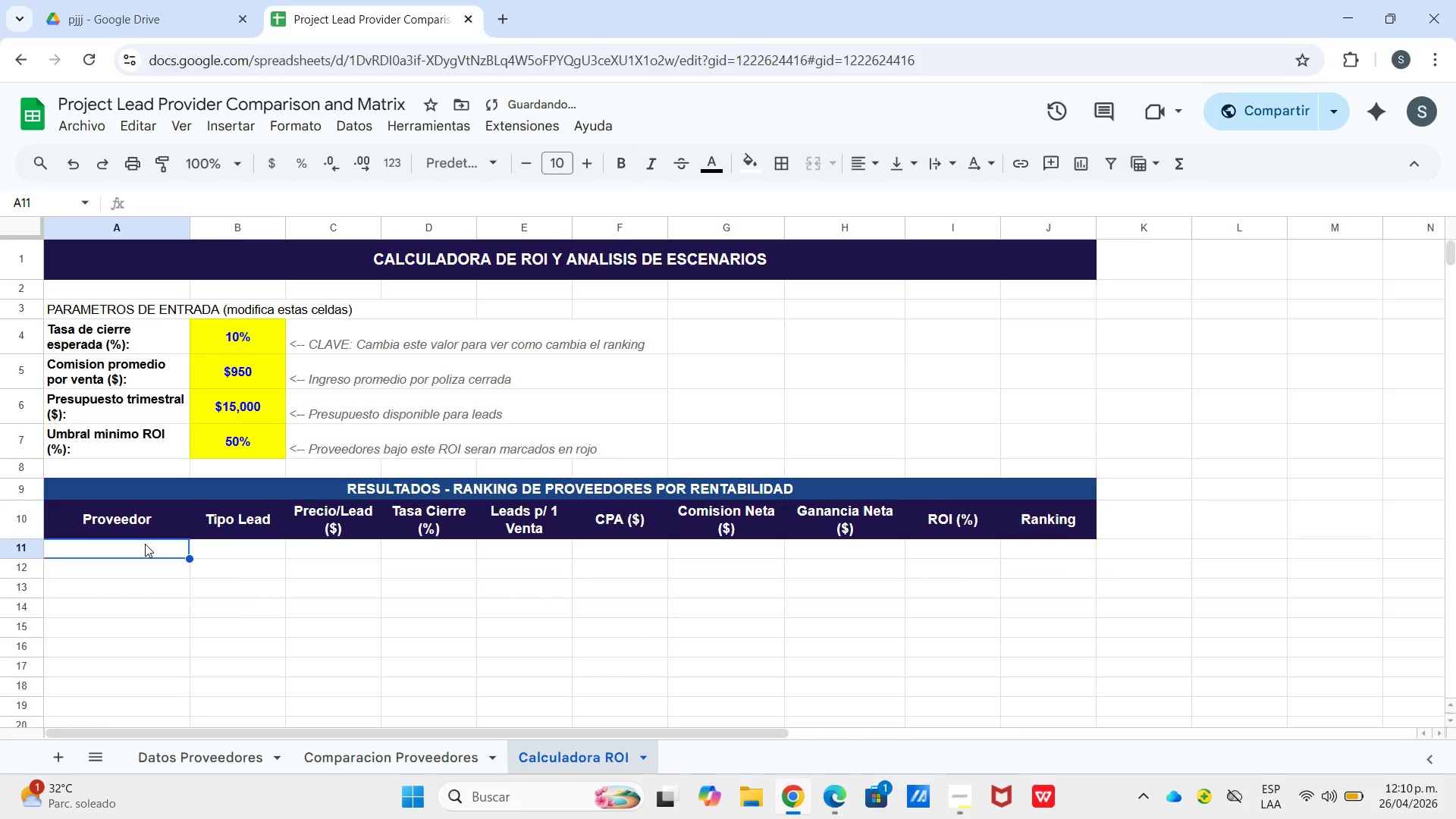 
key(Enter)
 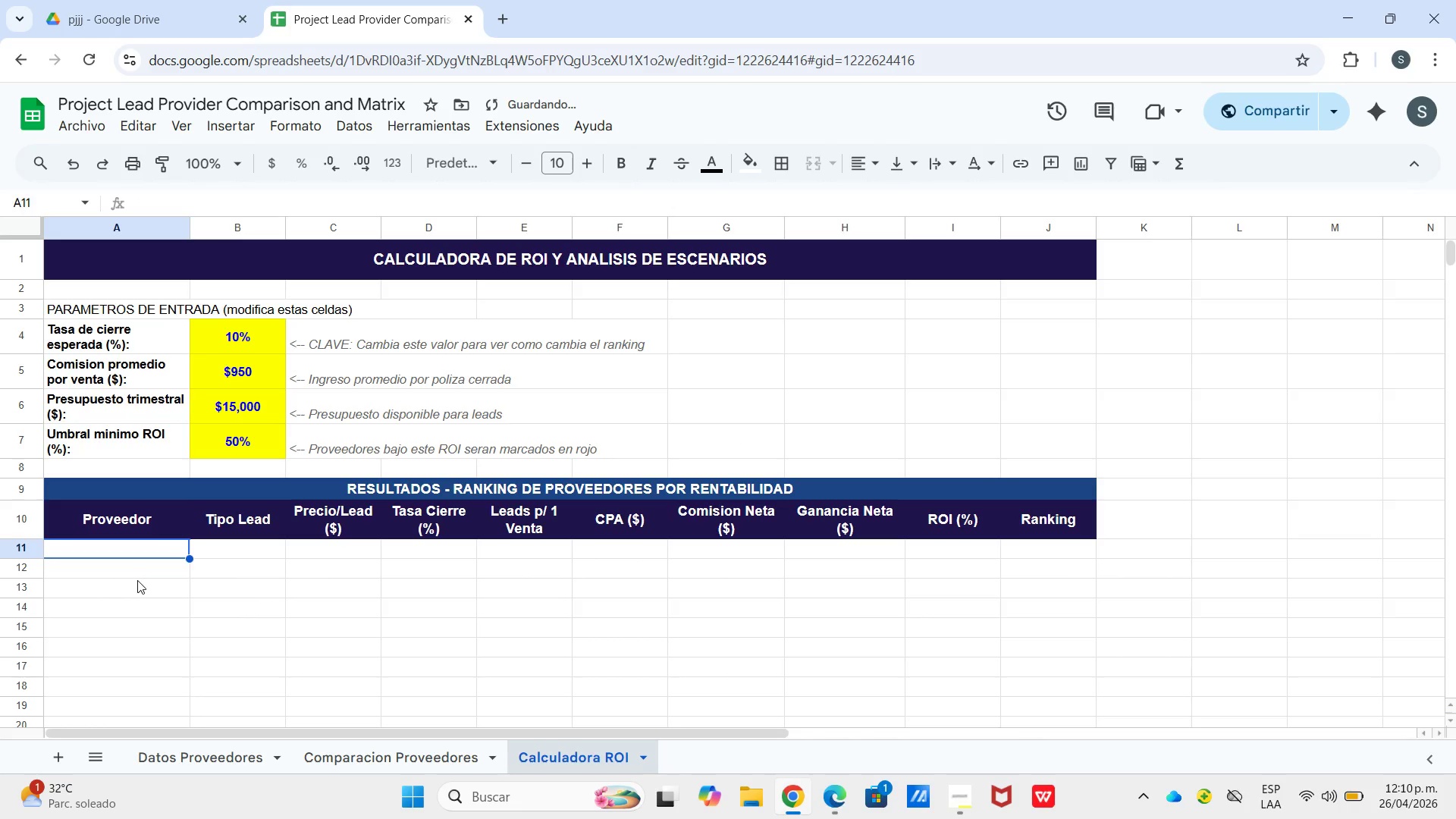 
type(LeadGen Pro)
 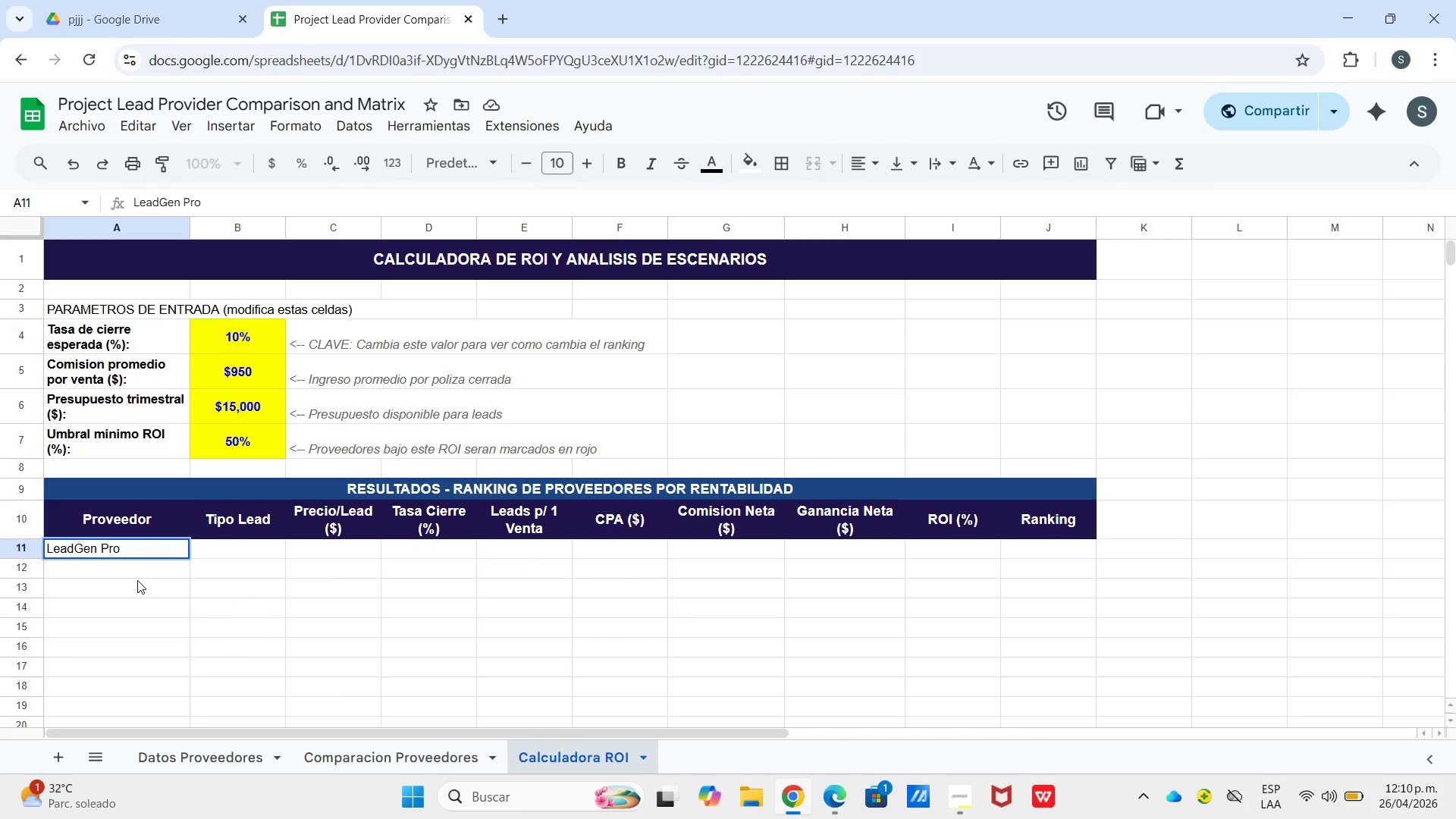 
key(Enter)
 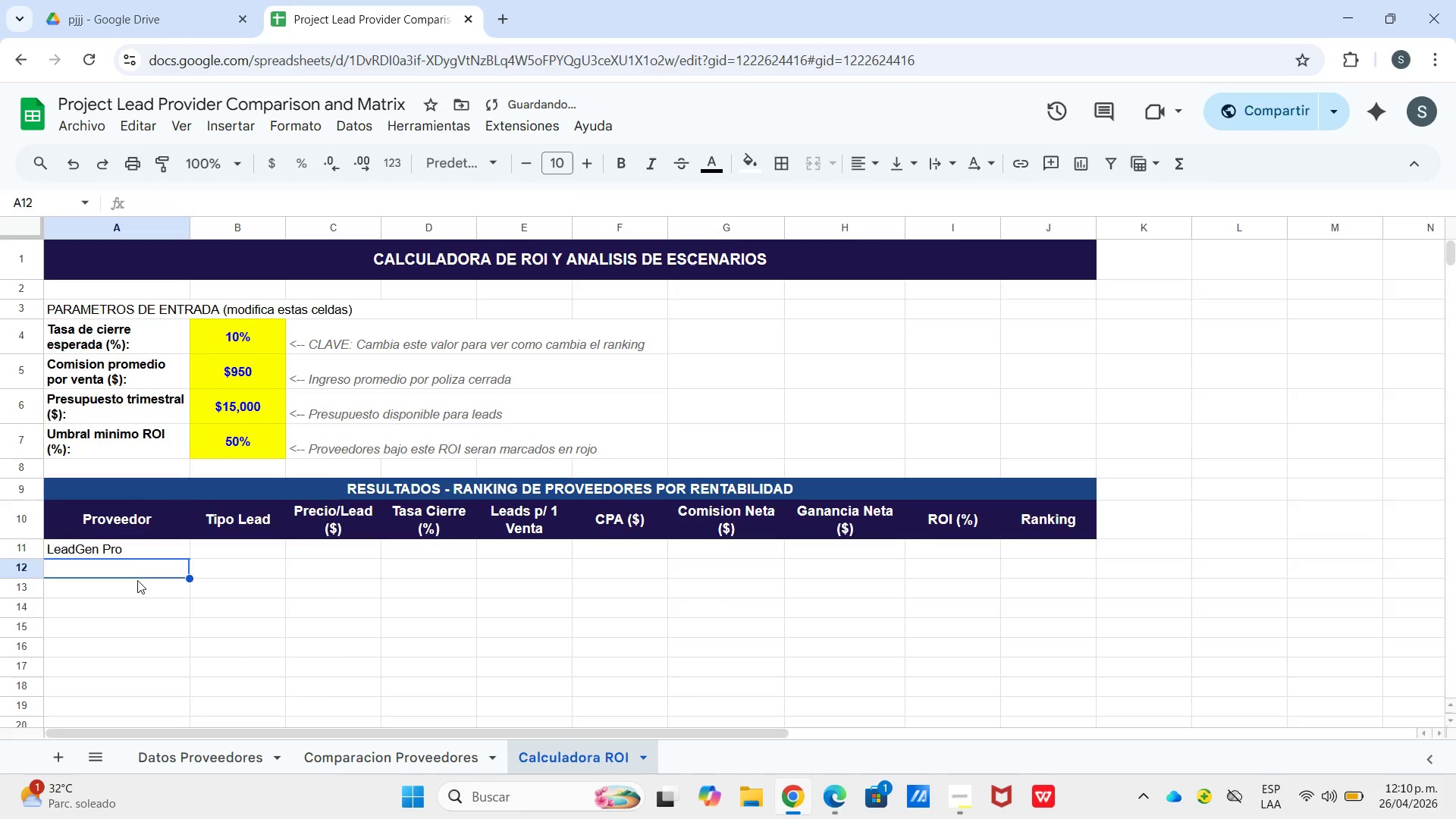 
key(Shift+L)
 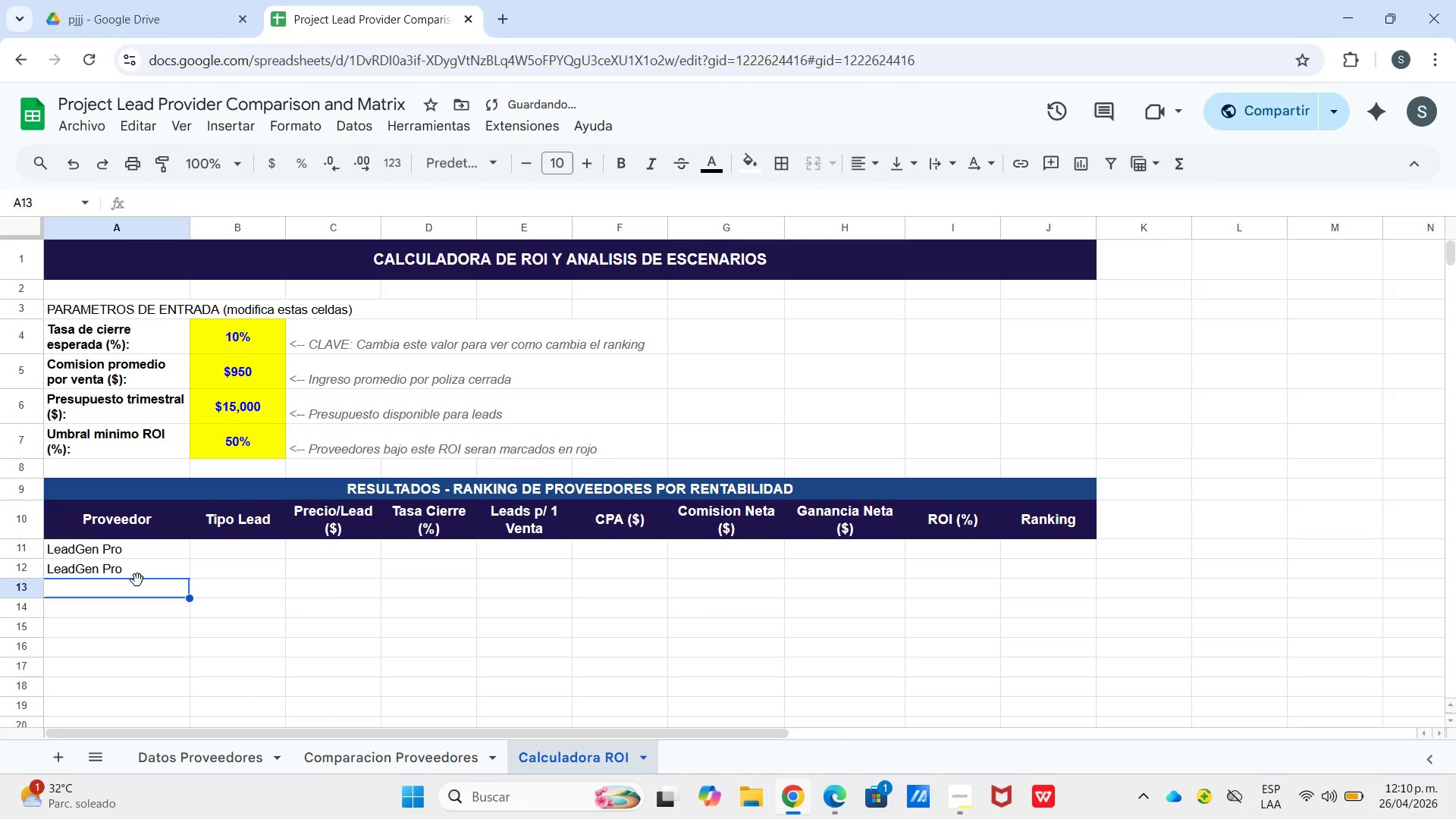 
key(Enter)
 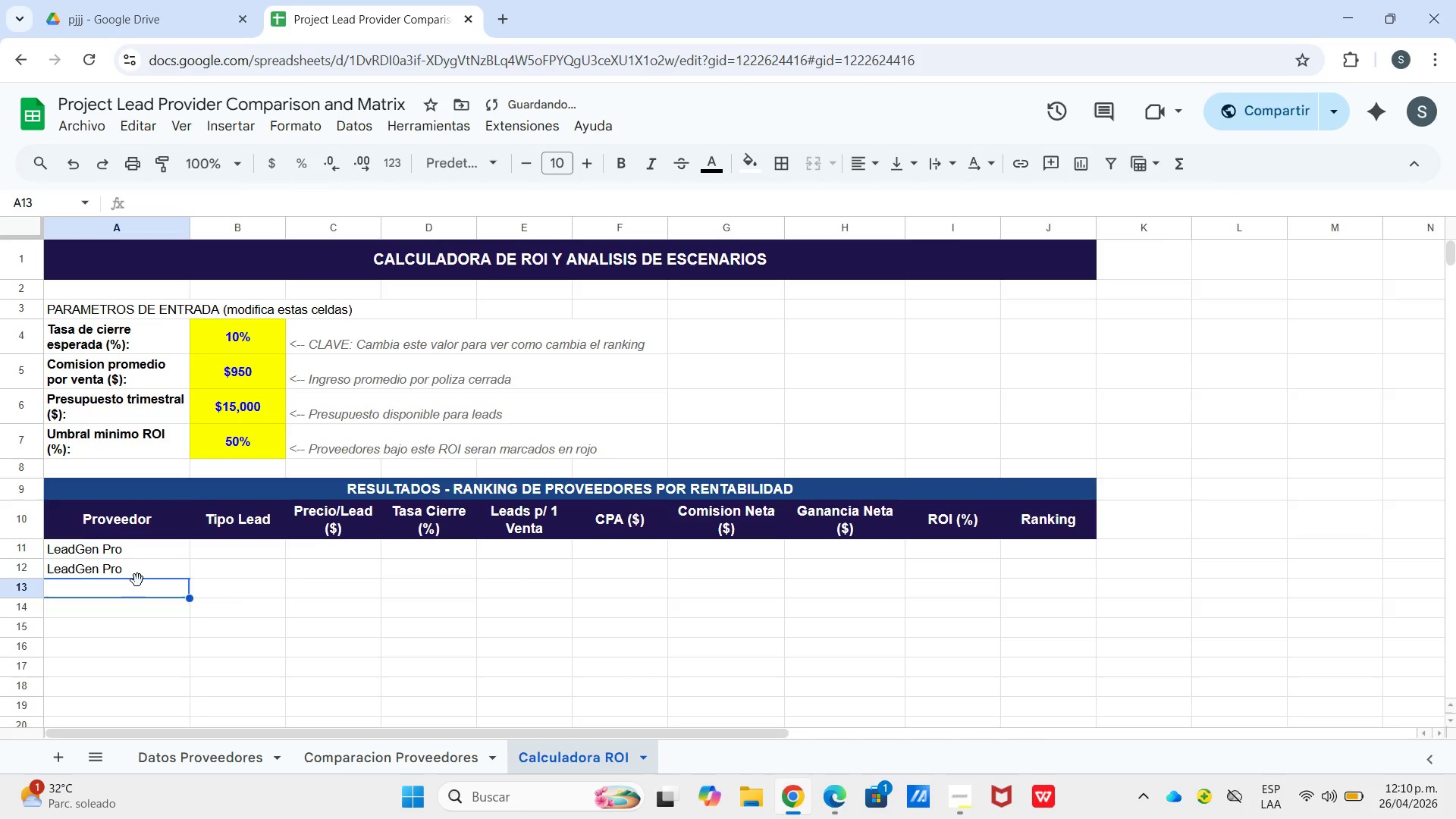 
key(Shift+L)
 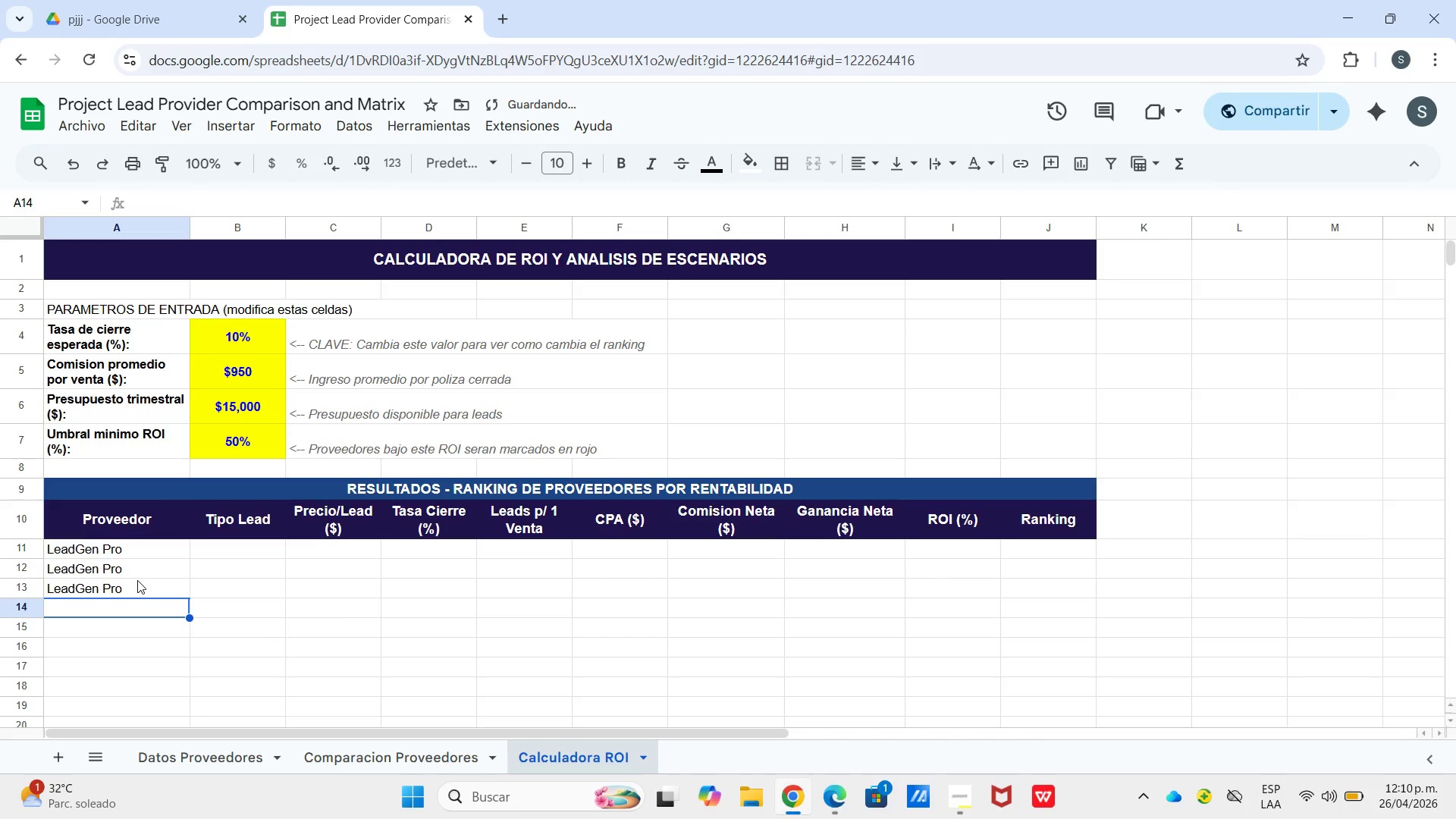 
key(Enter)
 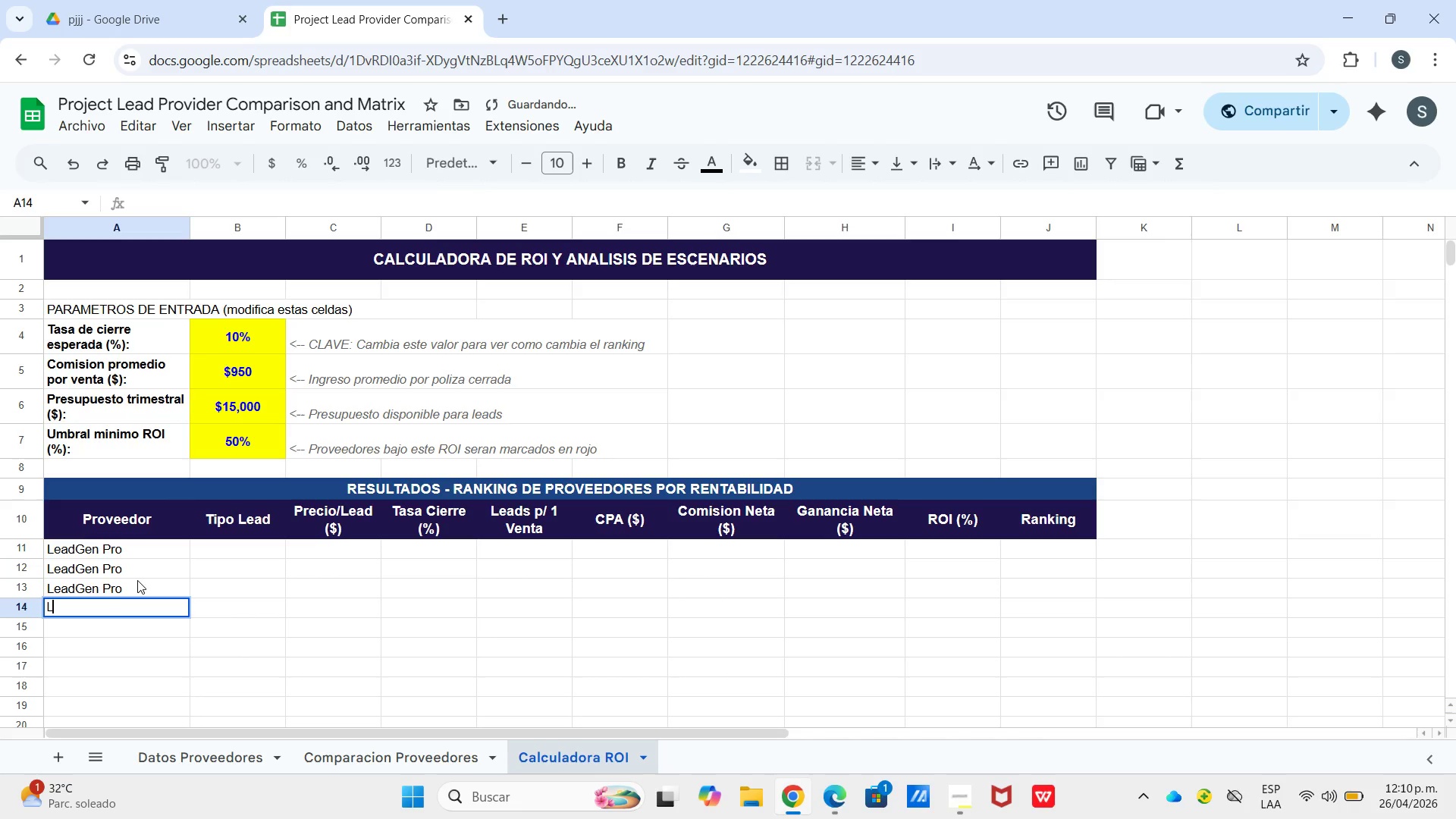 
key(Shift+L)
 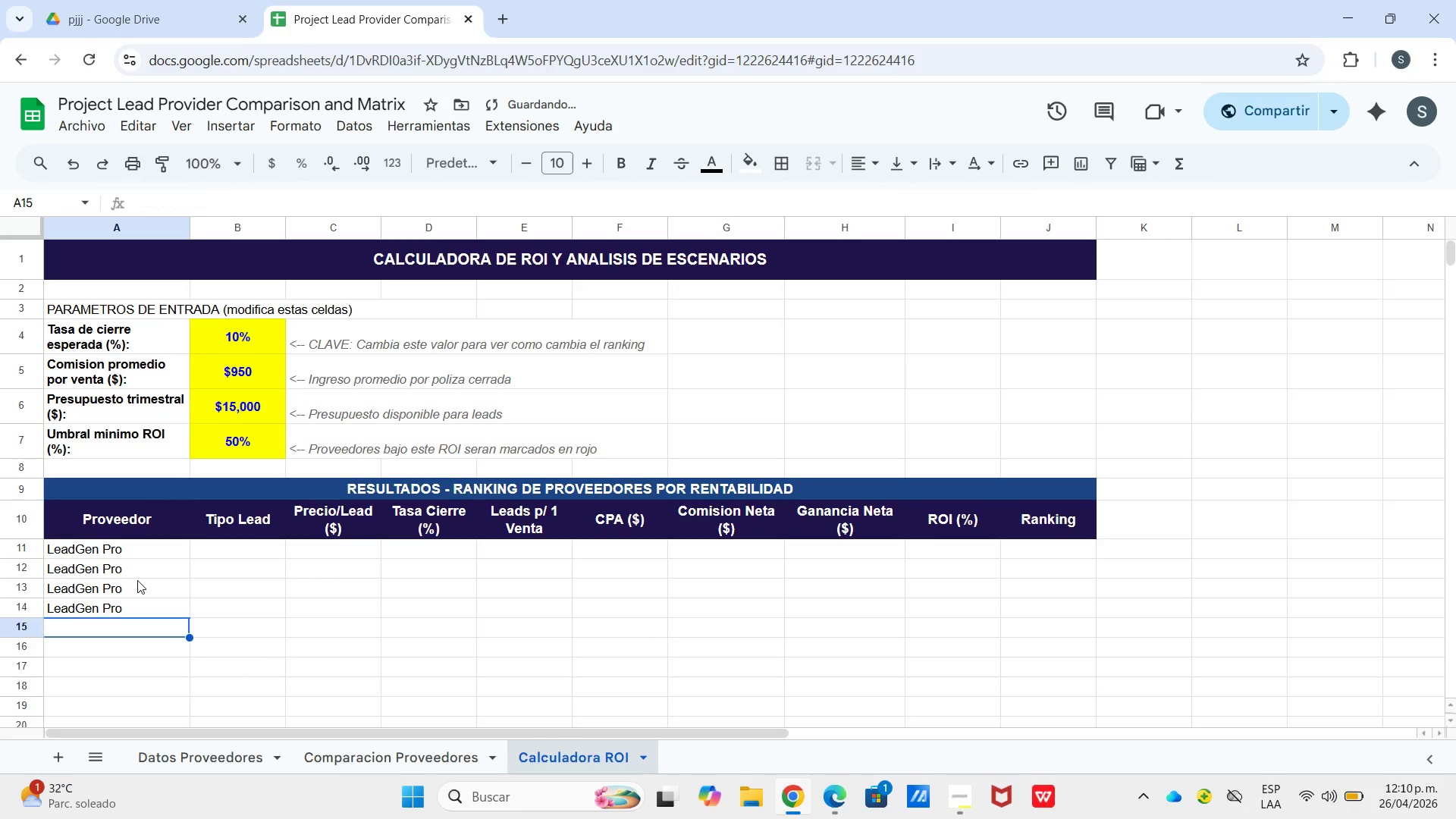 
key(Enter)
 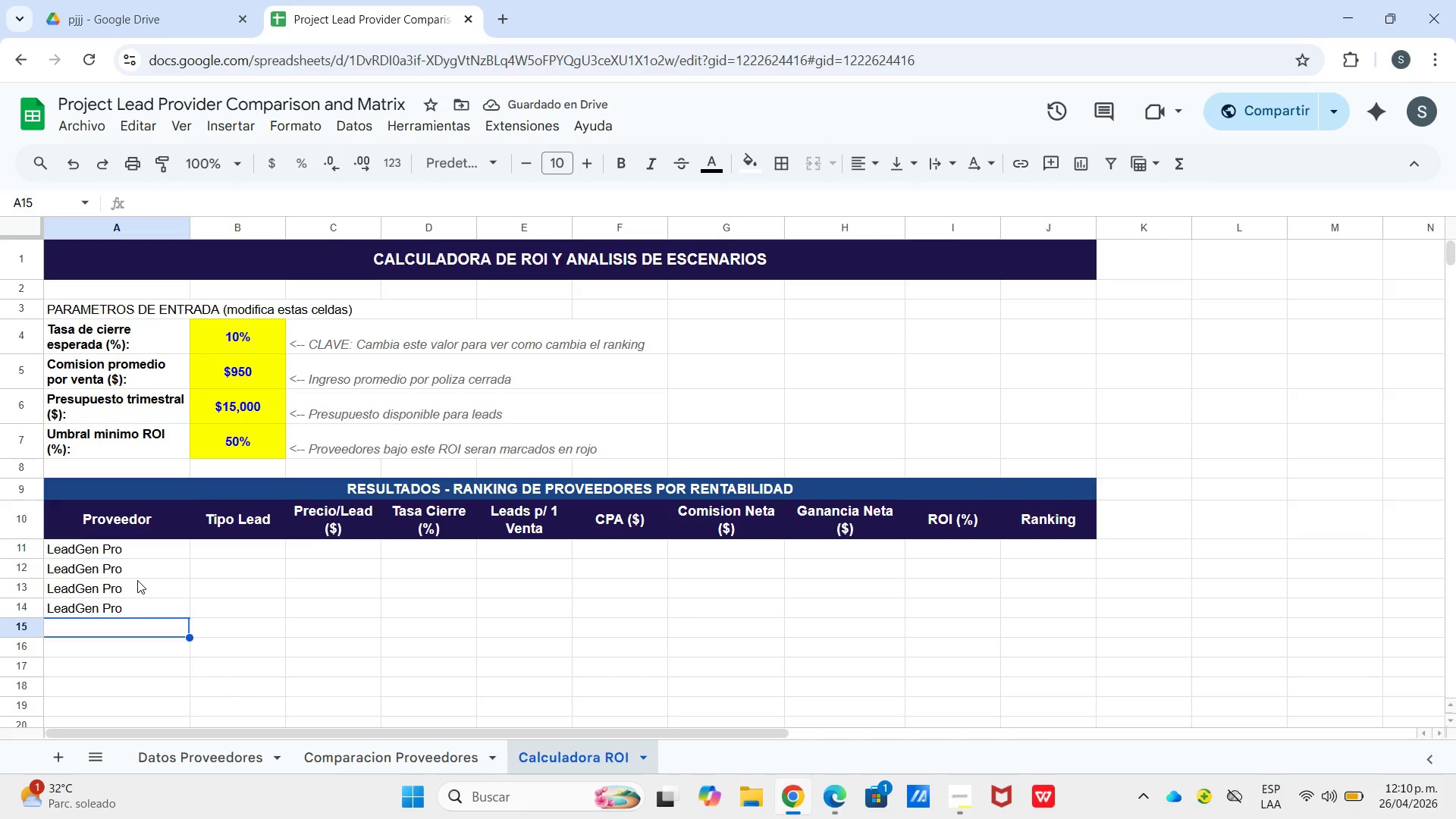 
type(Healt)
 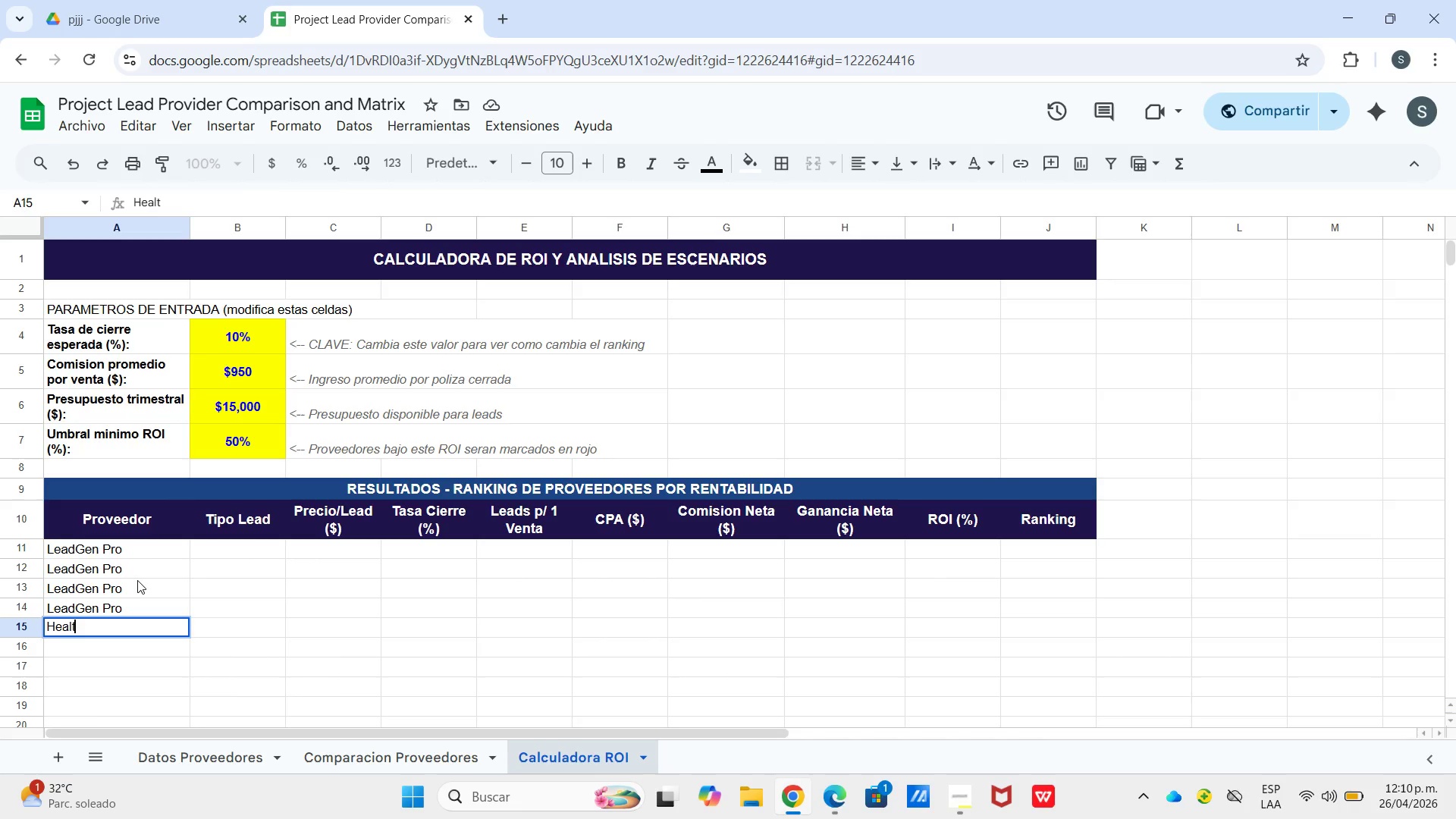 
wait(6.7)
 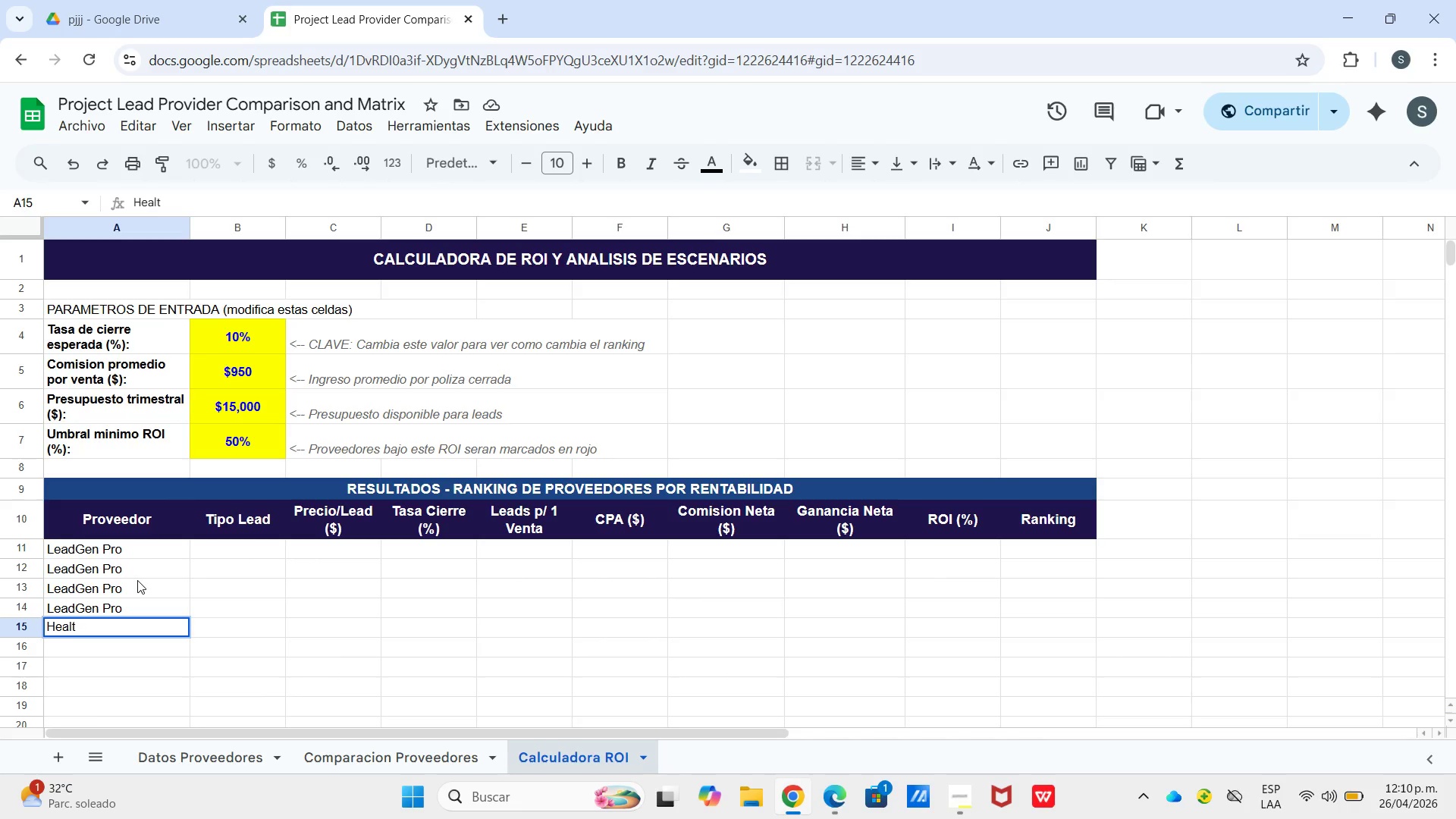 
type(hBridge Leadas)
key(Backspace)
key(Backspace)
type(s)
 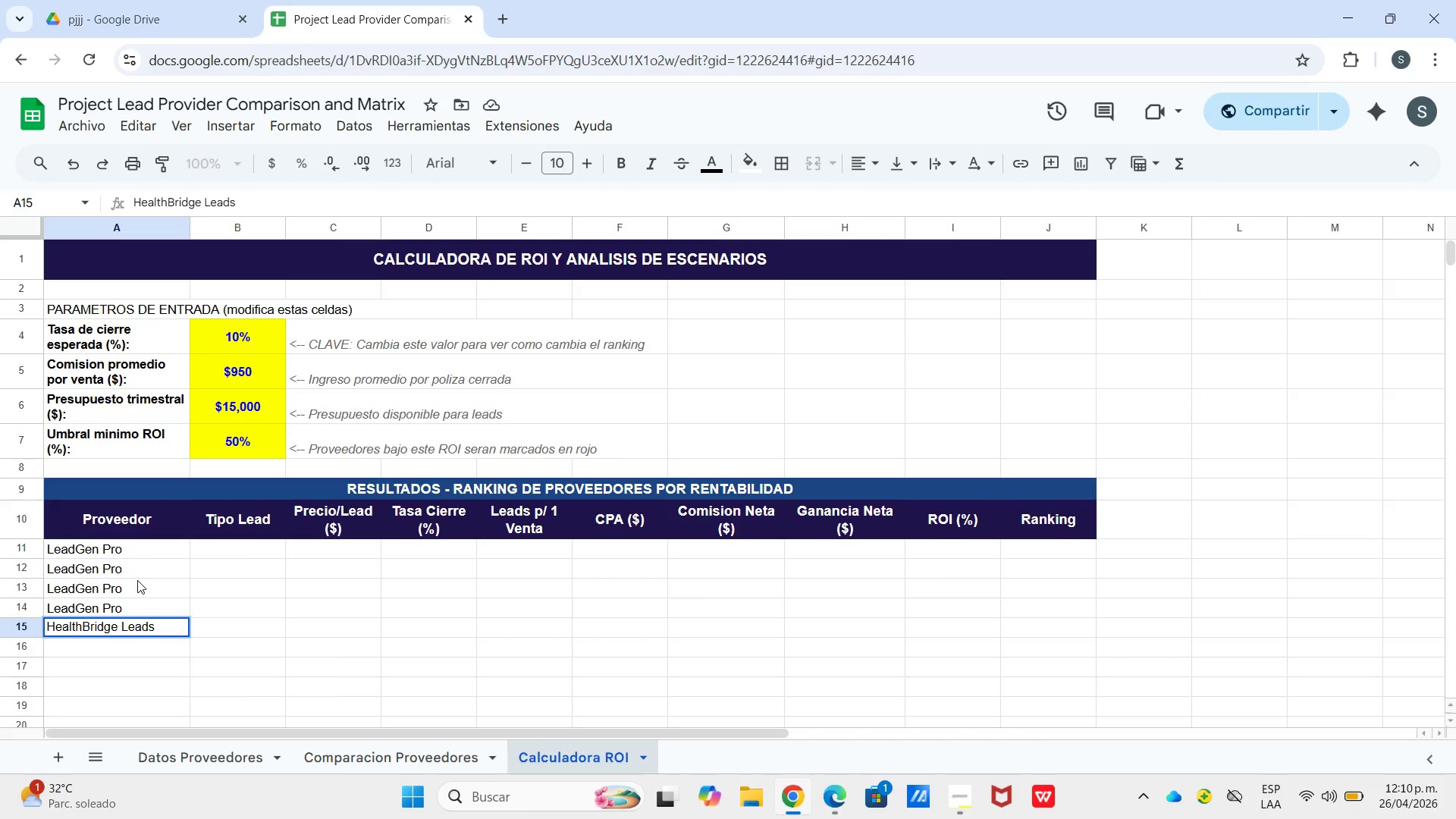 
key(Enter)
 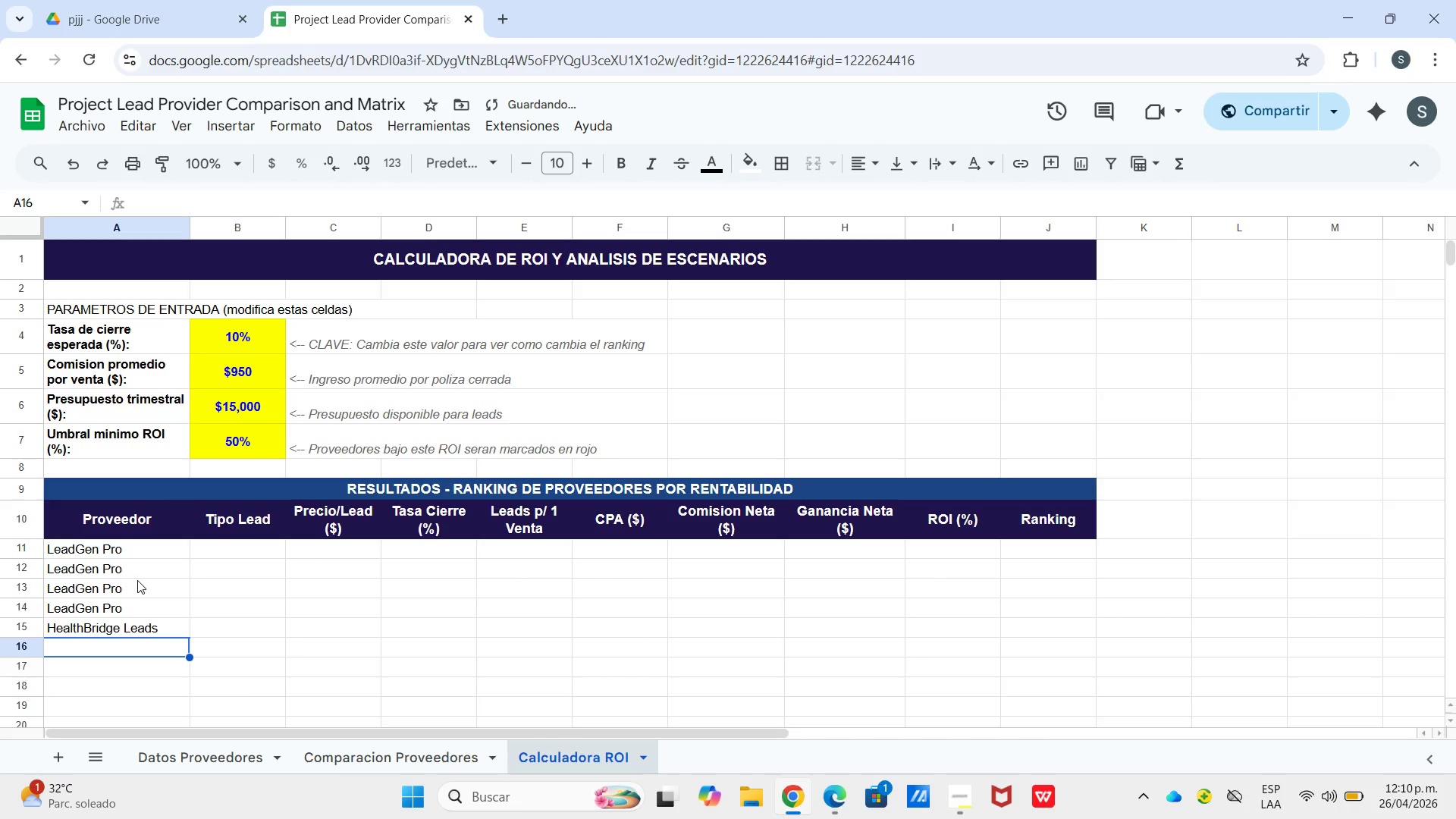 
key(Shift+H)
 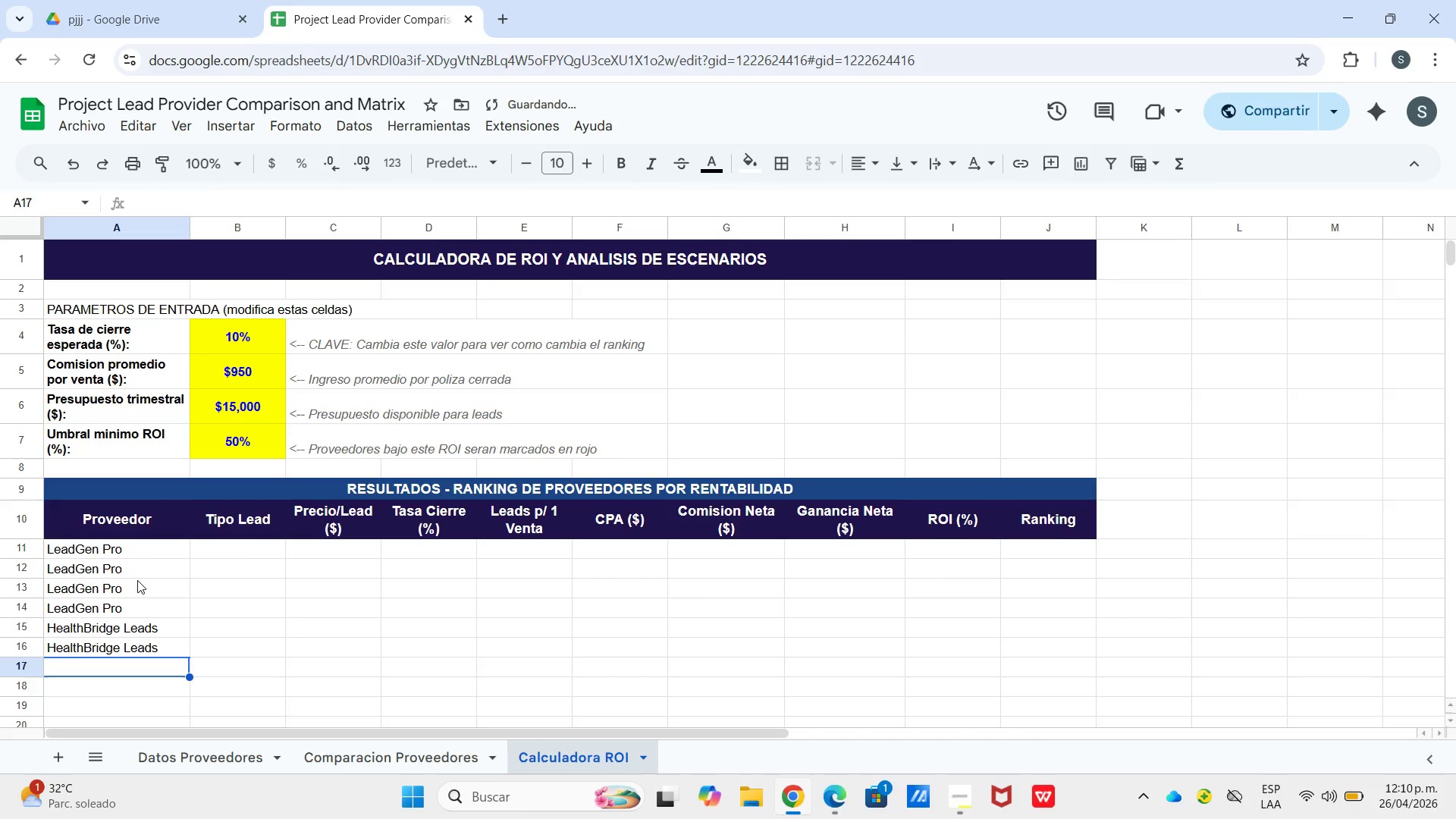 
key(Enter)
 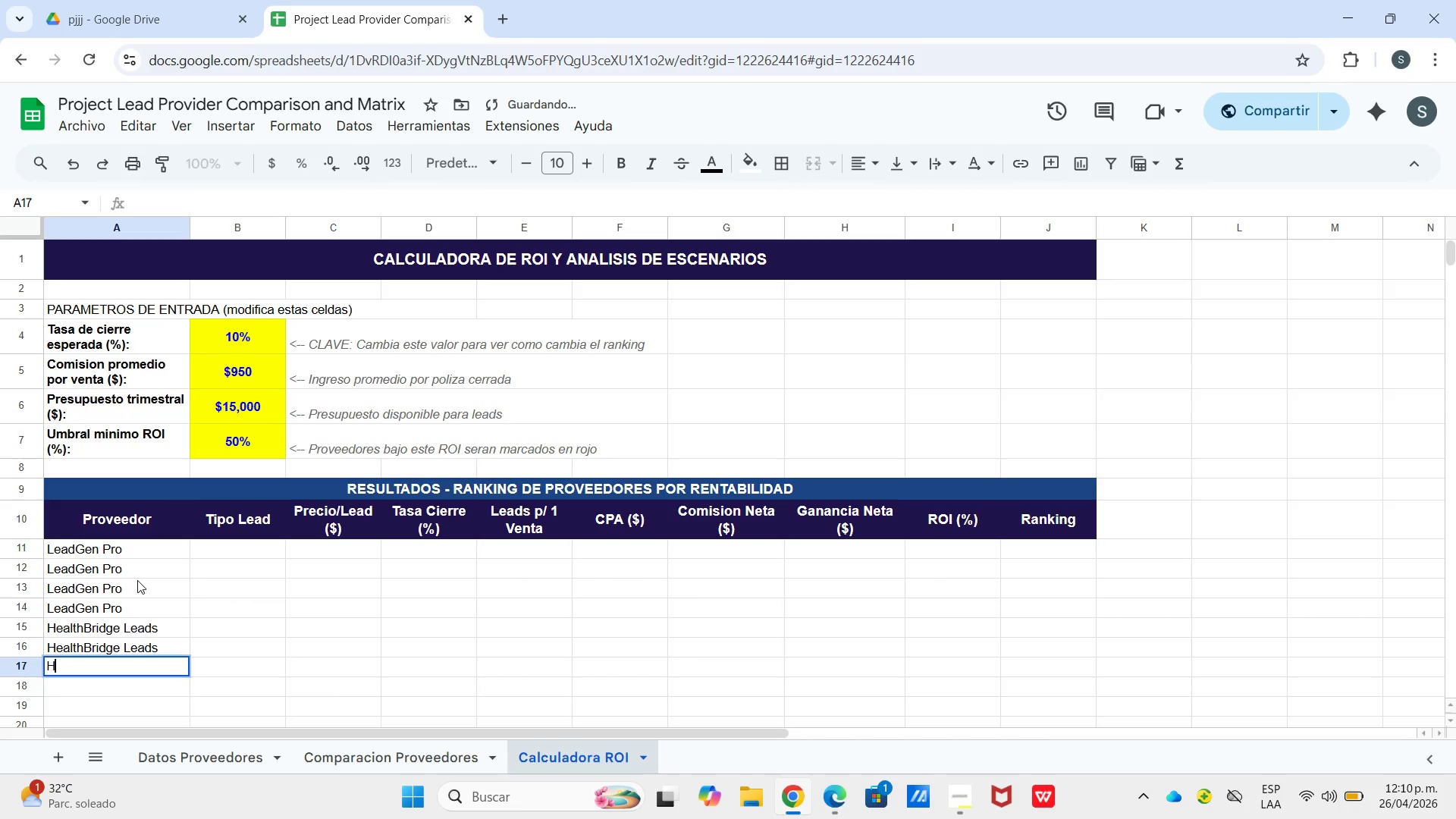 
key(Shift+H)
 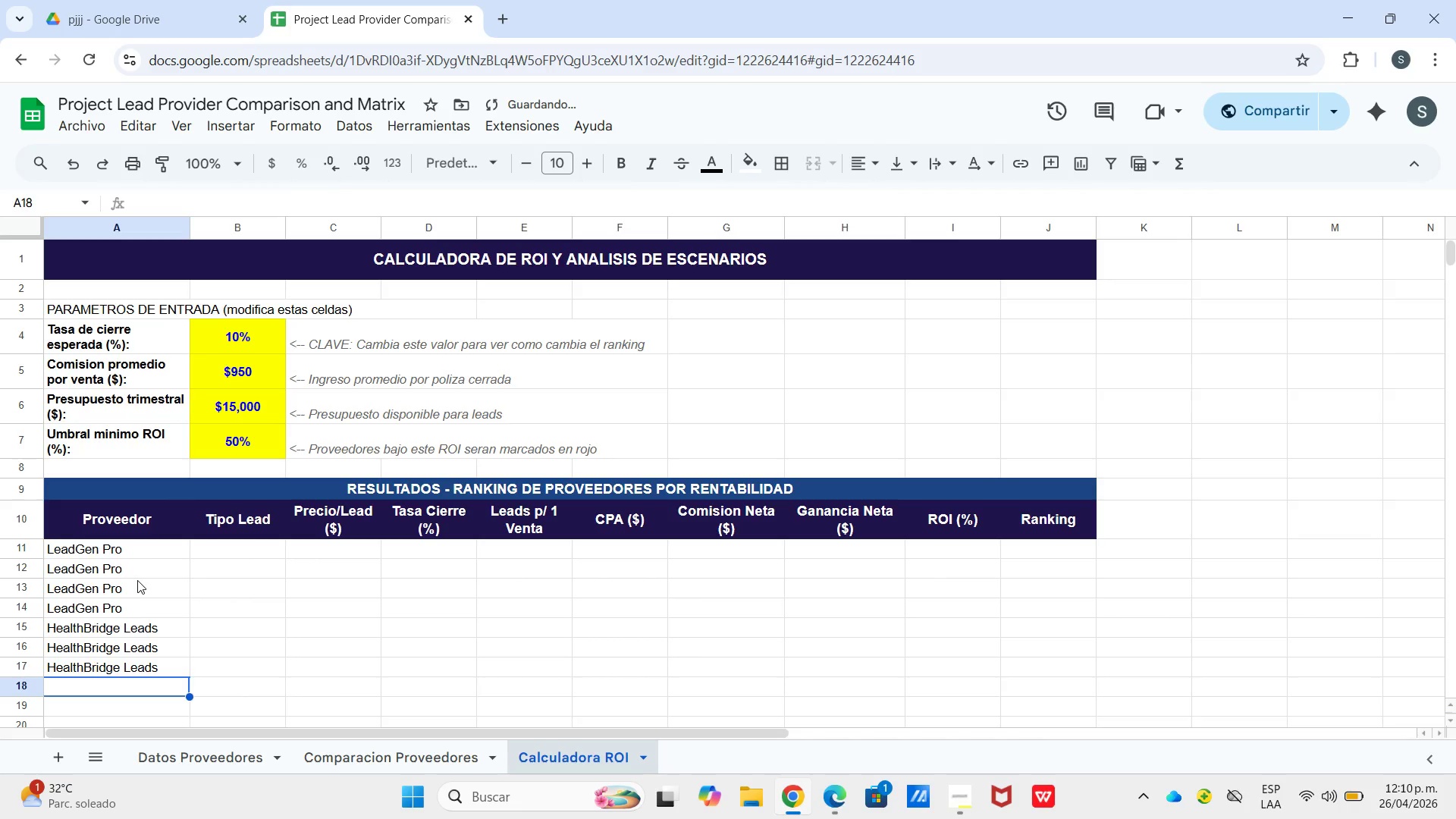 
key(Enter)
 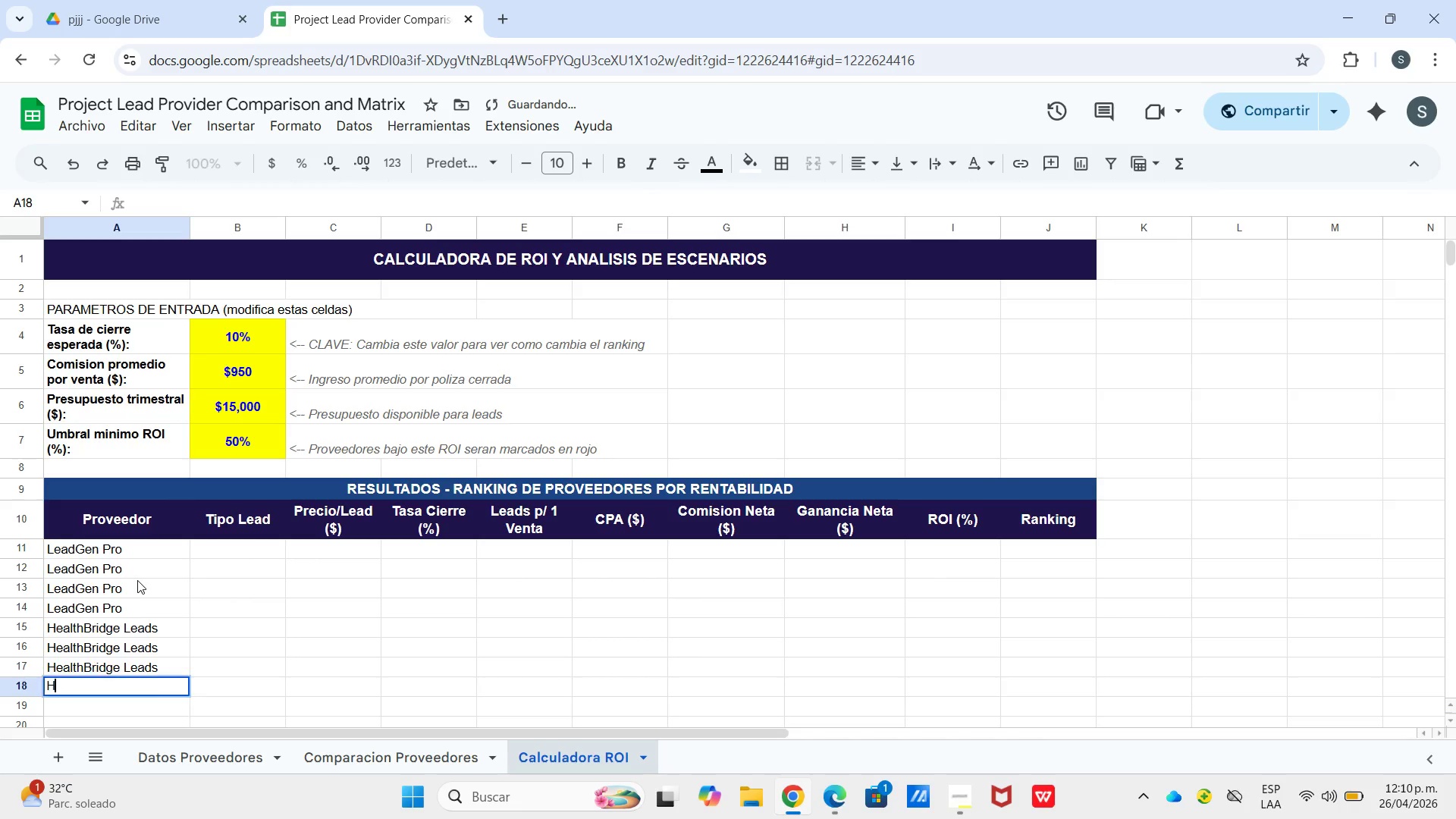 
key(Shift+H)
 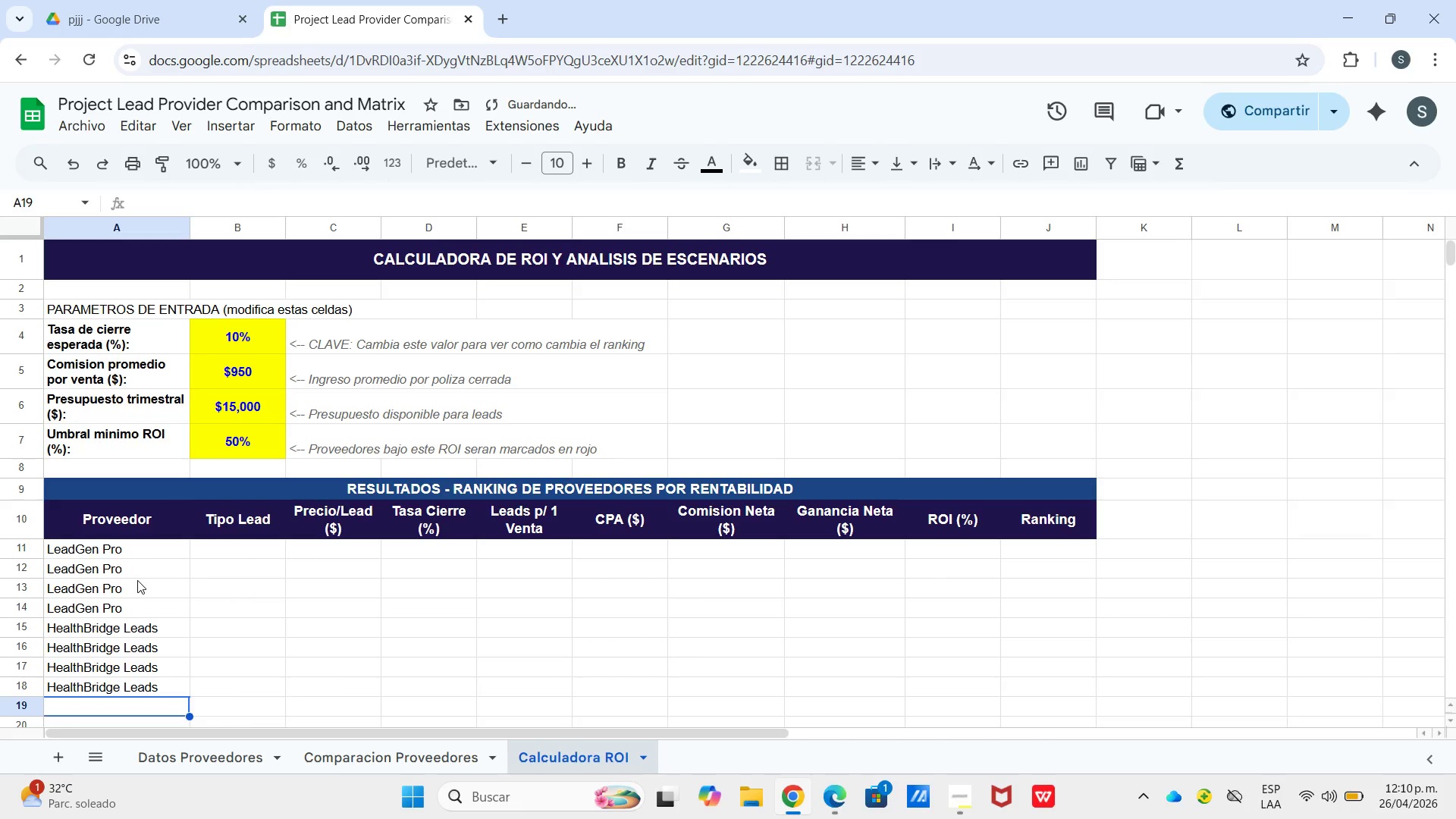 
key(Enter)
 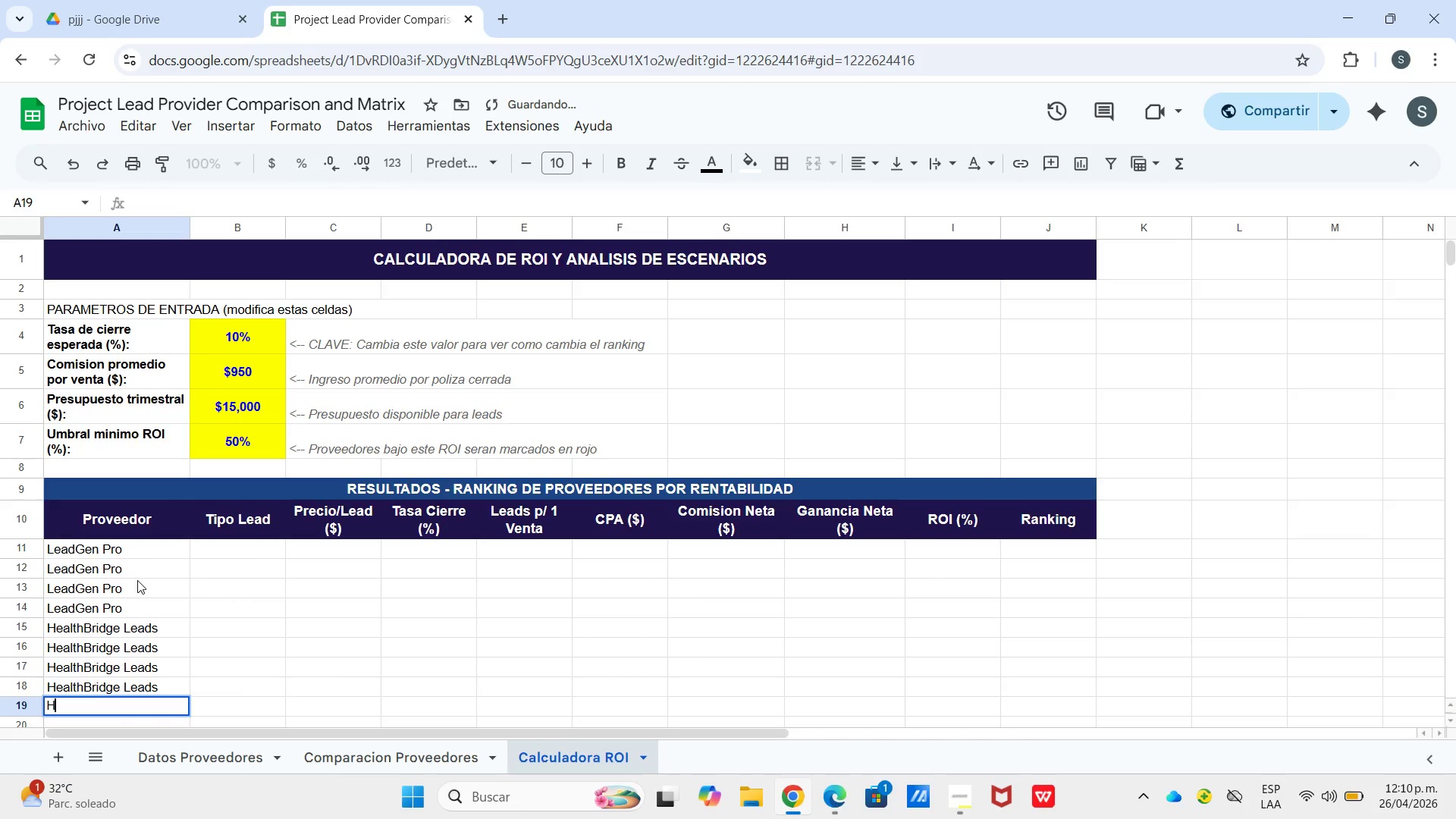 
key(Shift+H)
 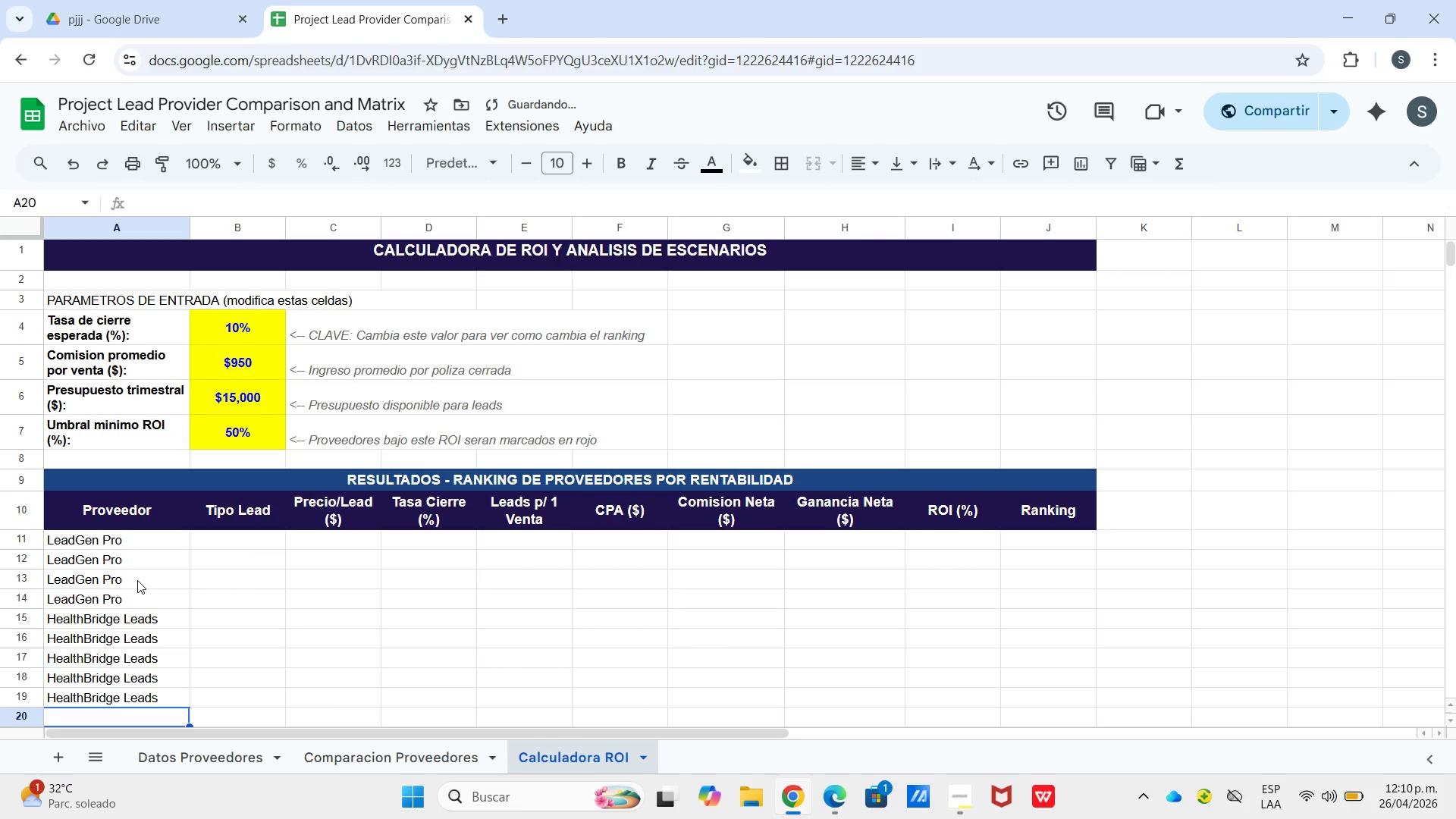 
key(Enter)
 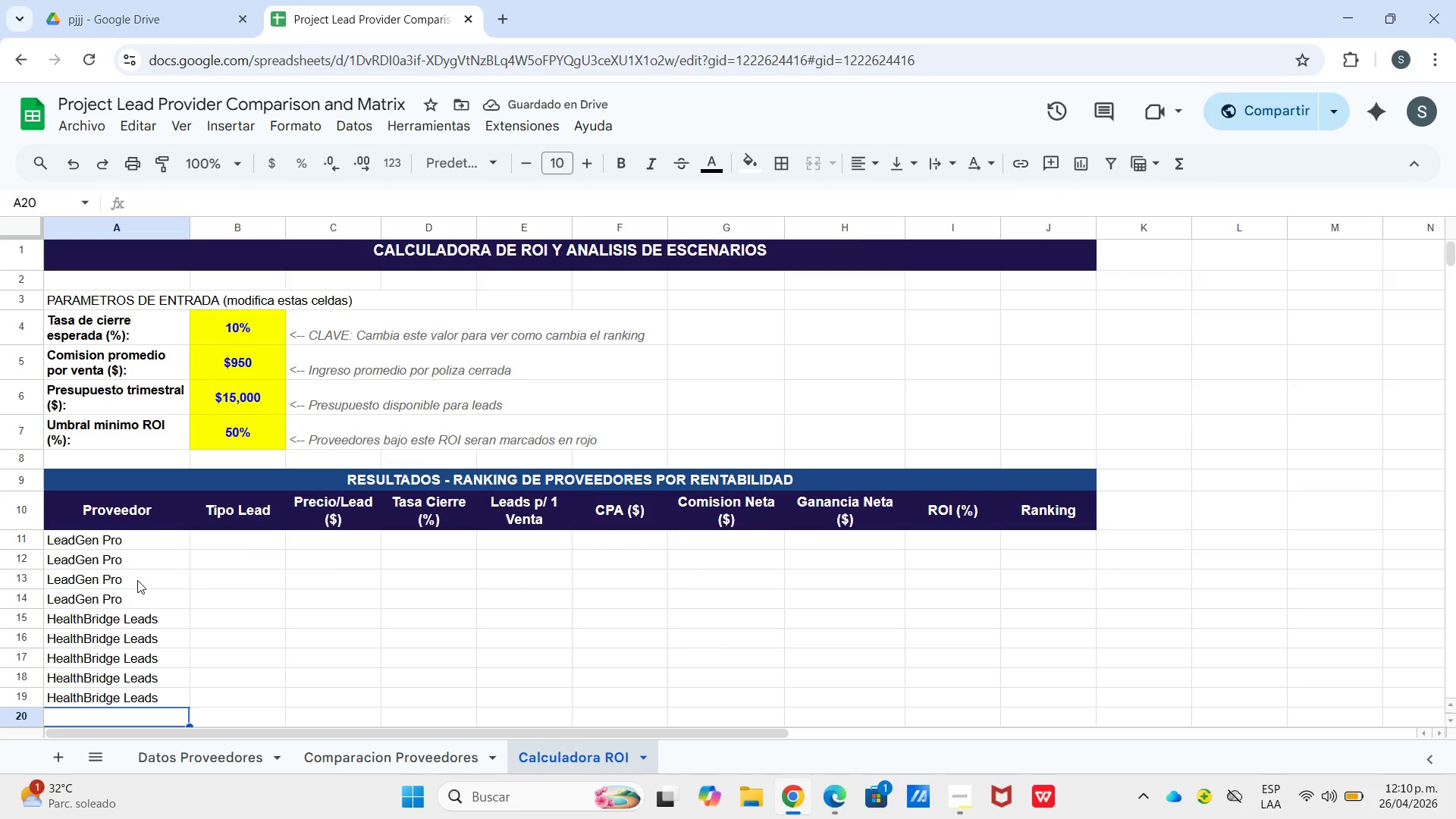 
key(Shift+H)
 